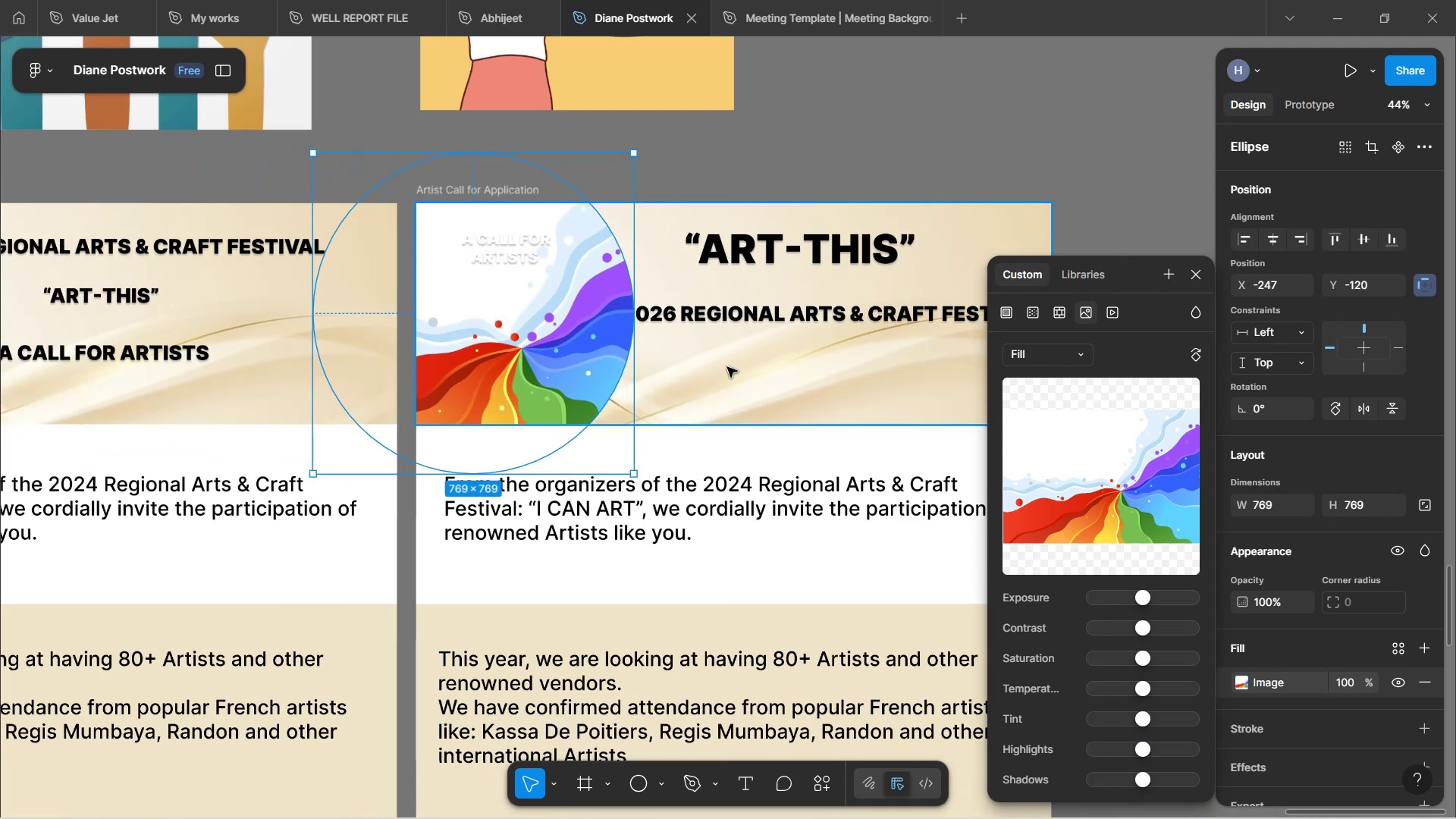 
hold_key(key=Space, duration=1.3)
 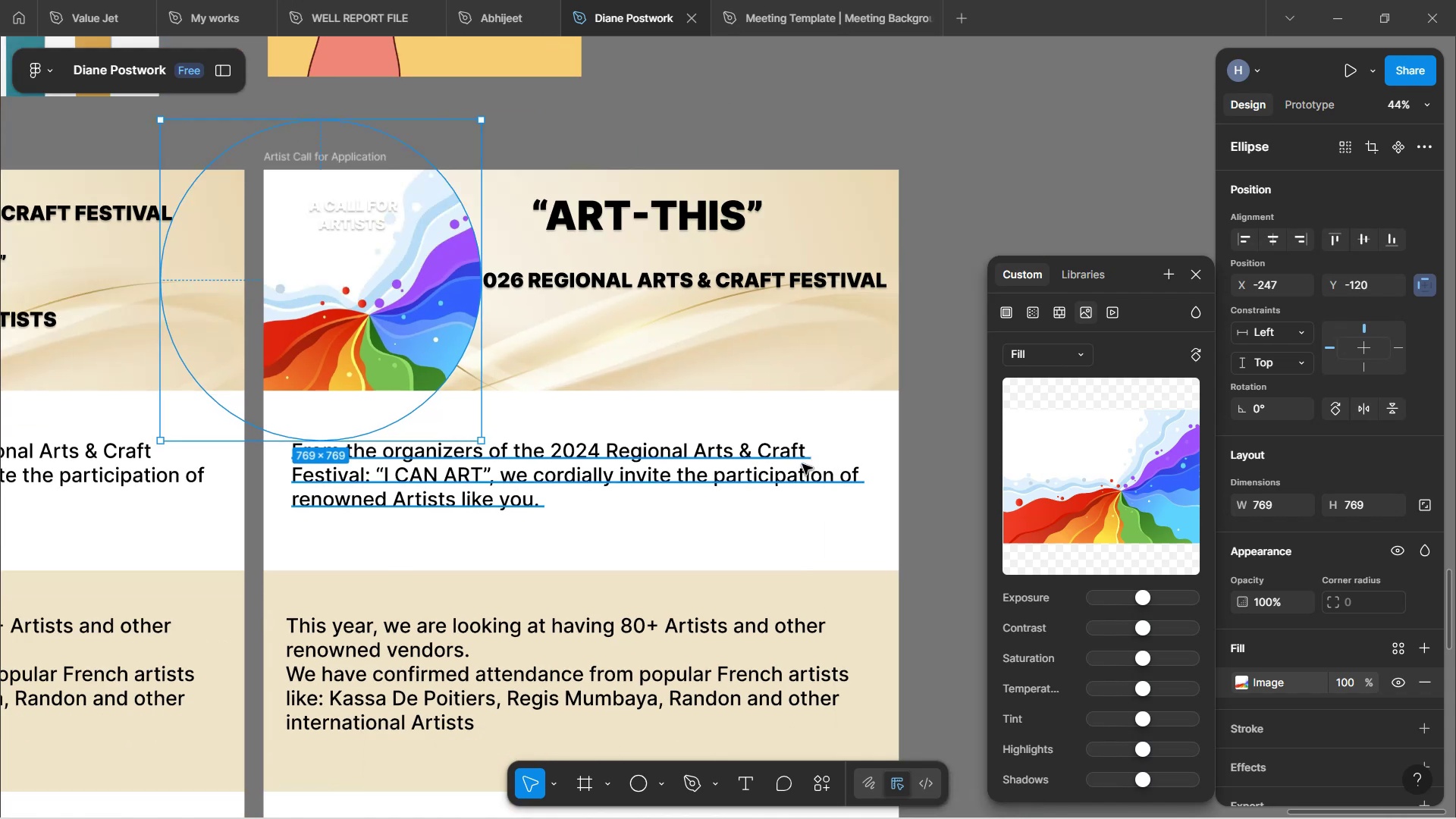 
left_click_drag(start_coordinate=[800, 548], to_coordinate=[648, 514])
 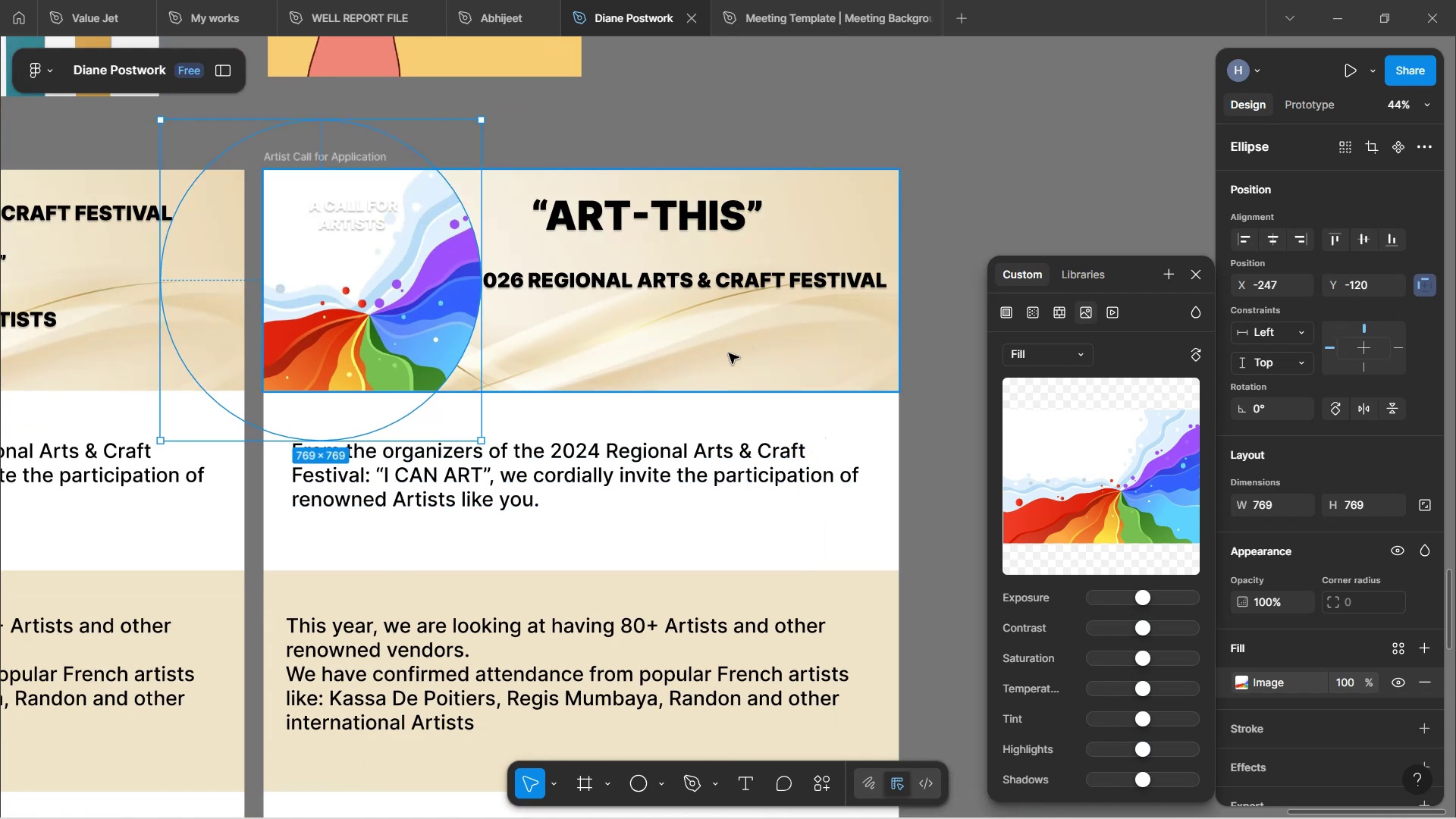 
wait(7.75)
 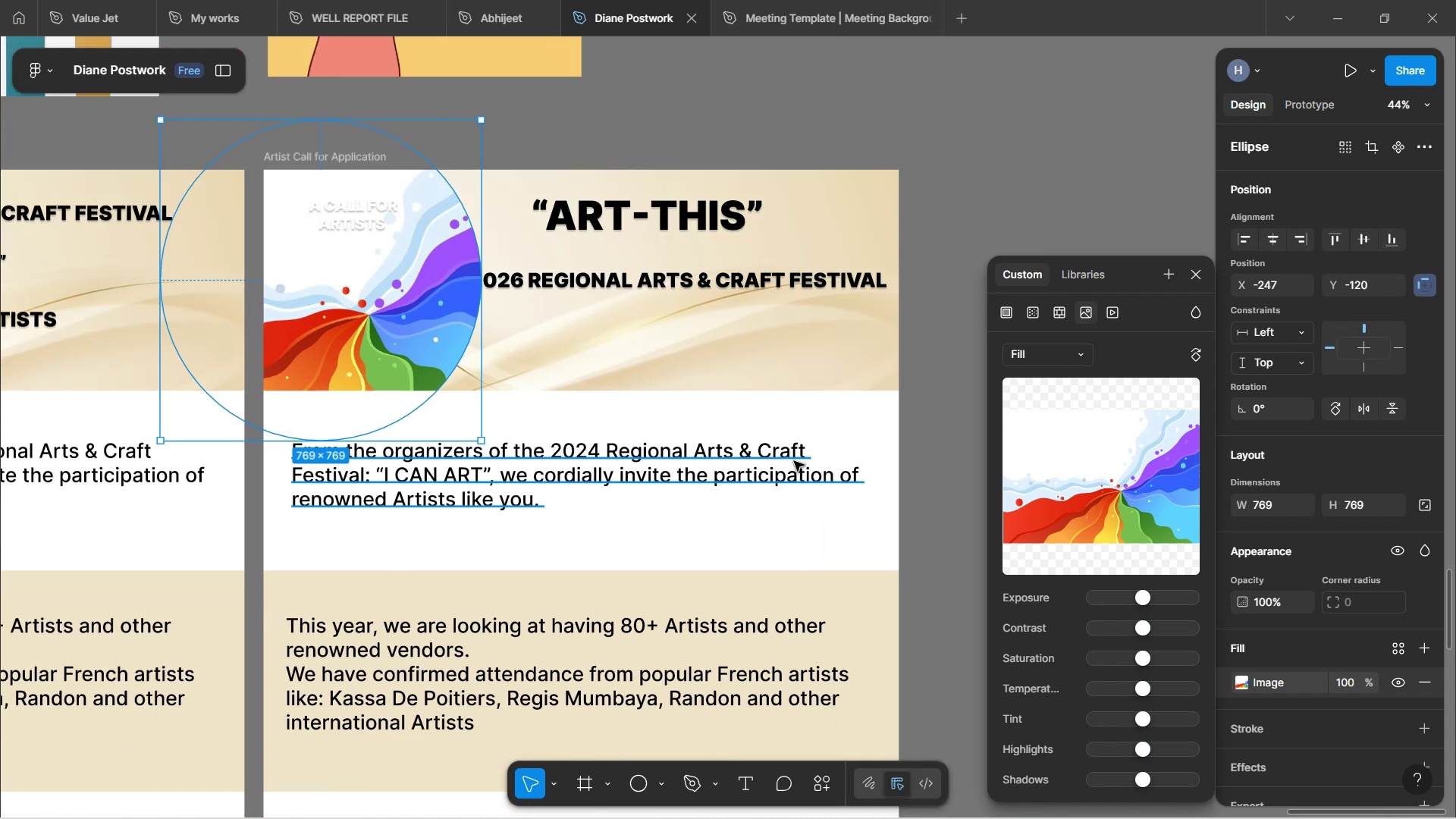 
left_click([629, 513])
 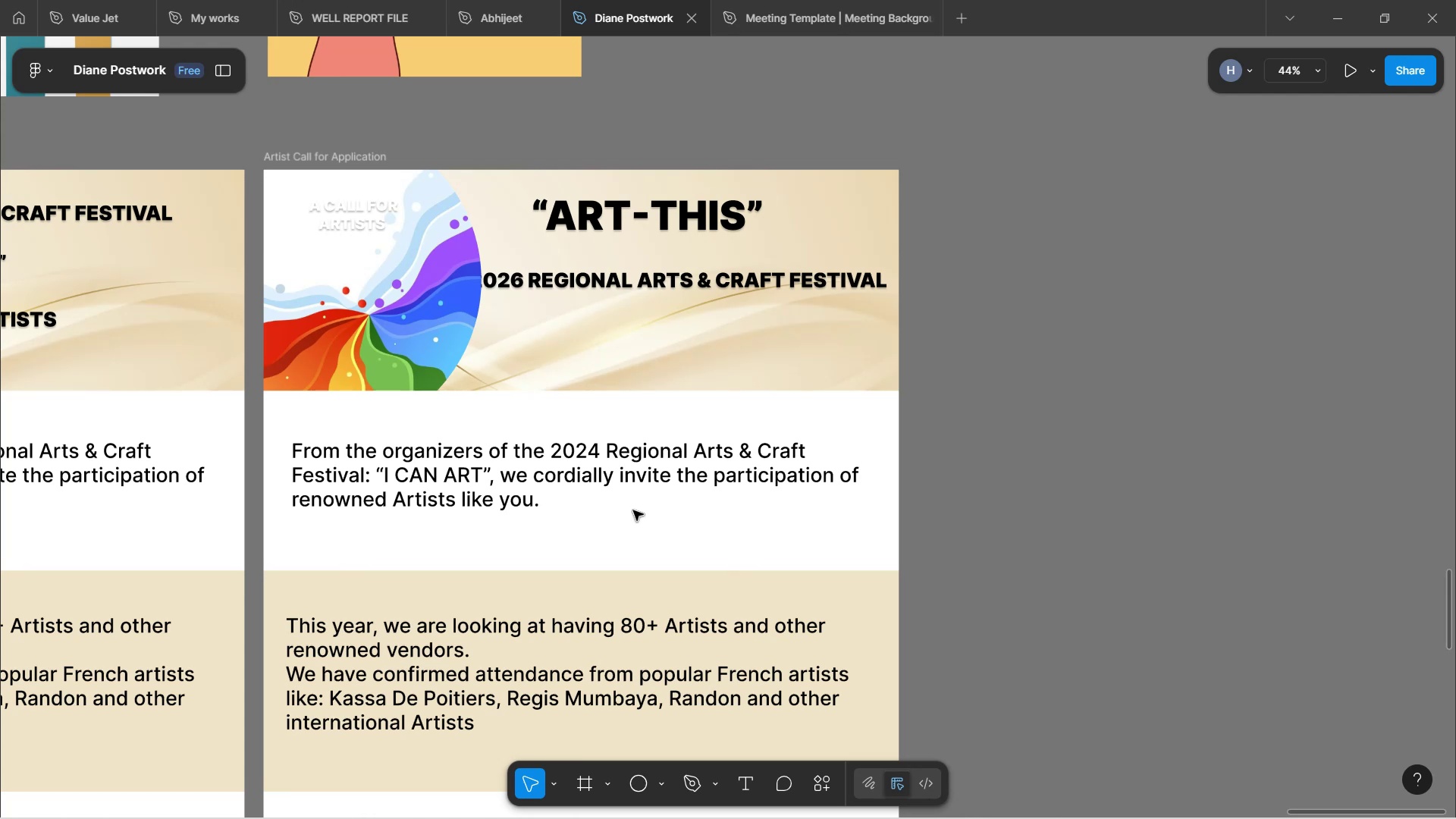 
hold_key(key=ControlLeft, duration=1.51)
scroll: coordinate [520, 384], scroll_direction: up, amount: 3.0
 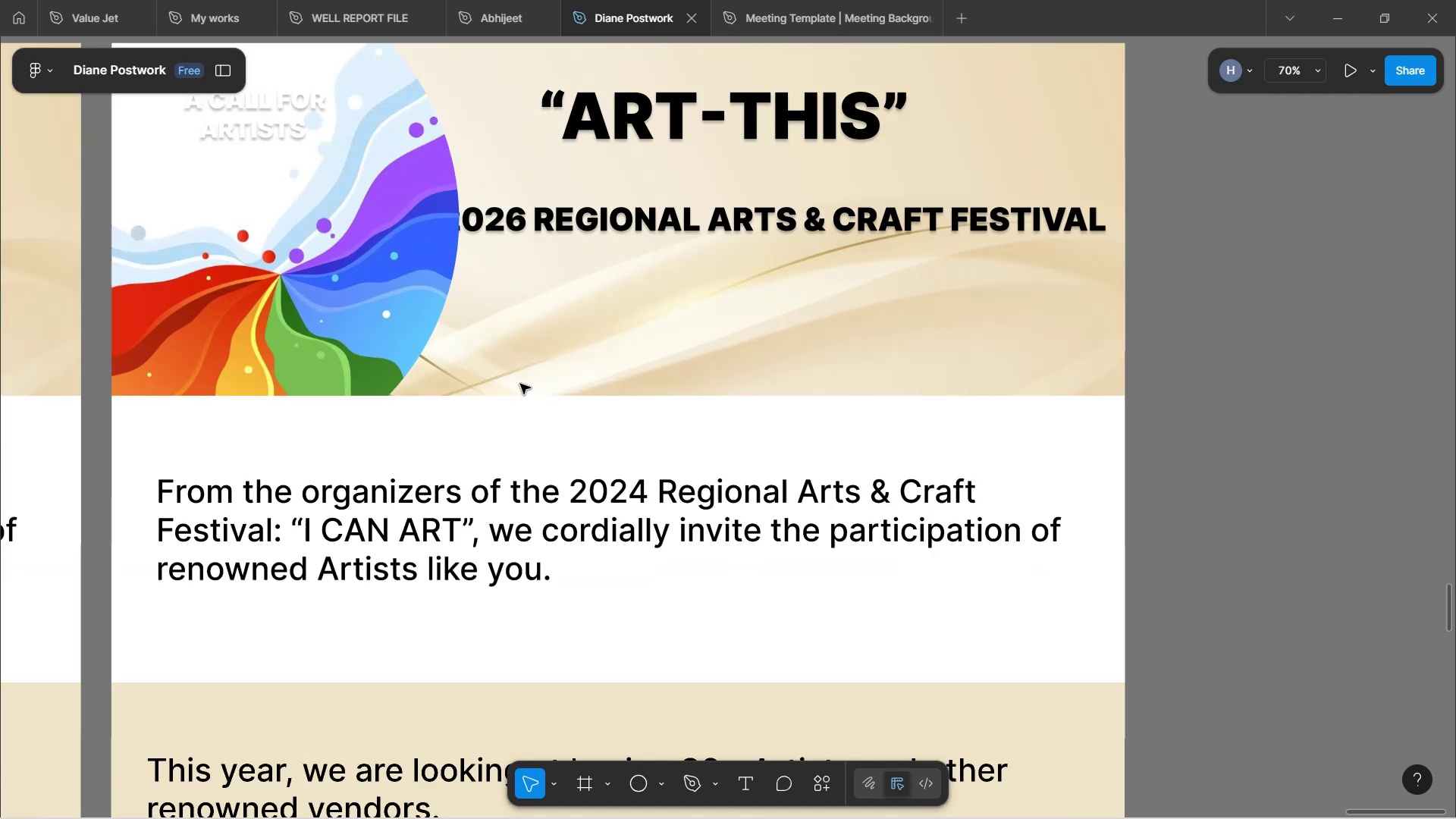 
scroll: coordinate [520, 384], scroll_direction: down, amount: 2.0
 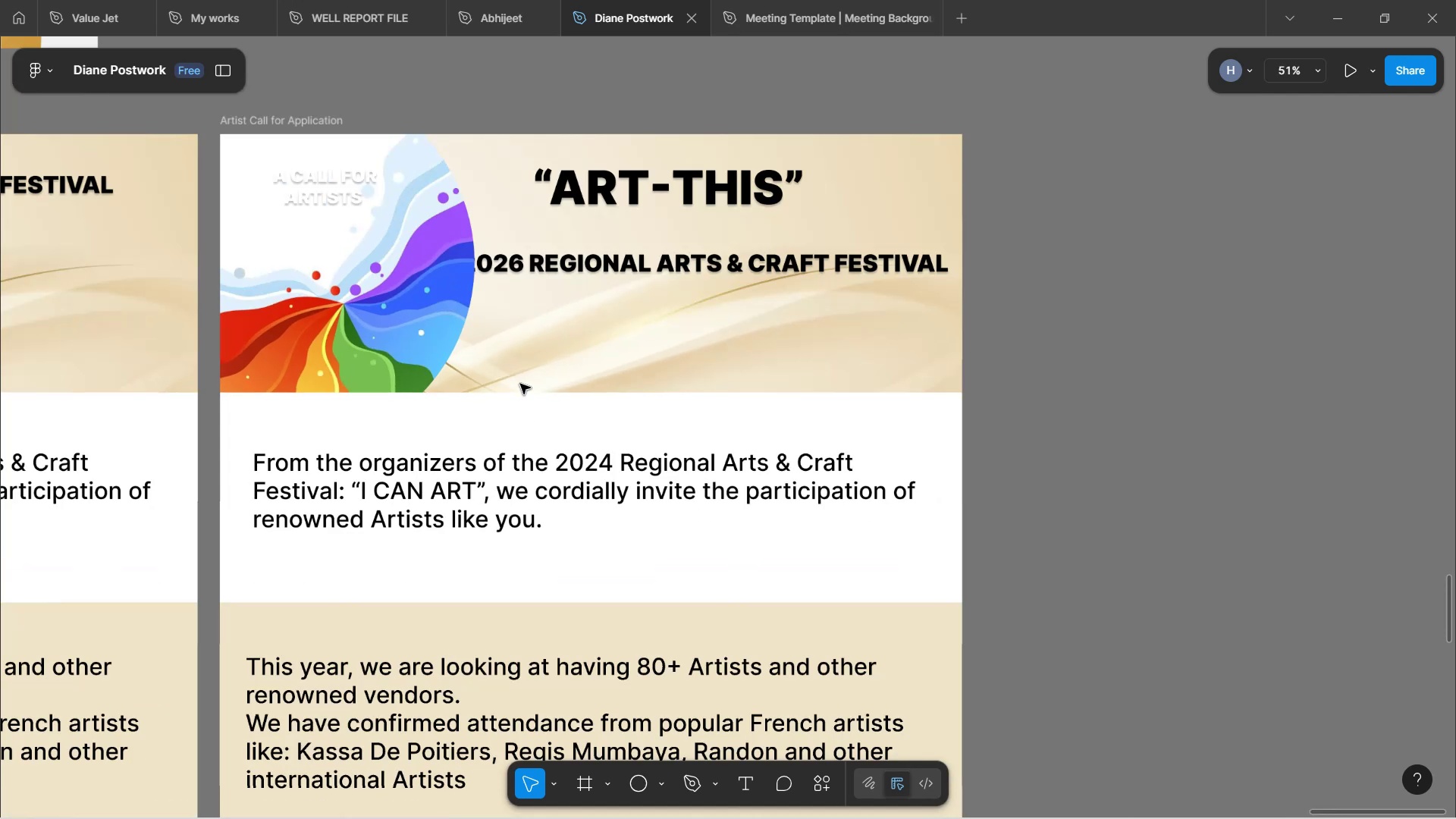 
hold_key(key=ControlLeft, duration=1.34)
 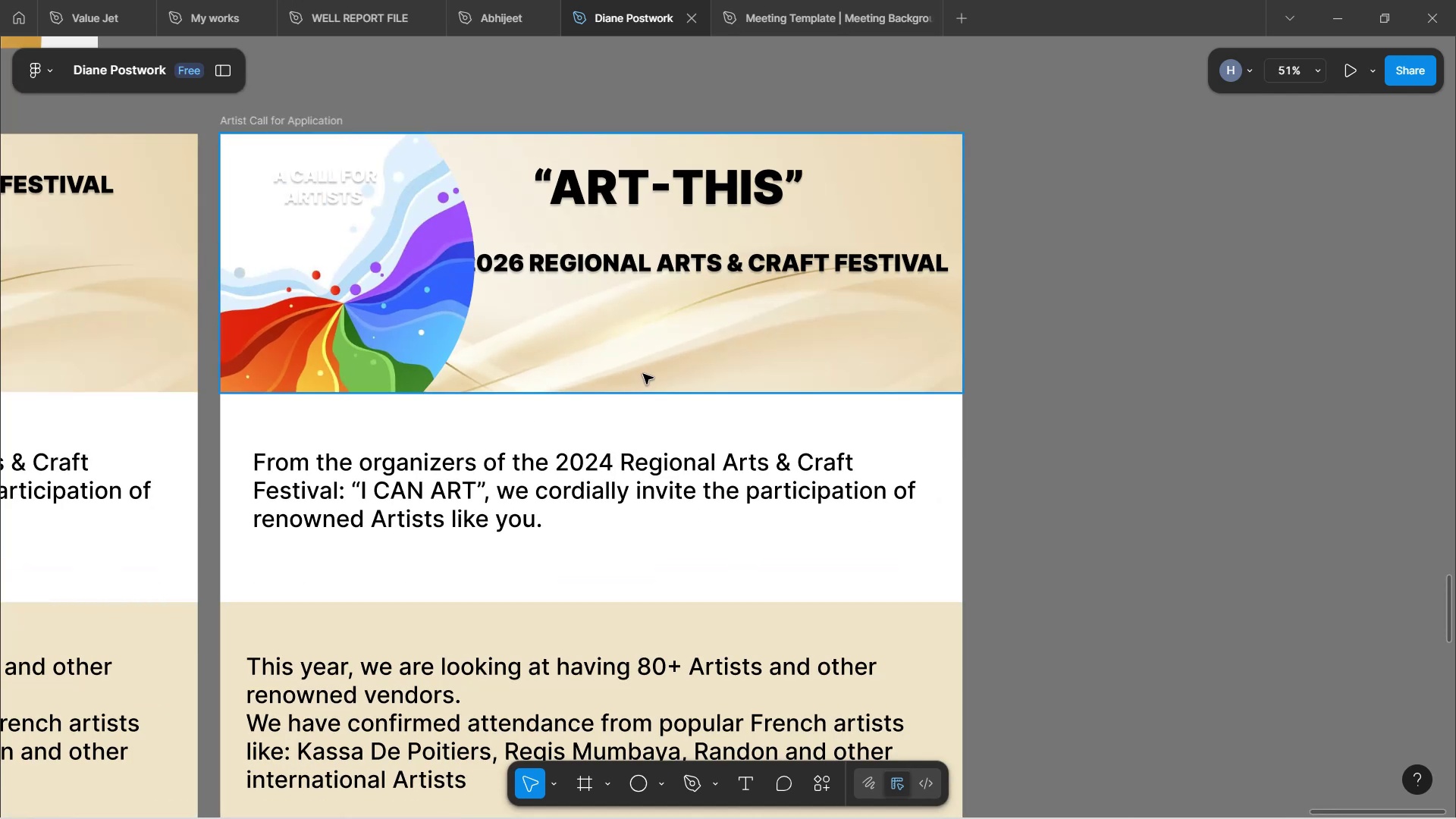 
hold_key(key=ControlLeft, duration=1.46)
scroll: coordinate [644, 374], scroll_direction: down, amount: 2.0
 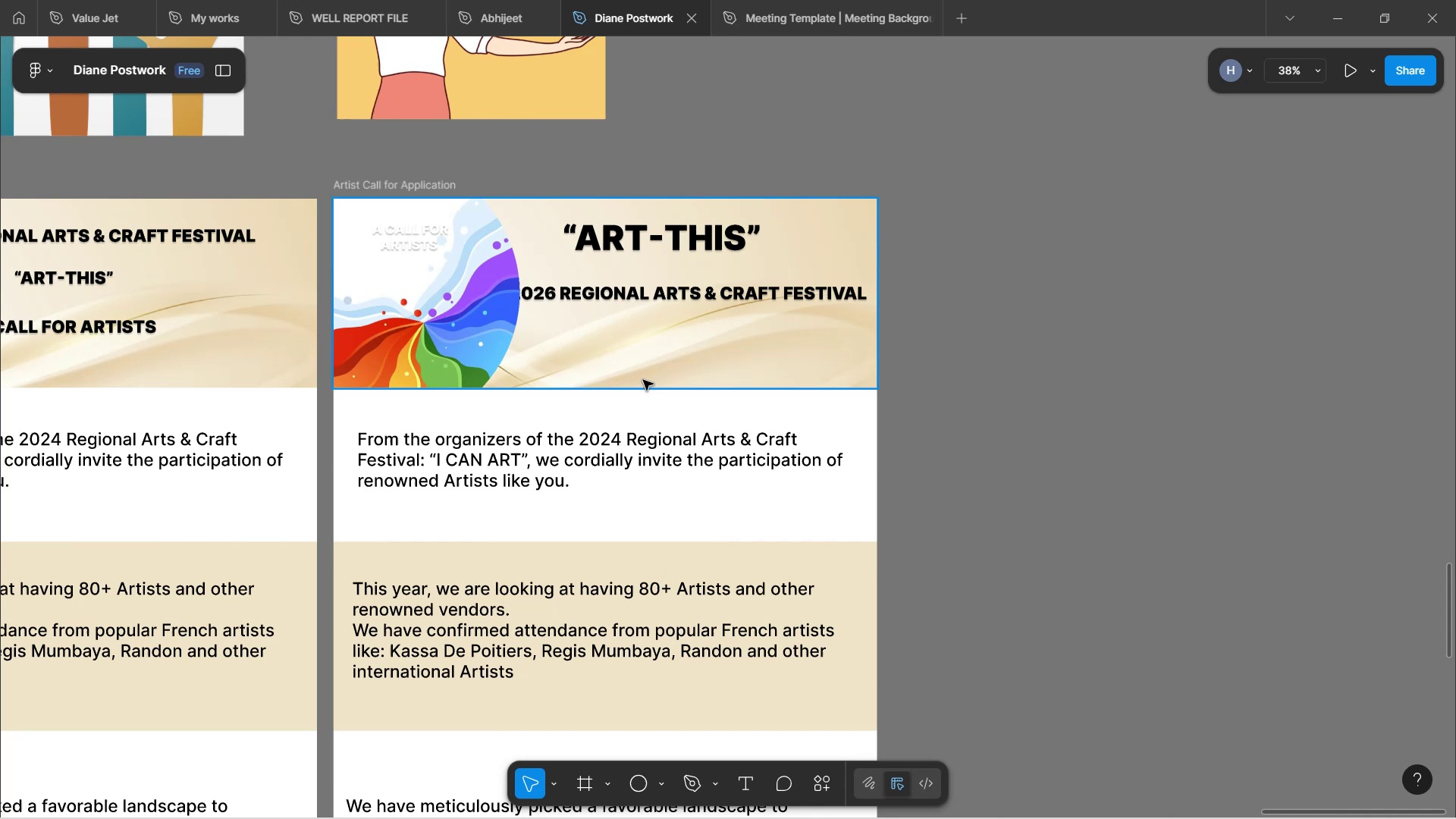 
hold_key(key=ControlLeft, duration=0.79)
scroll: coordinate [586, 380], scroll_direction: up, amount: 2.0
 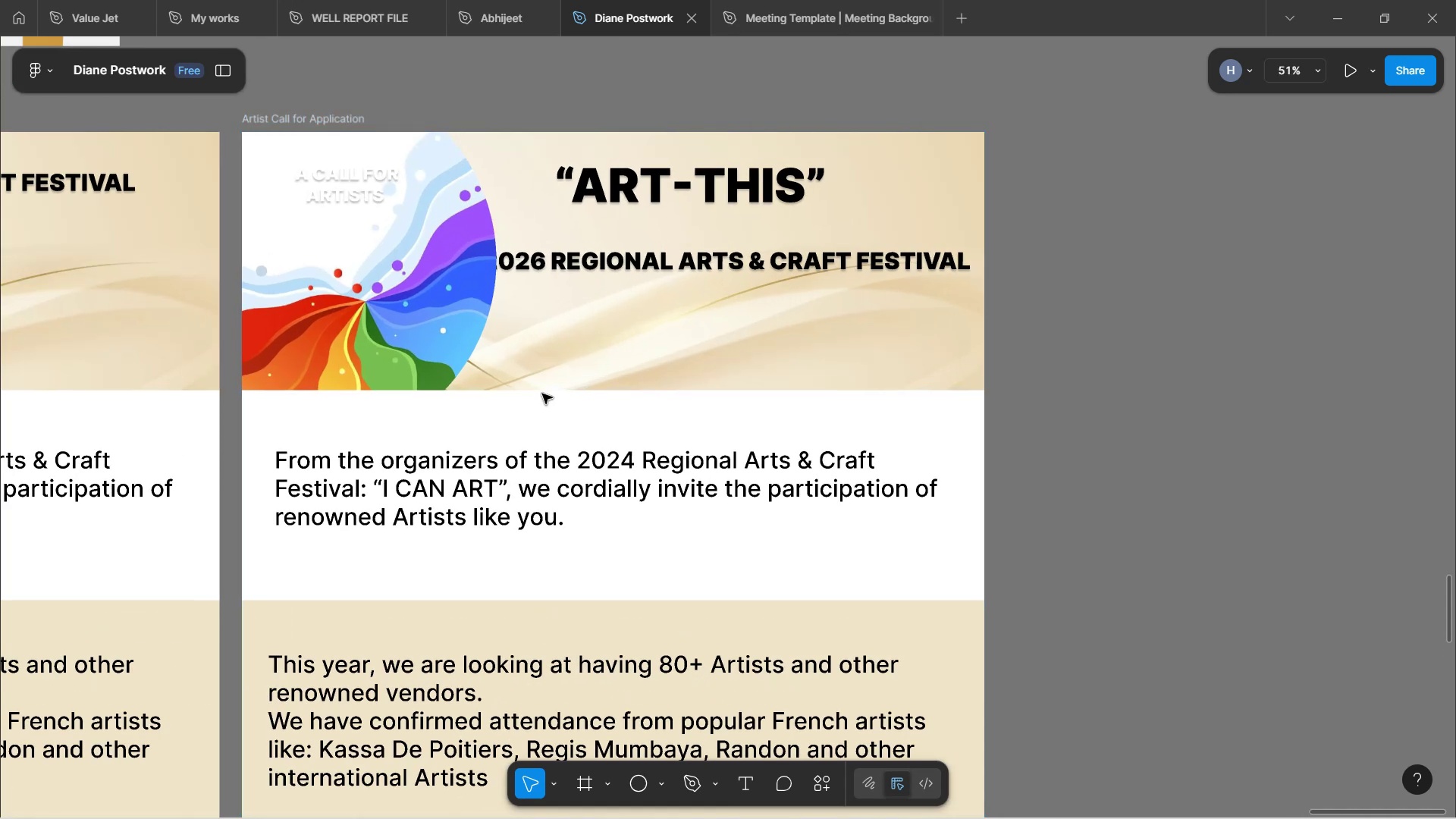 
left_click([617, 338])
 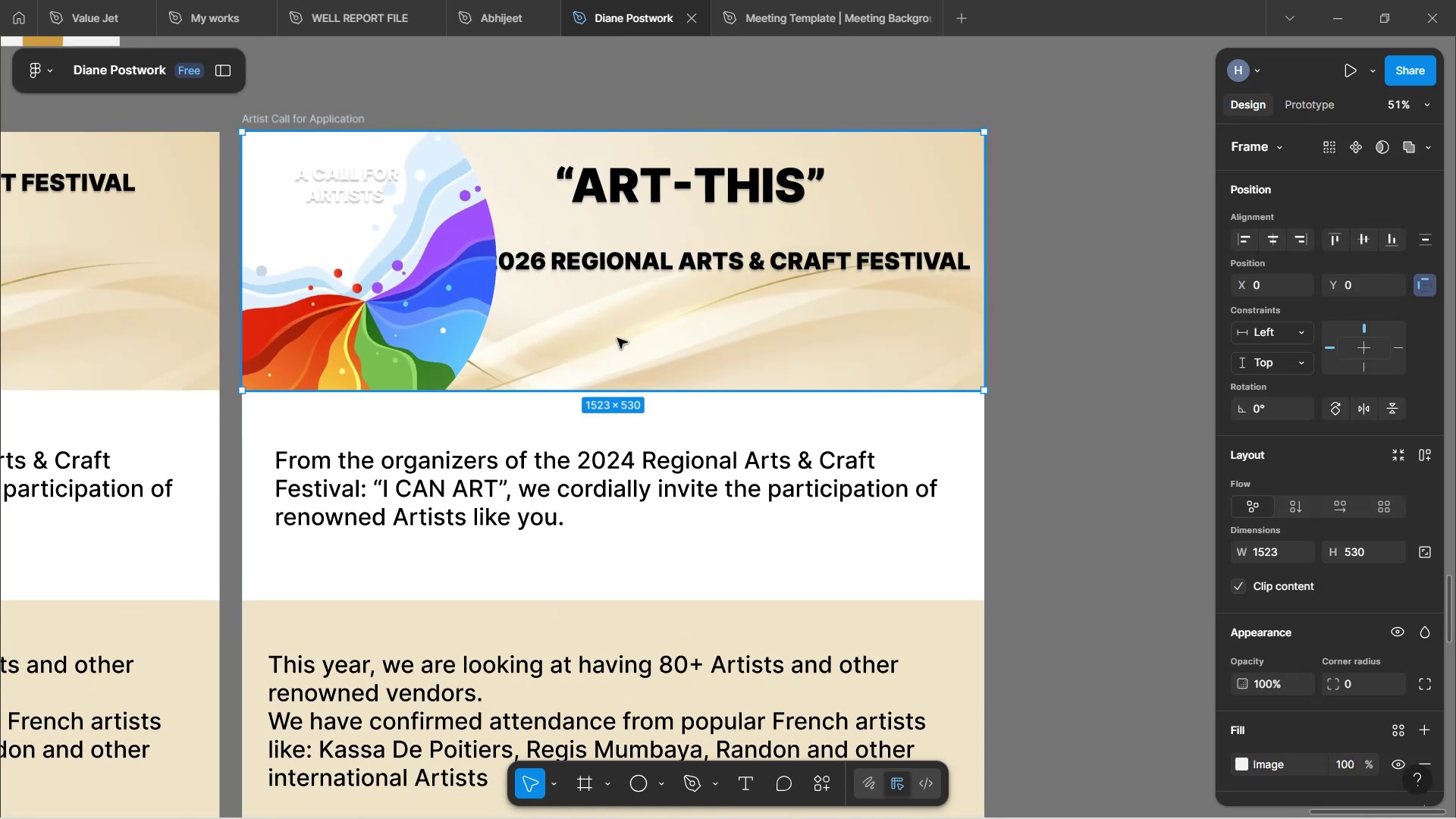 
double_click([617, 338])
 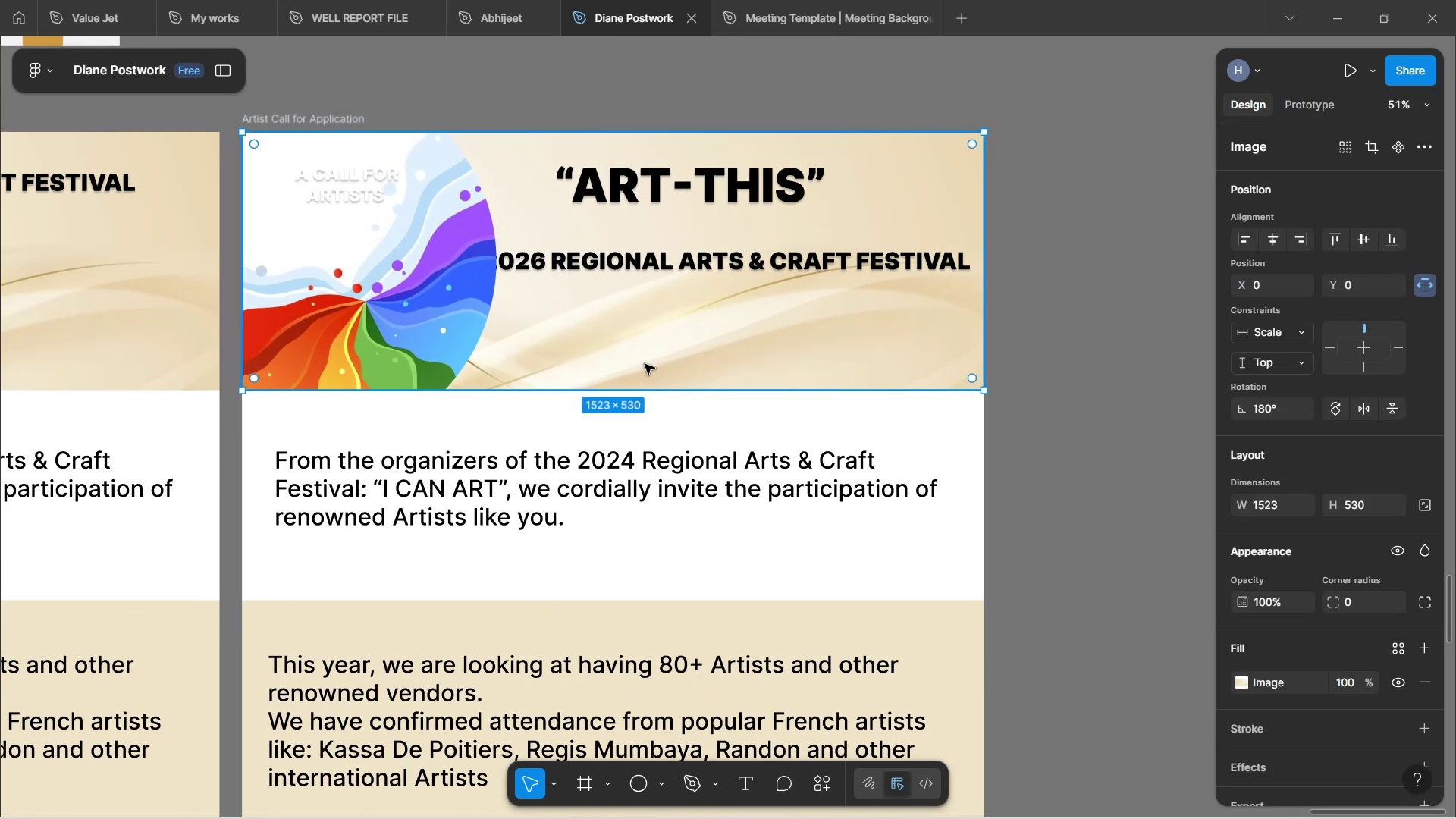 
left_click_drag(start_coordinate=[645, 364], to_coordinate=[671, 635])
 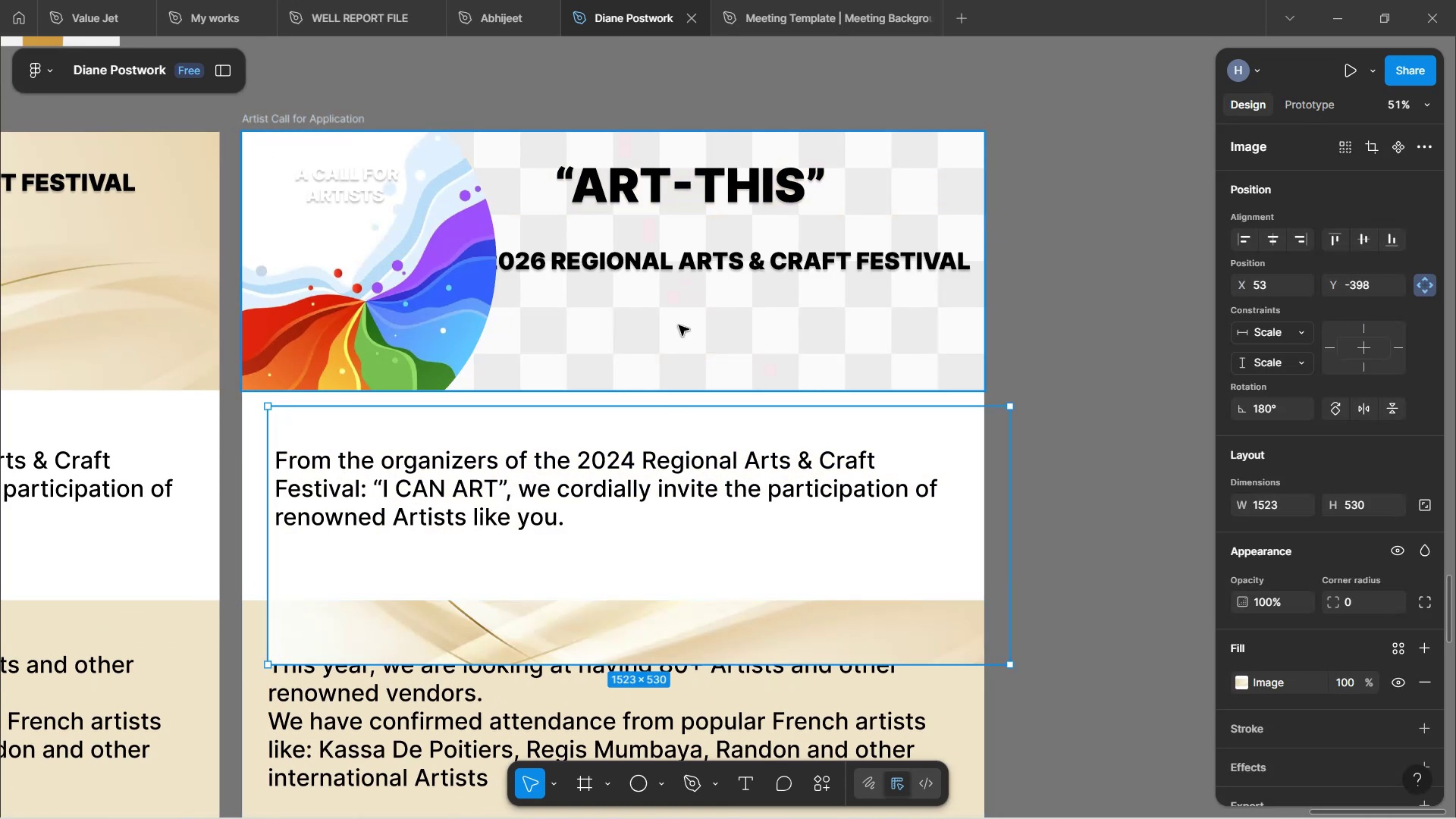 
left_click([679, 325])
 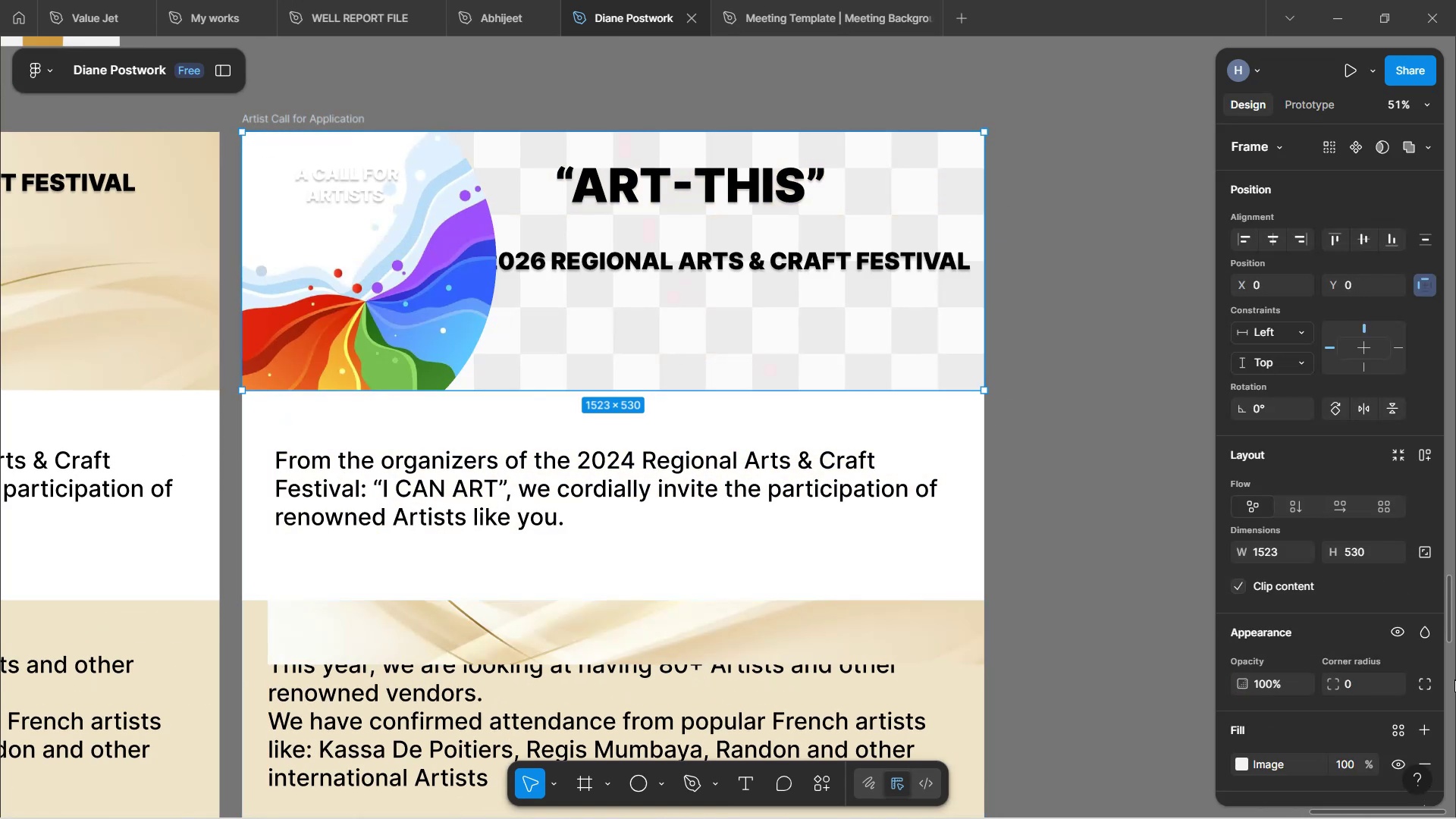 
scroll: coordinate [1307, 698], scroll_direction: down, amount: 2.0
 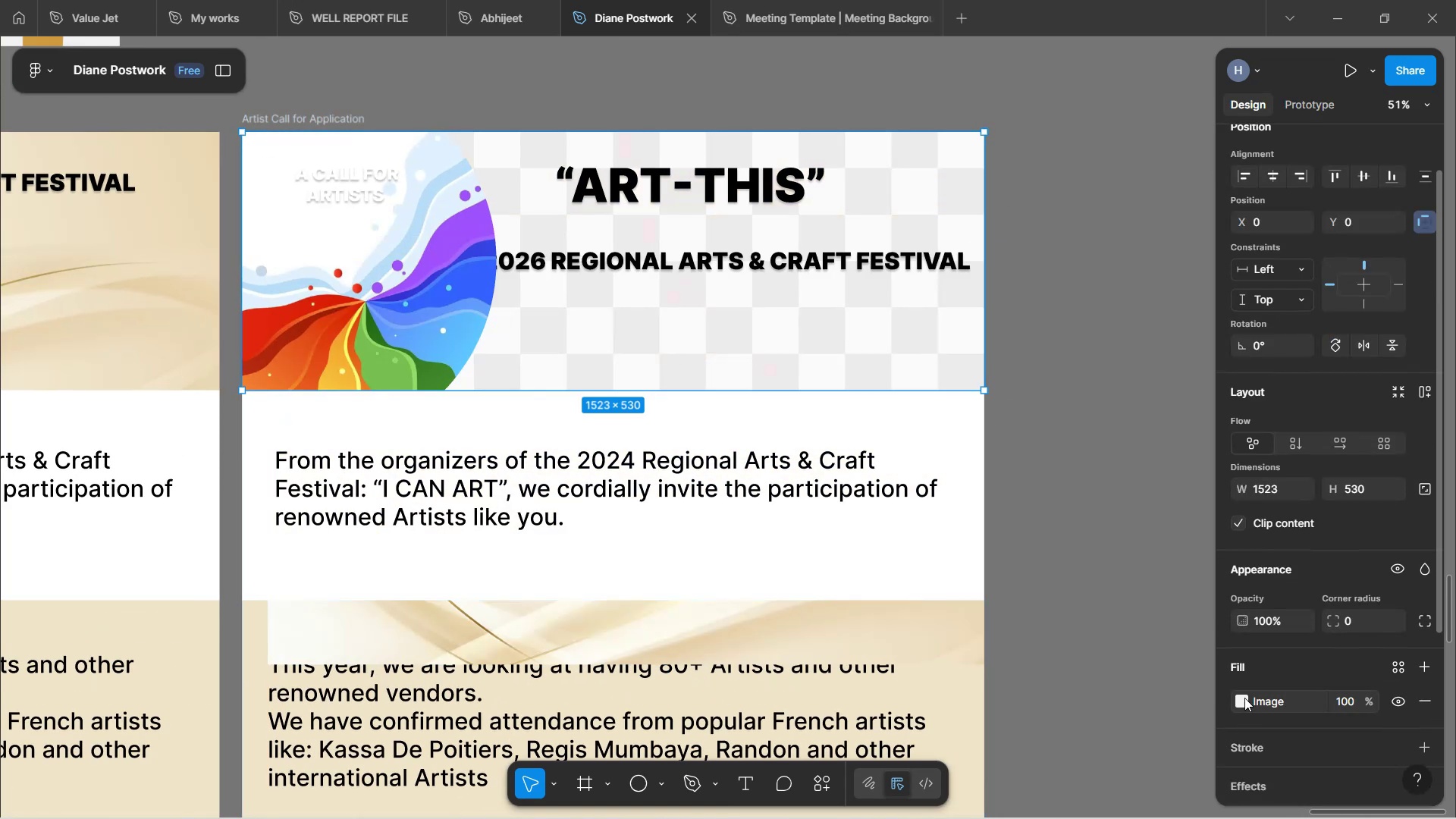 
left_click([1244, 698])
 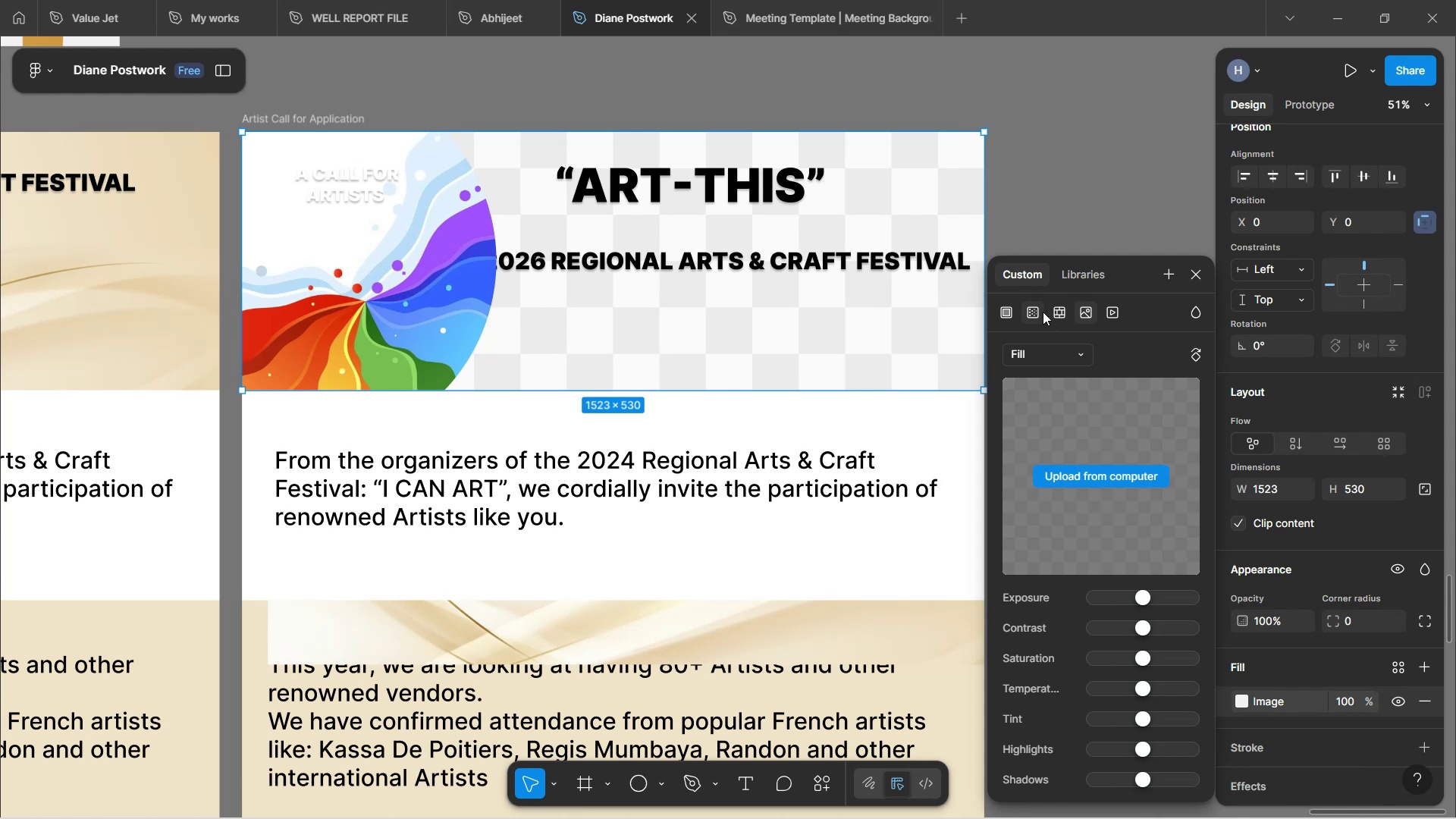 
left_click([1031, 311])
 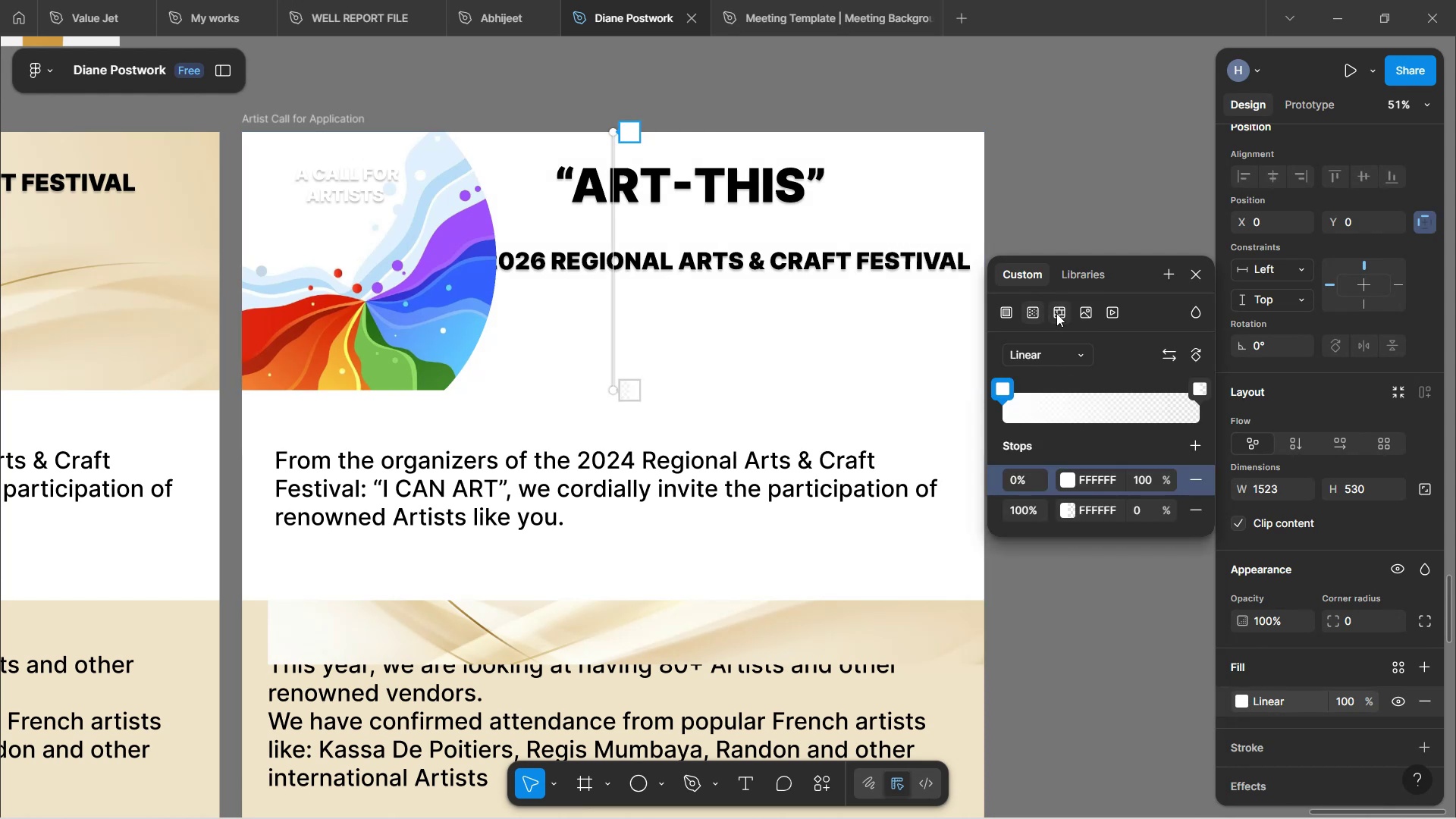 
left_click([1057, 312])
 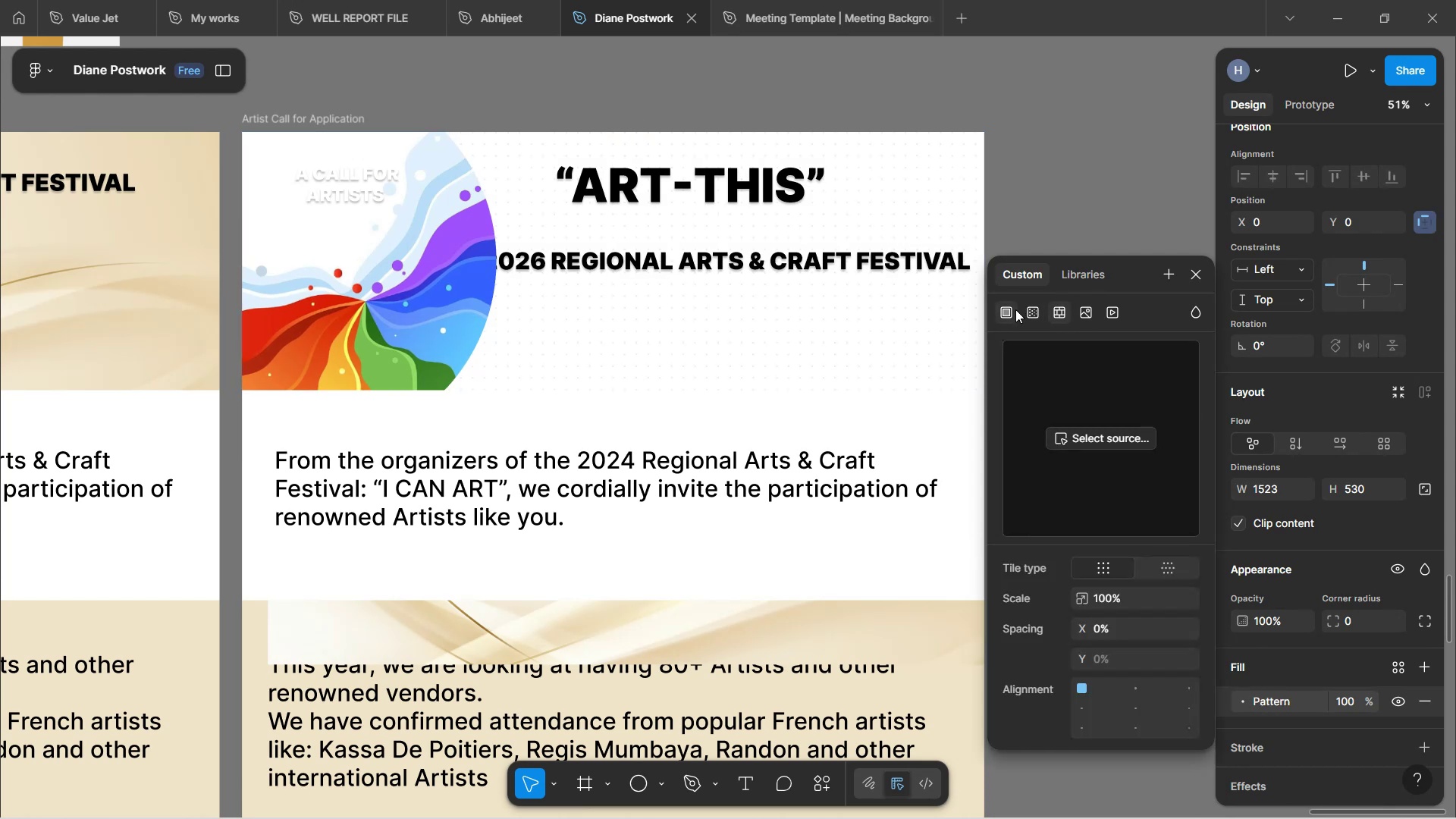 
left_click([1009, 312])
 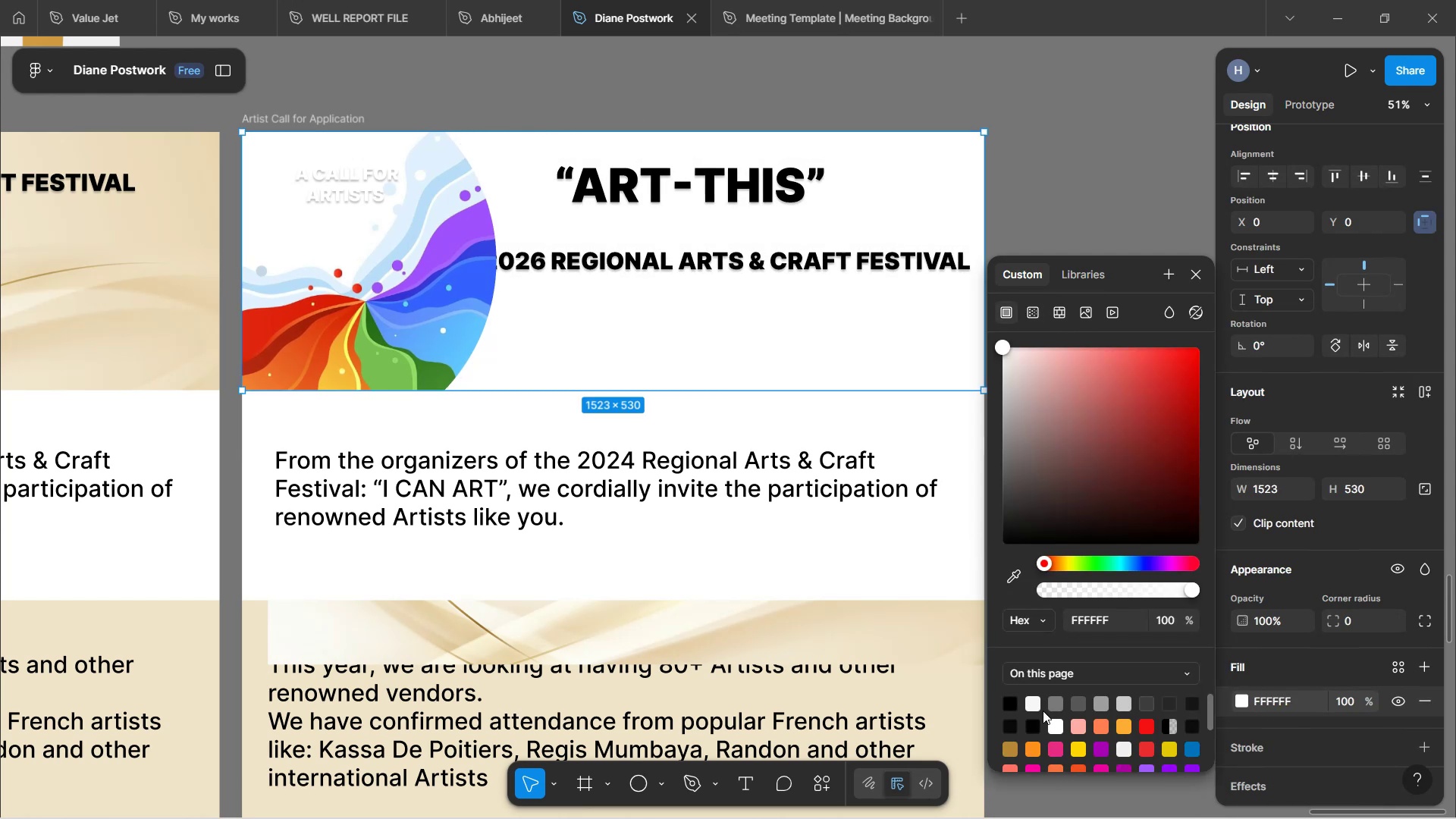 
left_click([1059, 723])
 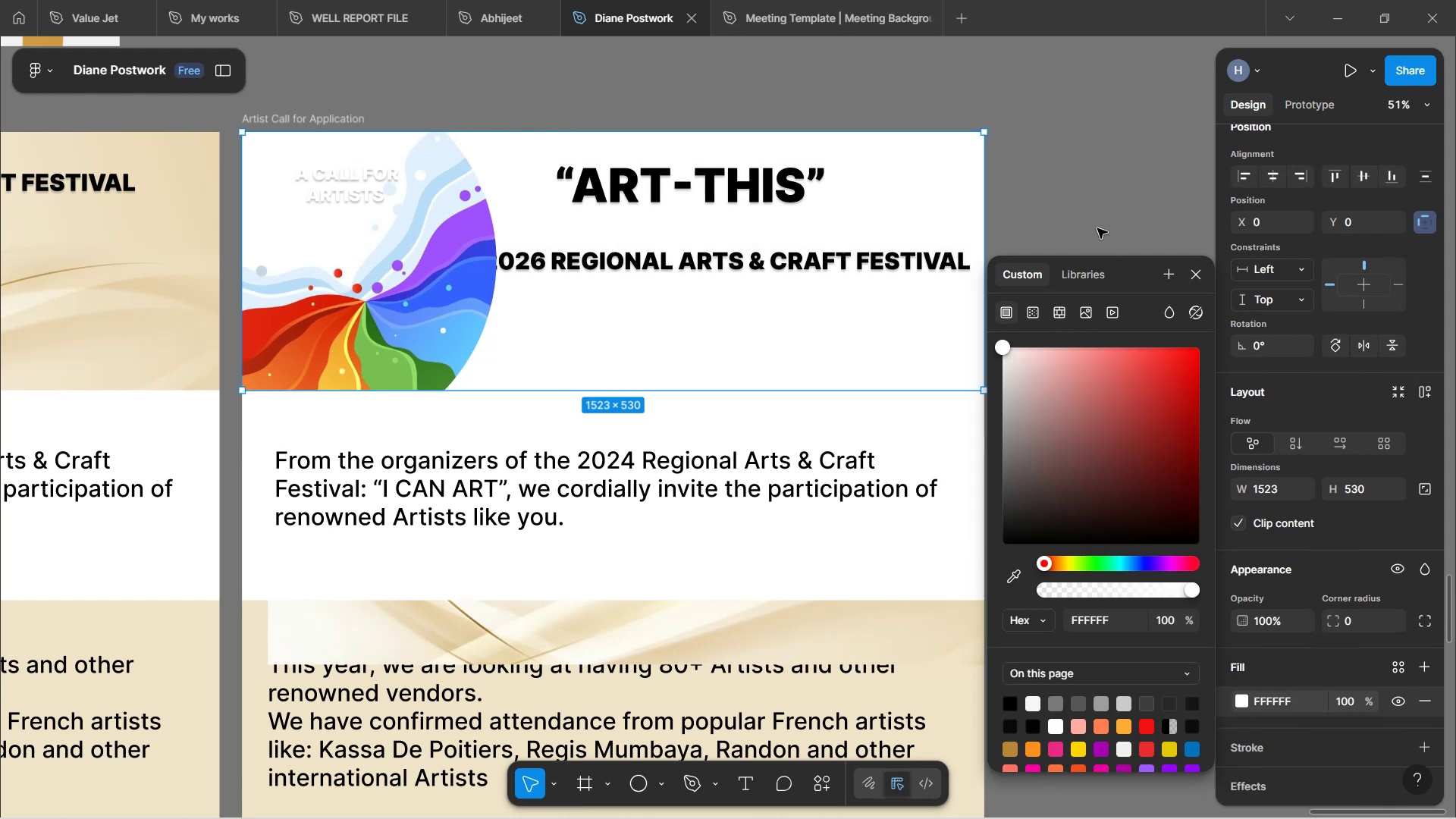 
left_click([1081, 180])
 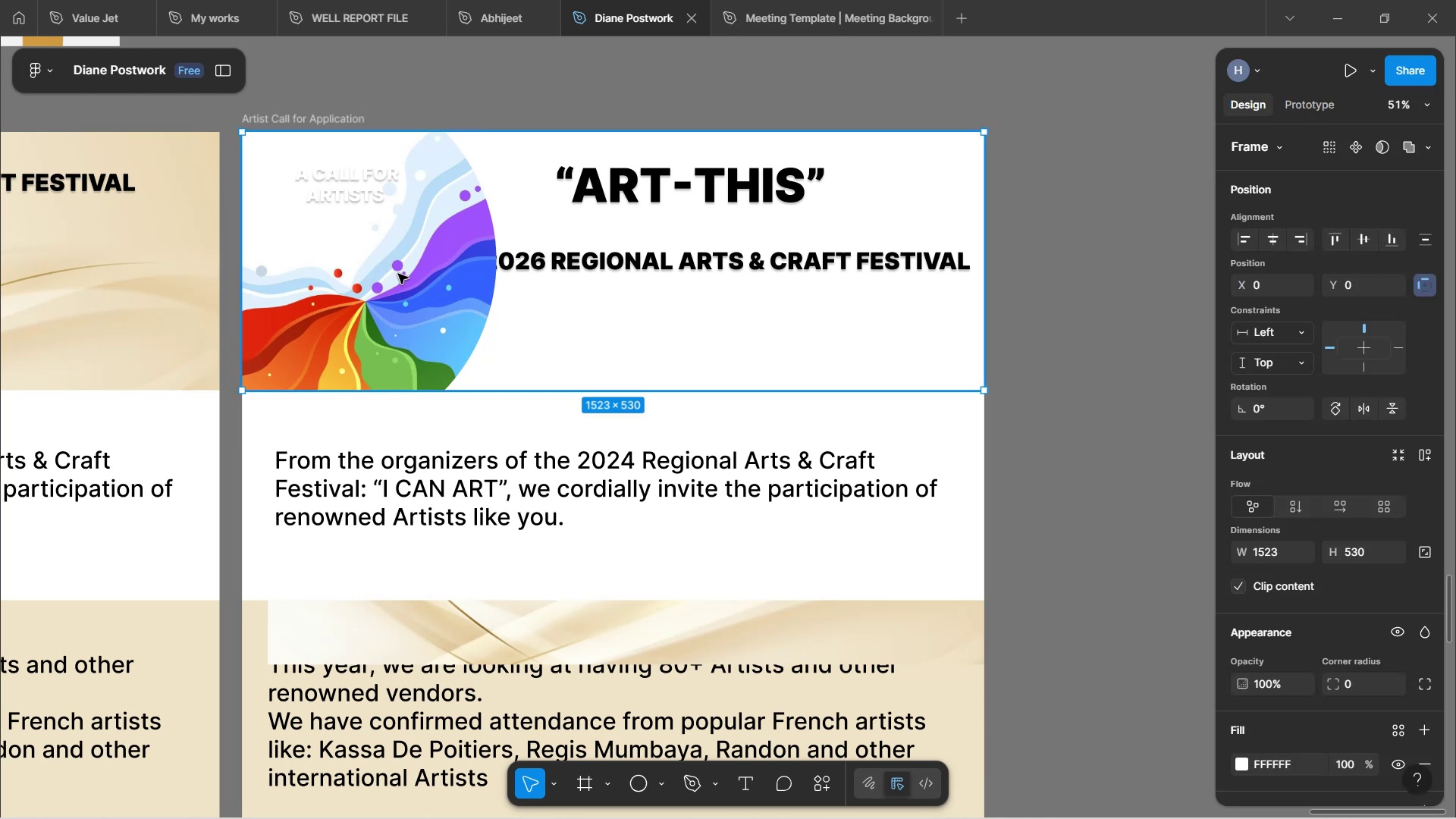 
left_click([398, 275])
 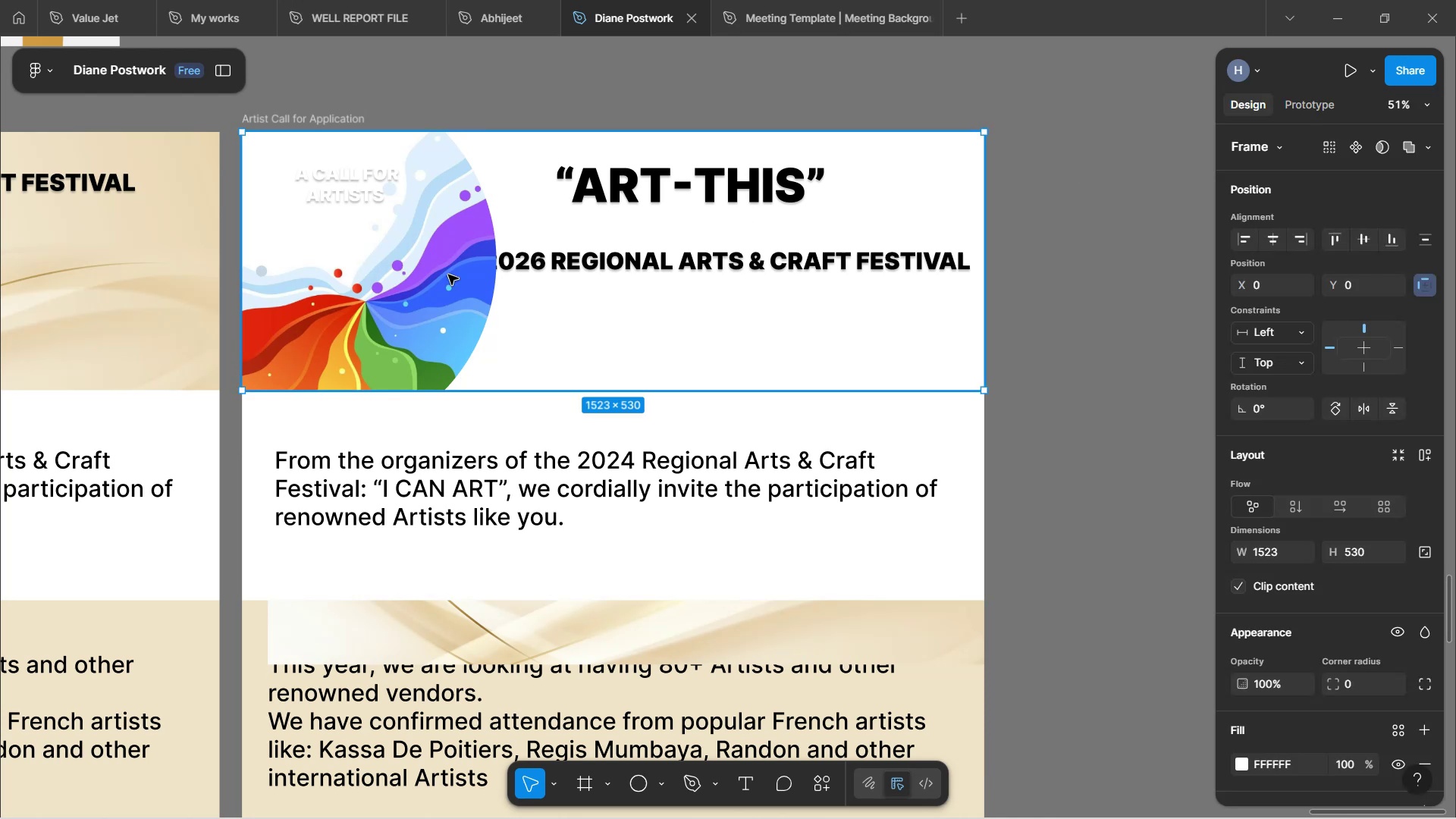 
double_click([416, 294])
 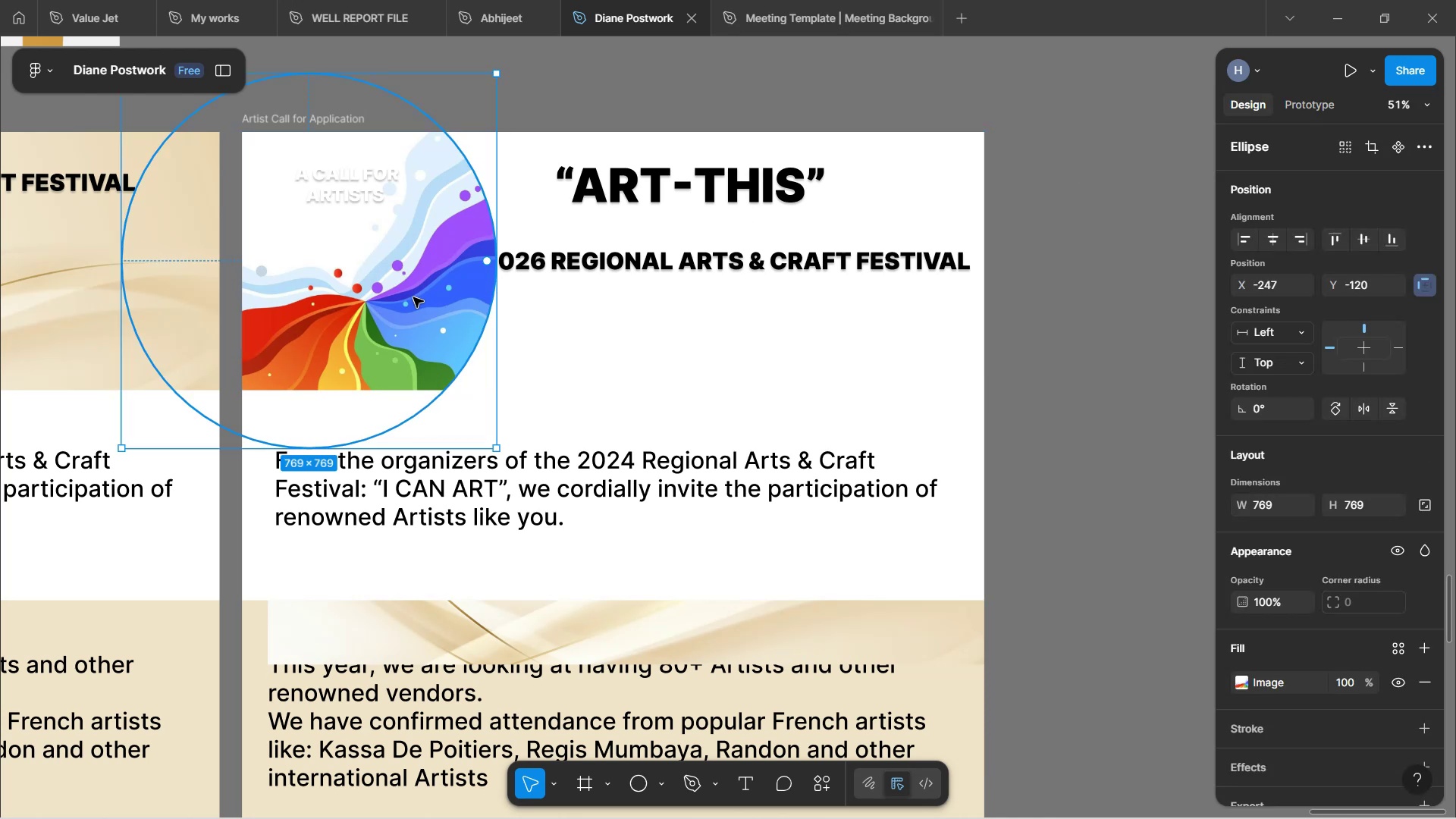 
double_click([381, 320])
 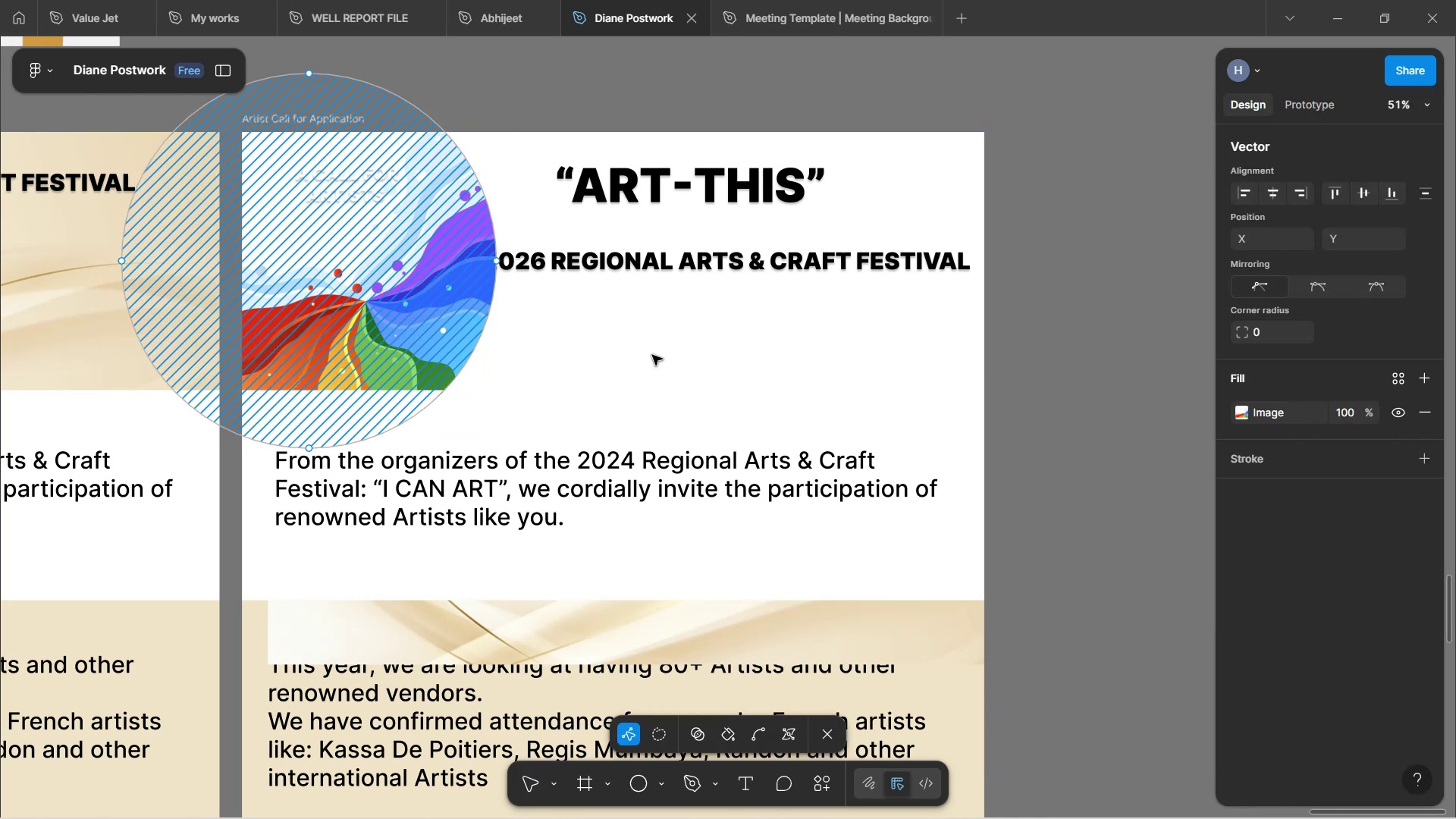 
double_click([653, 355])
 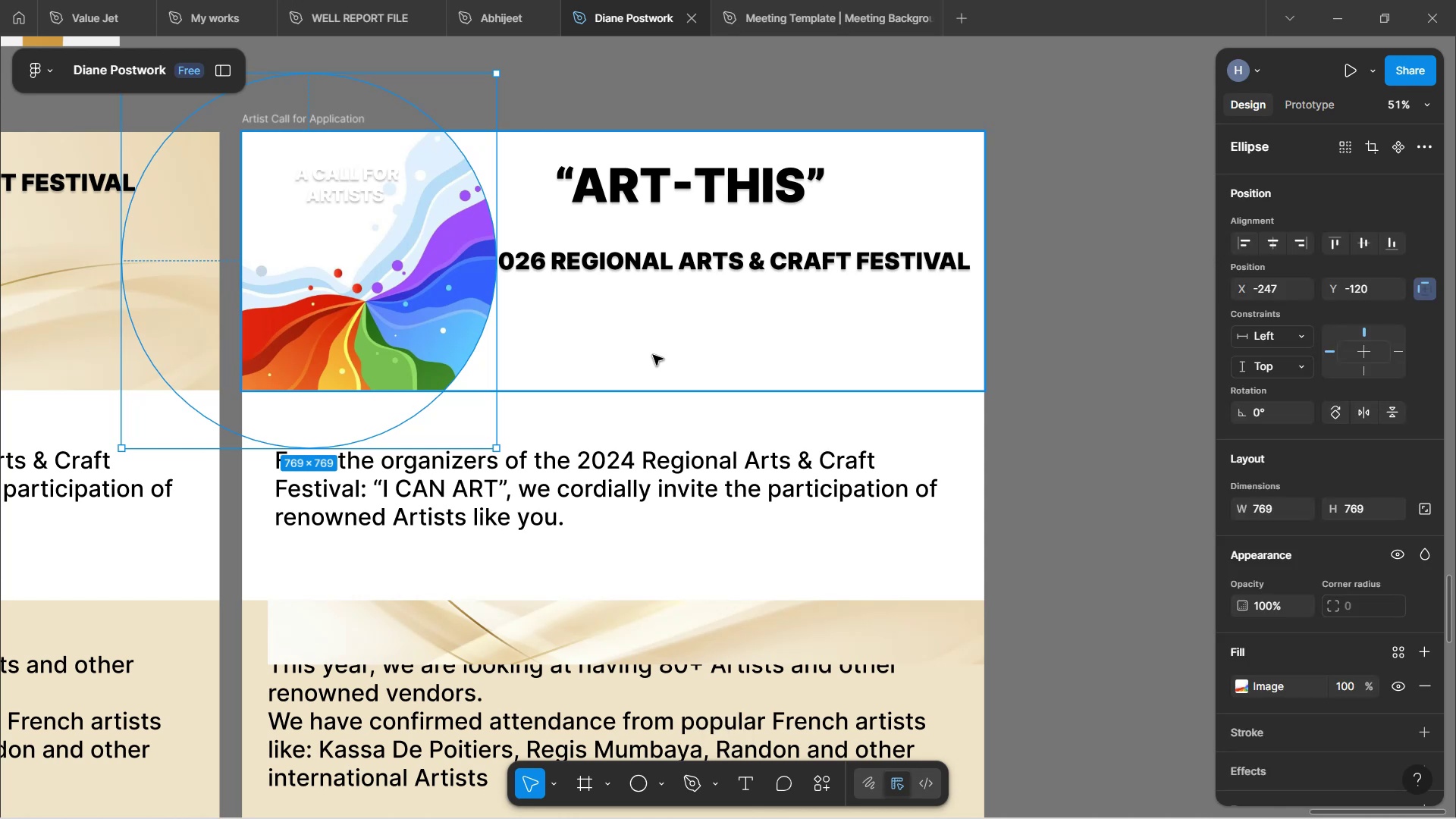 
type(HH)
 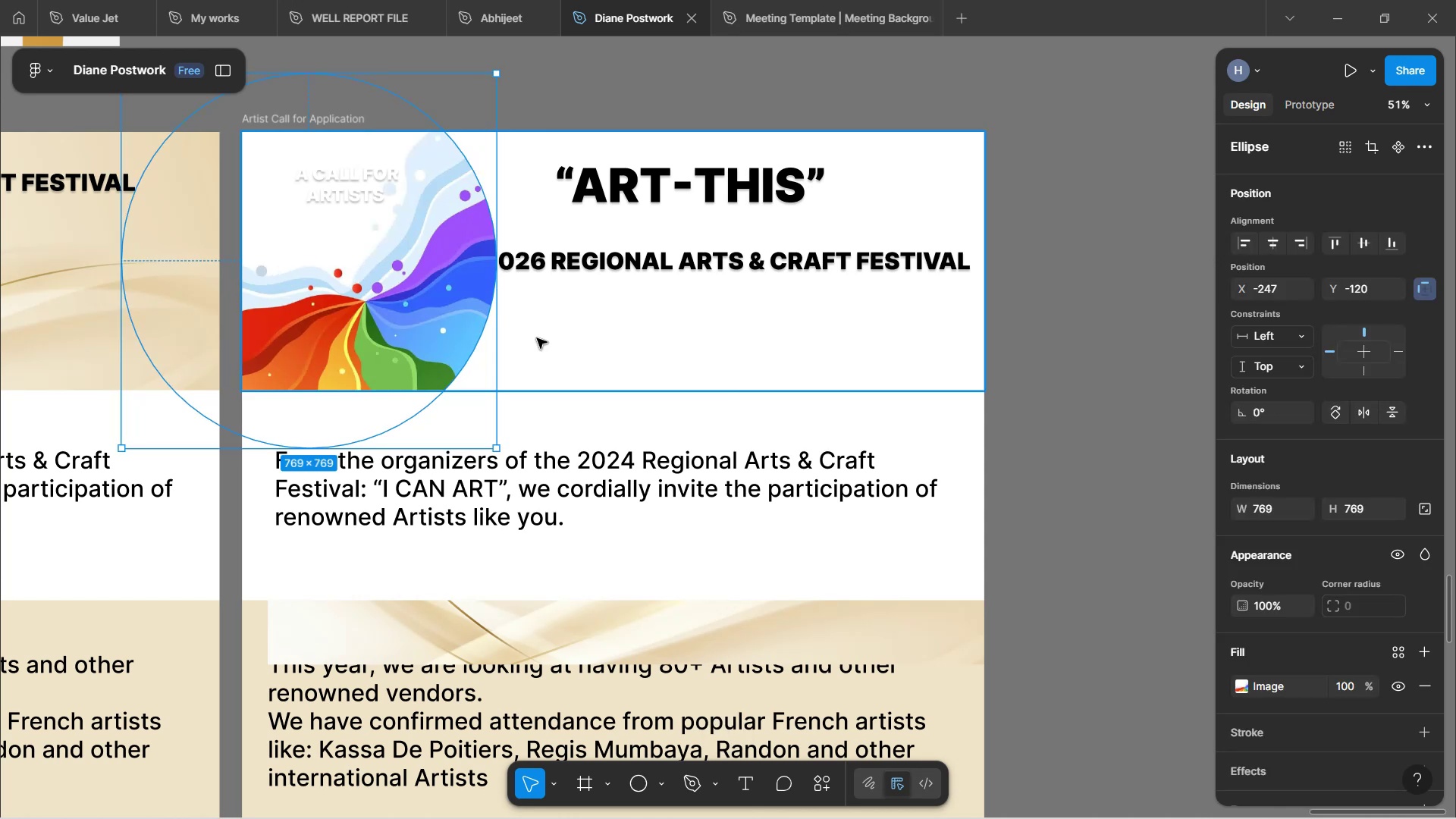 
left_click_drag(start_coordinate=[395, 341], to_coordinate=[983, 375])
 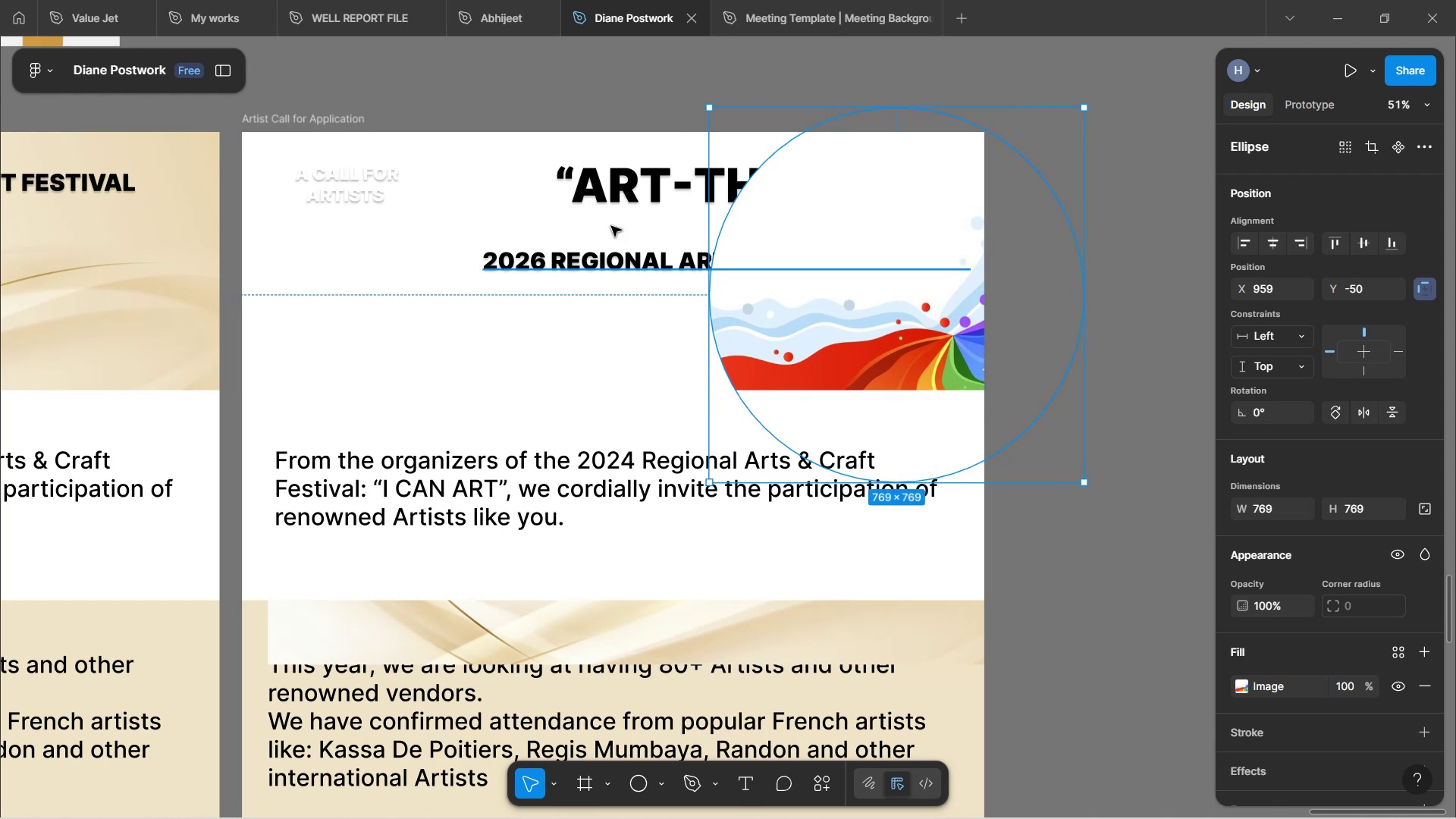 
left_click([613, 188])
 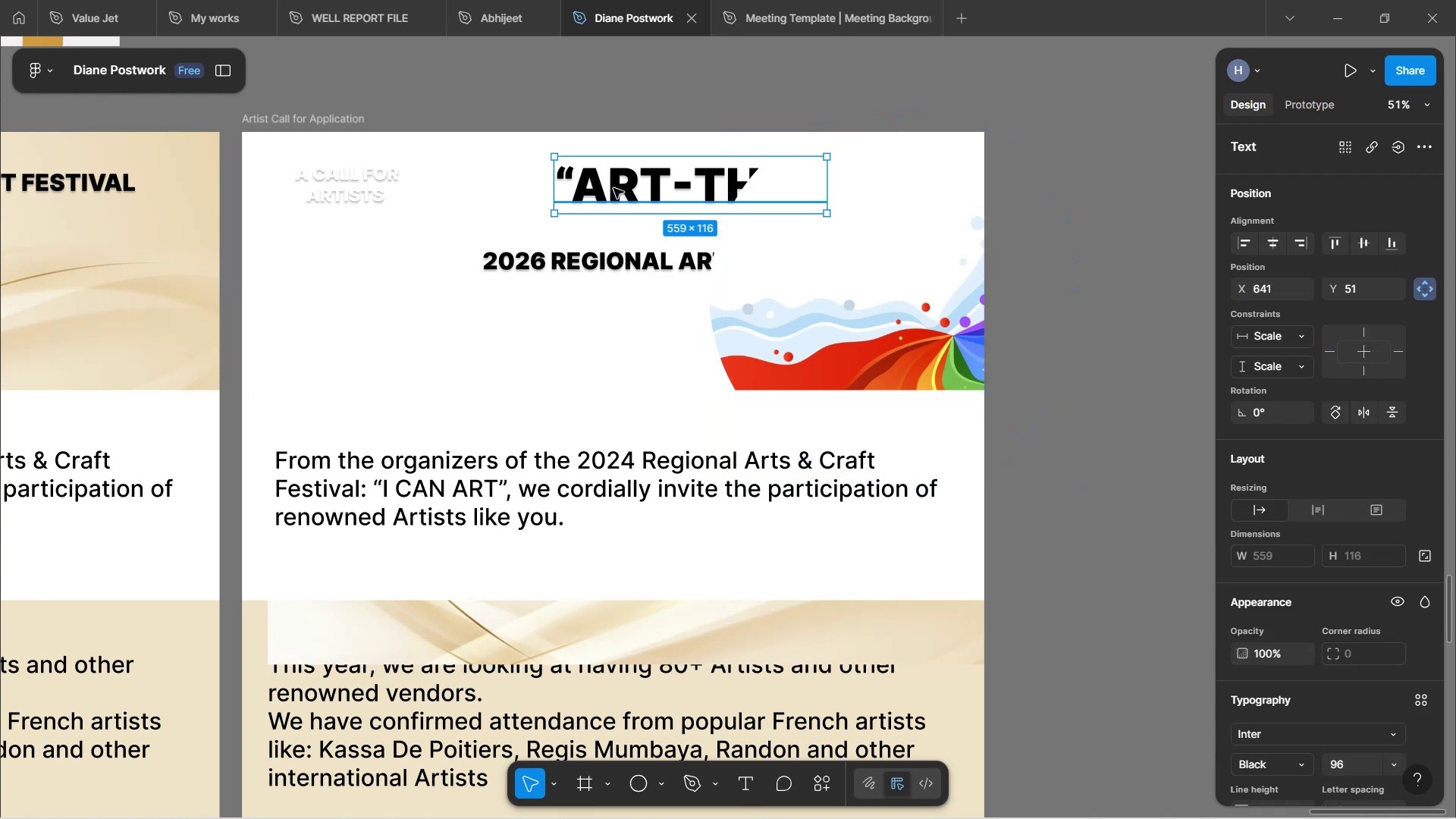 
left_click_drag(start_coordinate=[613, 188], to_coordinate=[496, 184])
 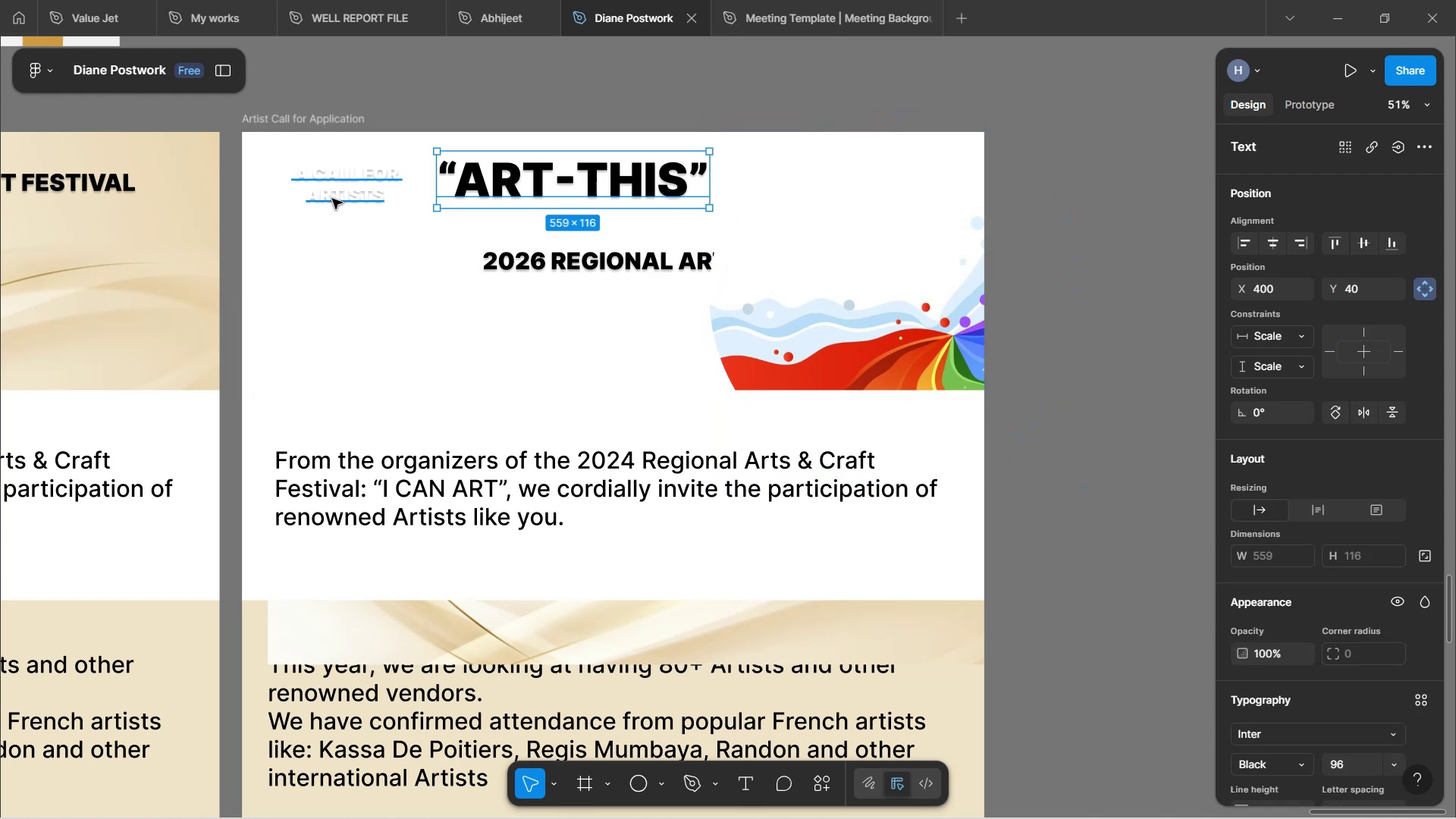 
left_click_drag(start_coordinate=[332, 189], to_coordinate=[578, 84])
 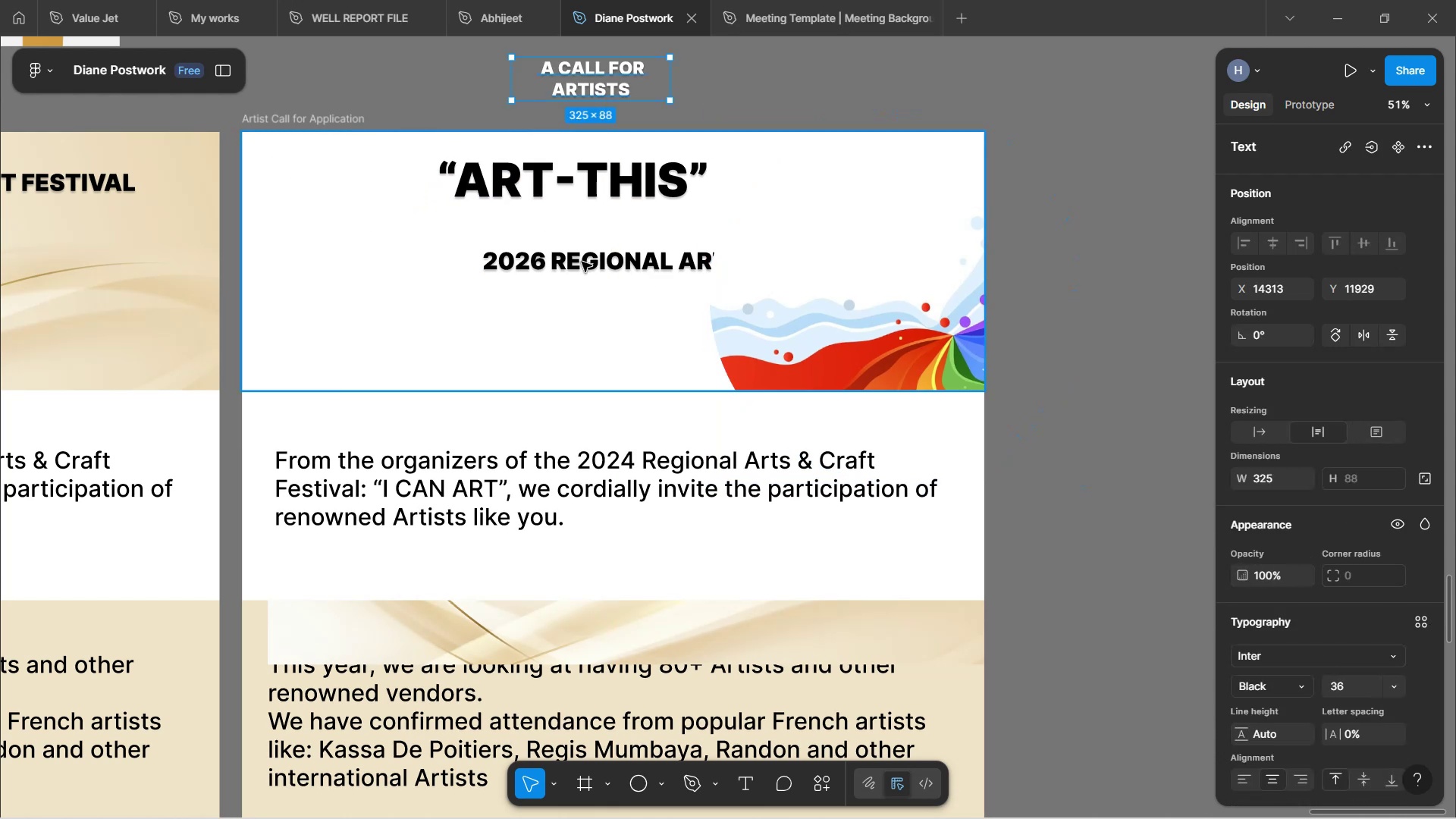 
double_click([584, 262])
 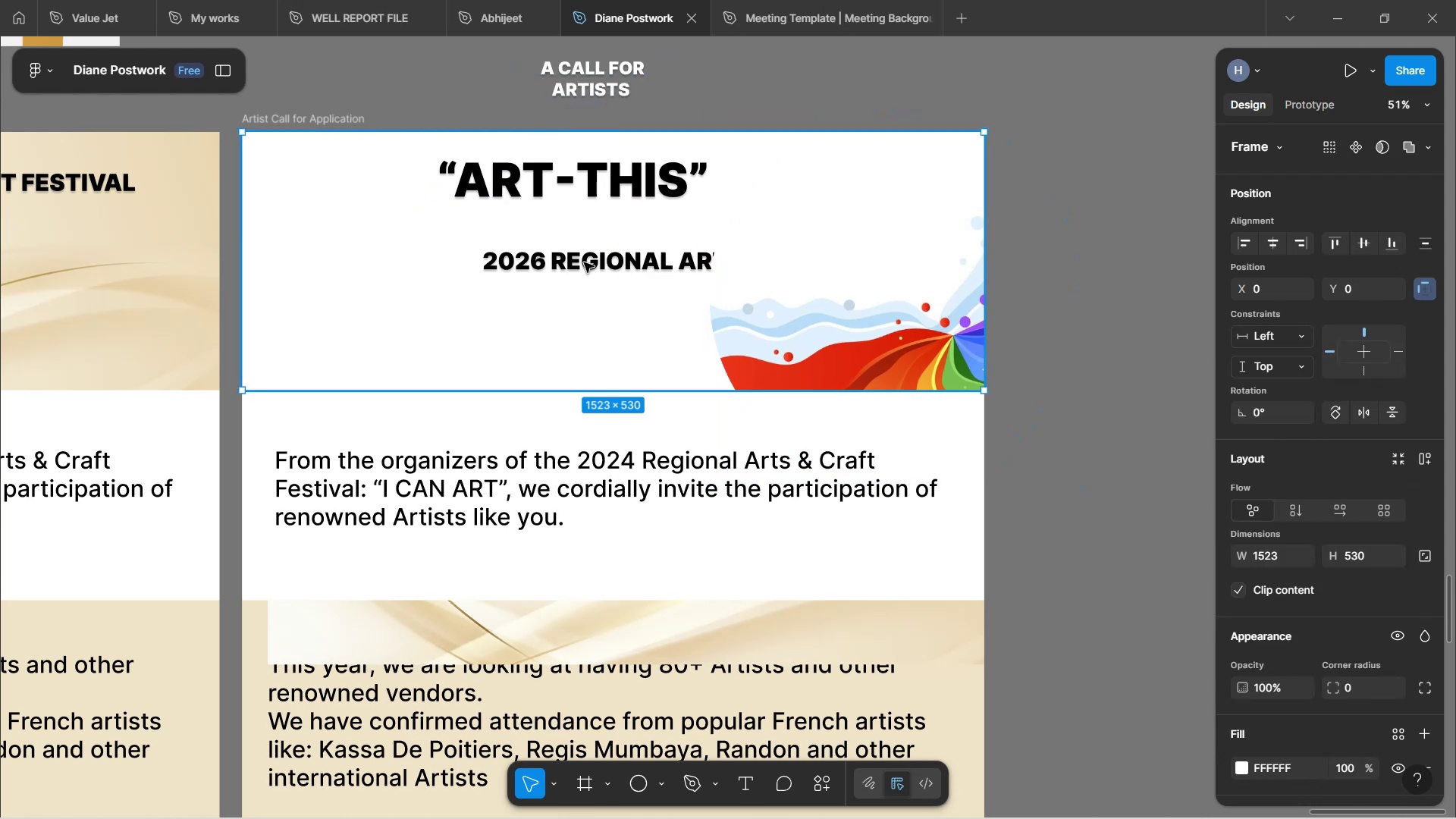 
double_click([584, 262])
 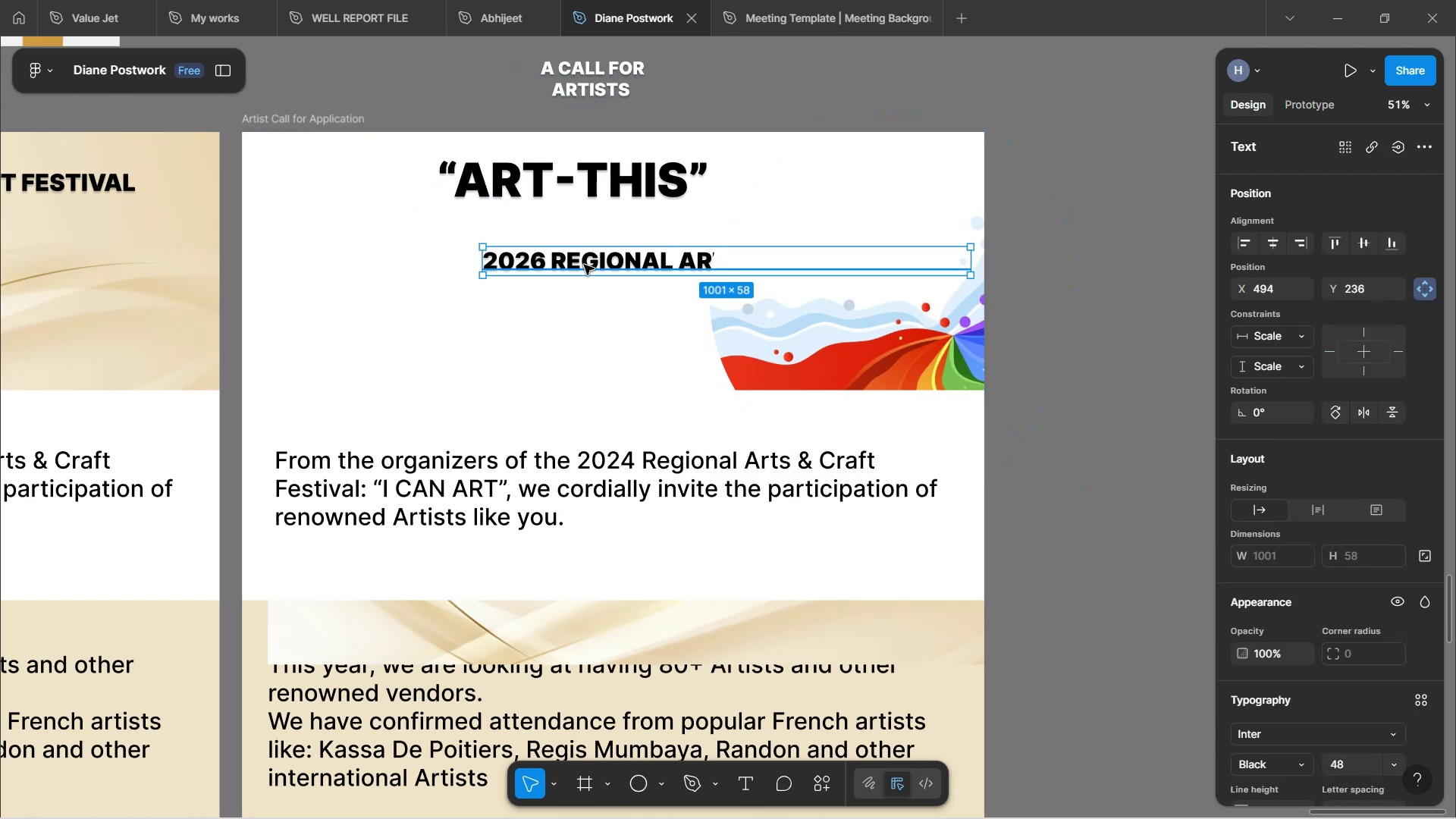 
left_click_drag(start_coordinate=[584, 265], to_coordinate=[425, 265])
 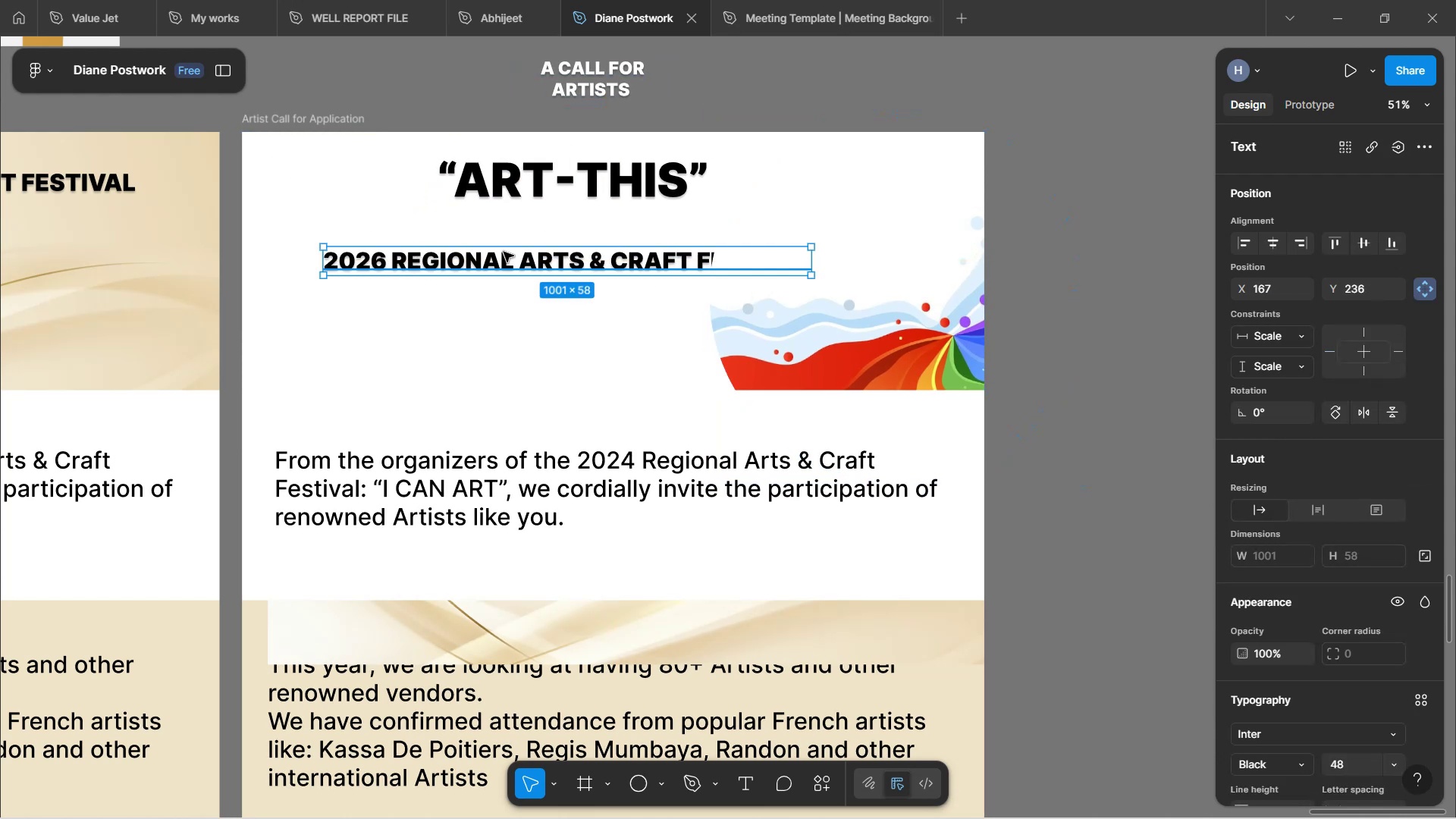 
left_click_drag(start_coordinate=[517, 263], to_coordinate=[428, 230])
 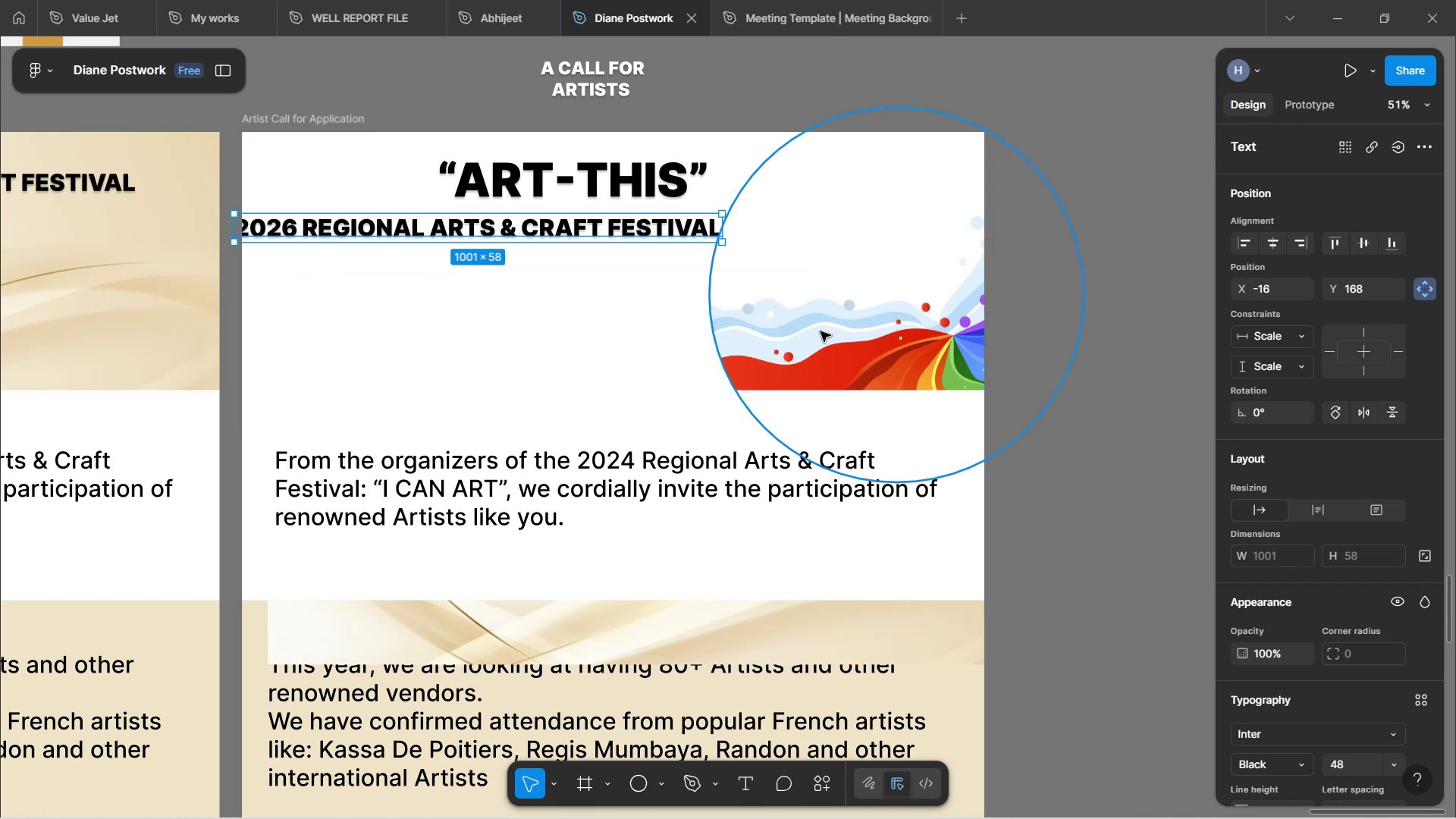 
left_click([817, 325])
 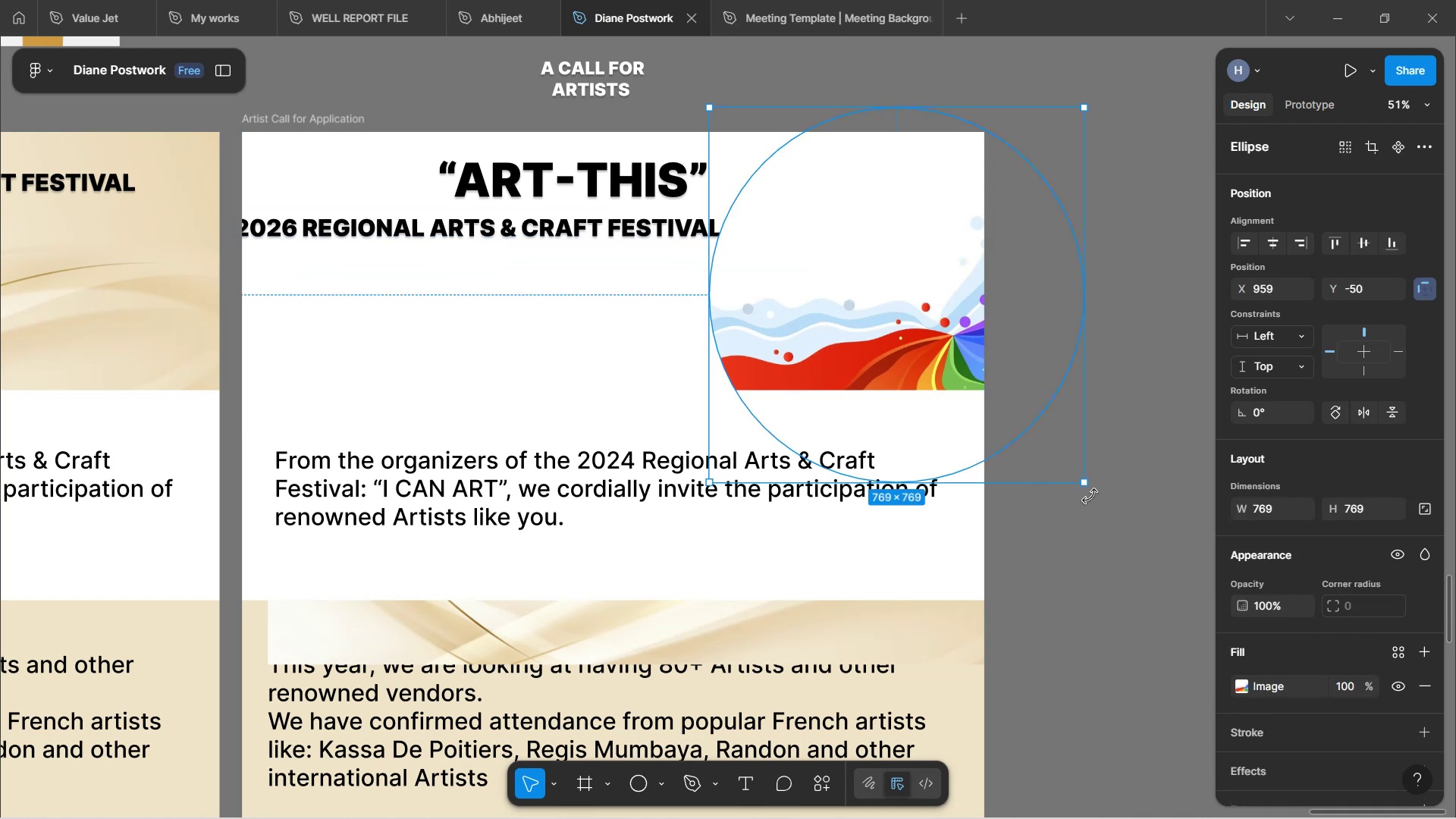 
left_click_drag(start_coordinate=[1090, 496], to_coordinate=[1123, 306])
 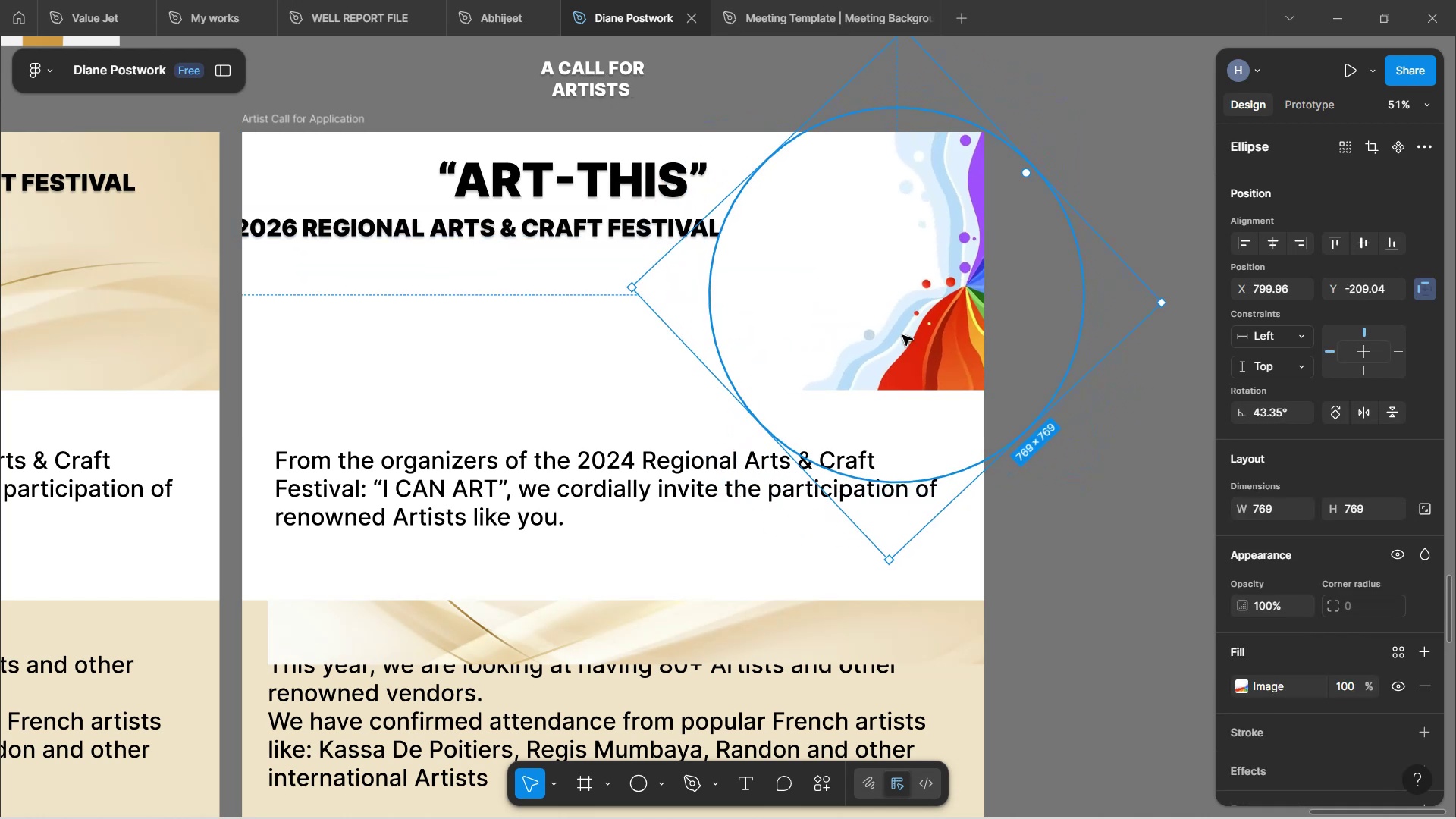 
left_click_drag(start_coordinate=[895, 322], to_coordinate=[856, 279])
 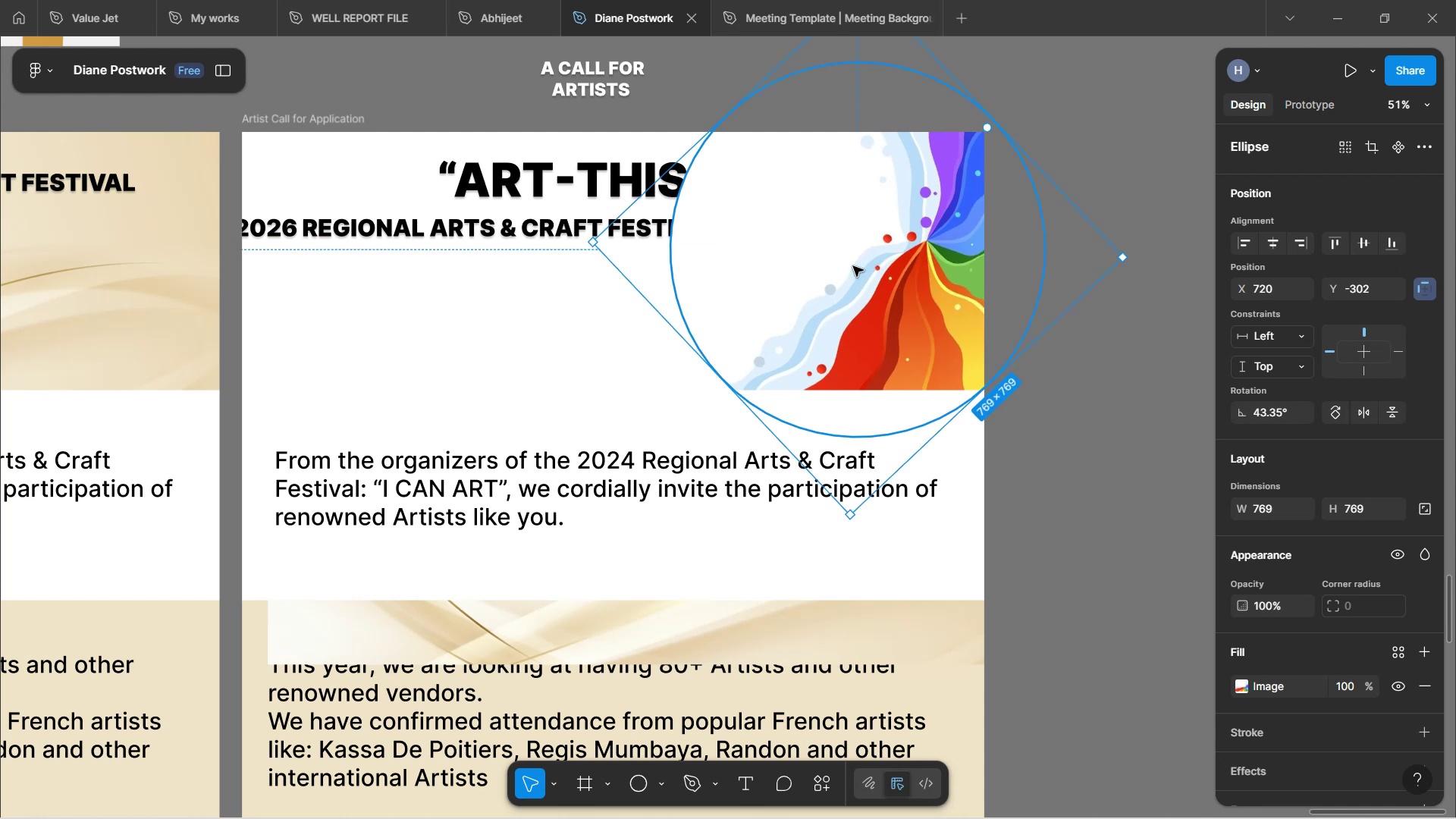 
hold_key(key=ArrowLeft, duration=1.53)
 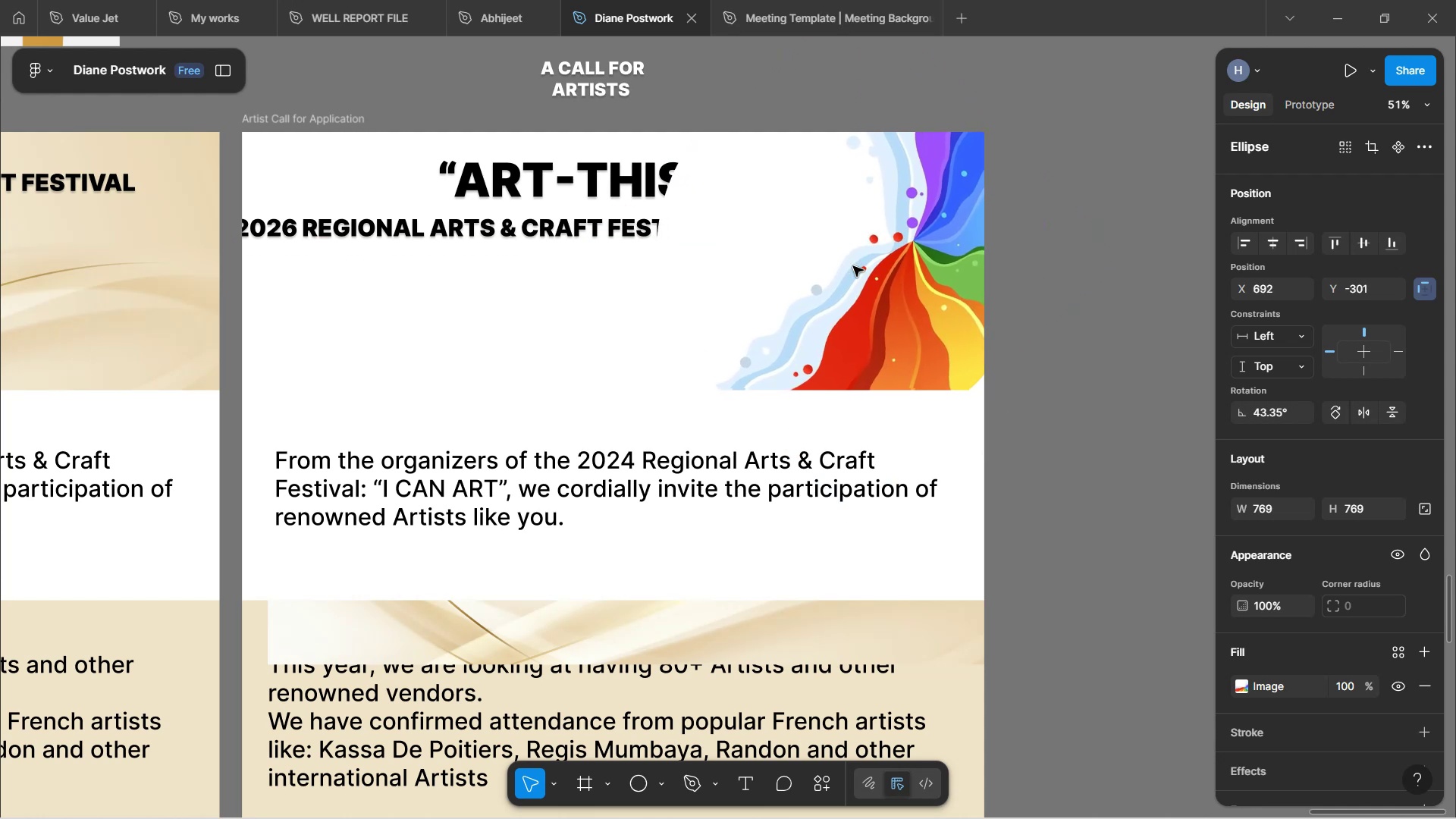 
hold_key(key=ArrowLeft, duration=0.34)
 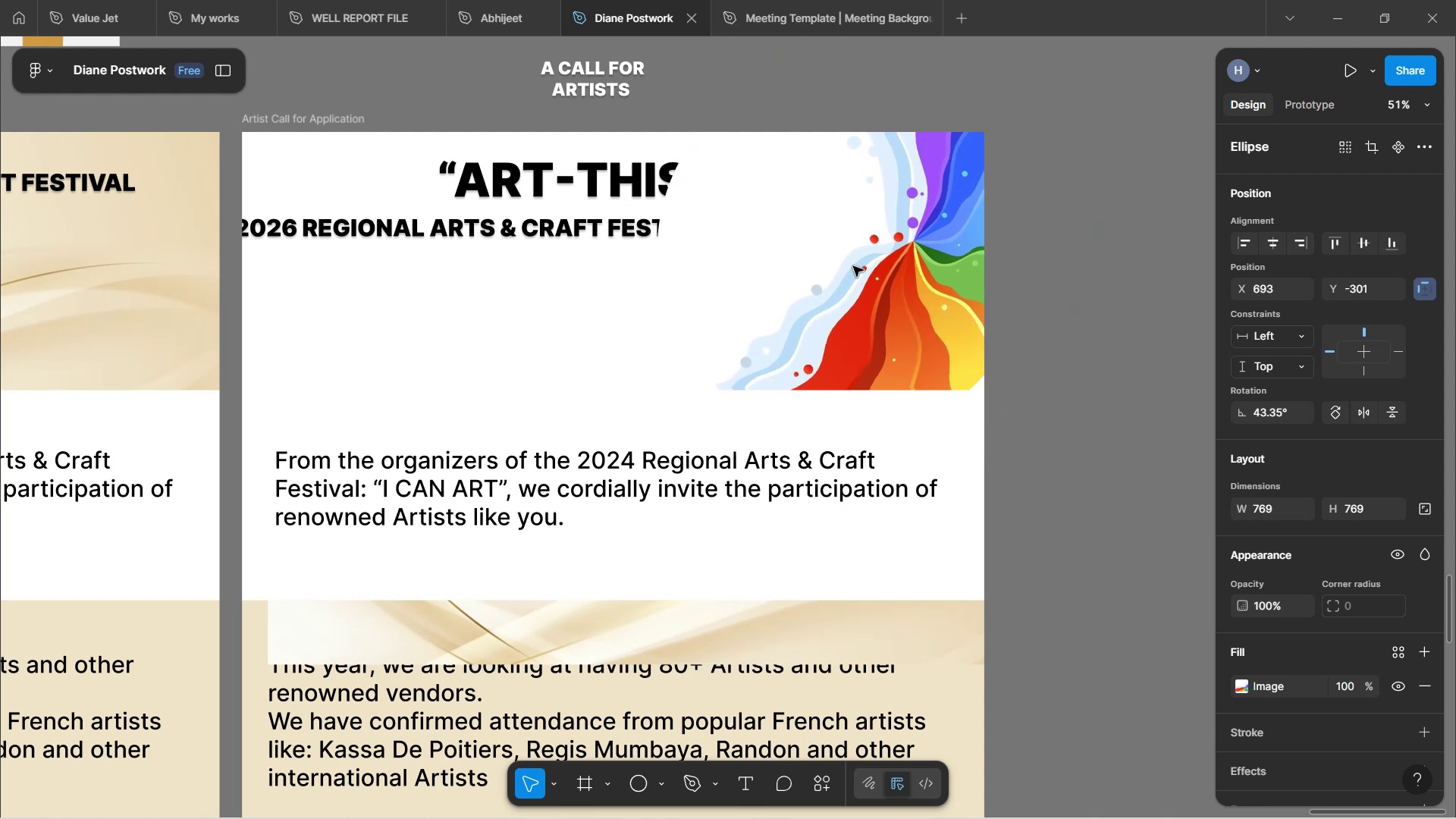 
key(ArrowDown)
 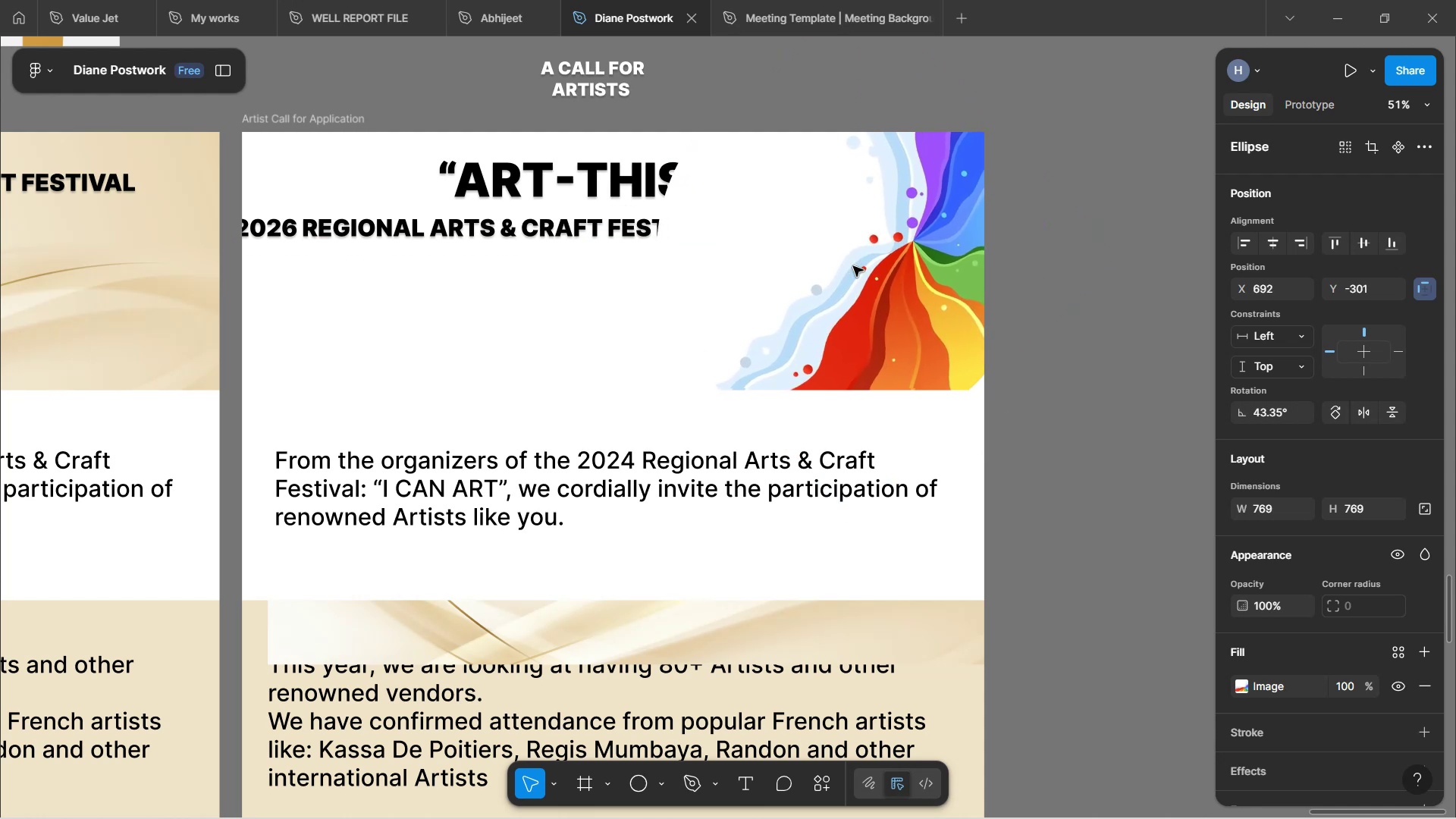 
hold_key(key=ArrowRight, duration=1.53)
 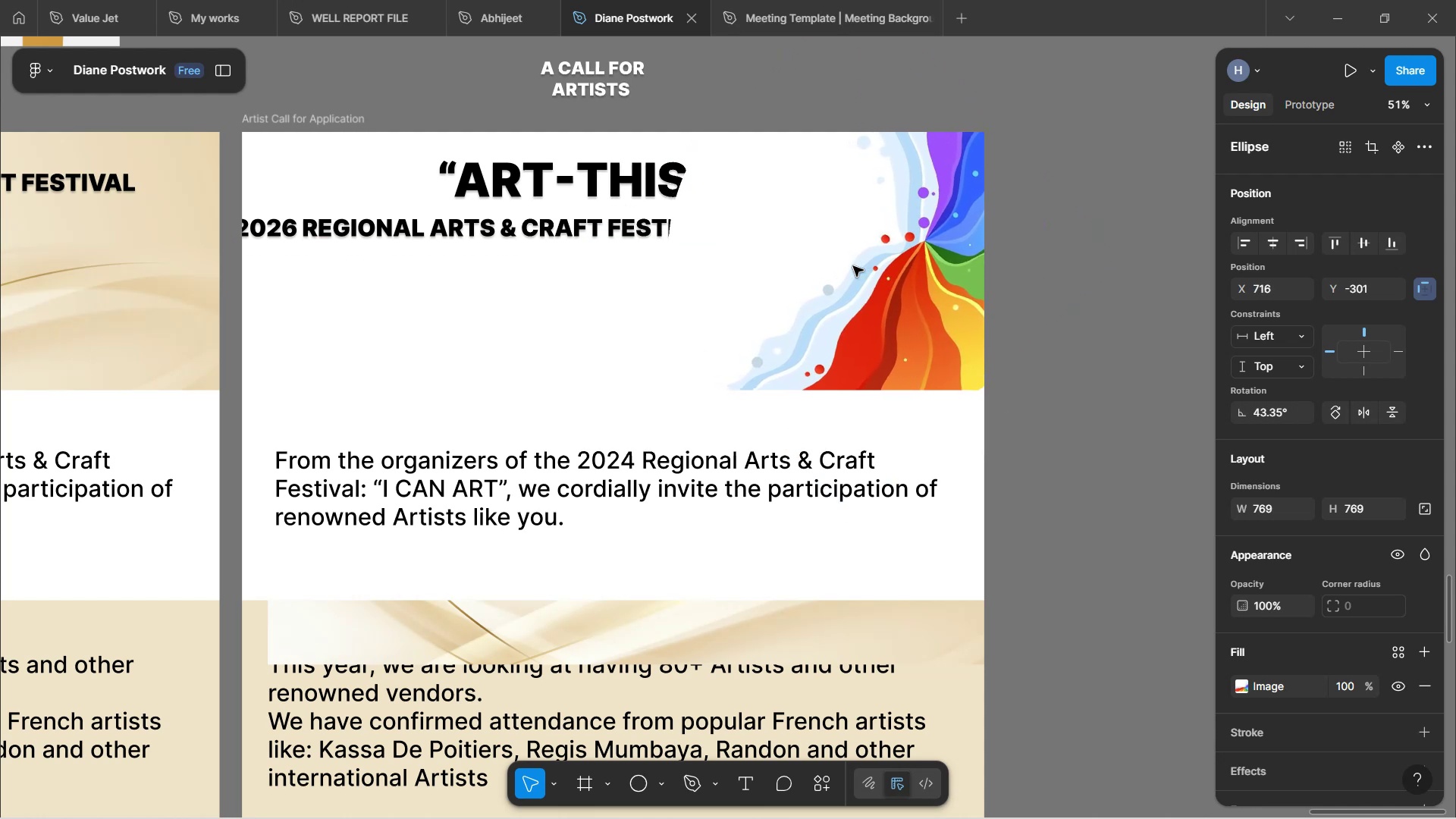 
hold_key(key=ArrowDown, duration=1.1)
 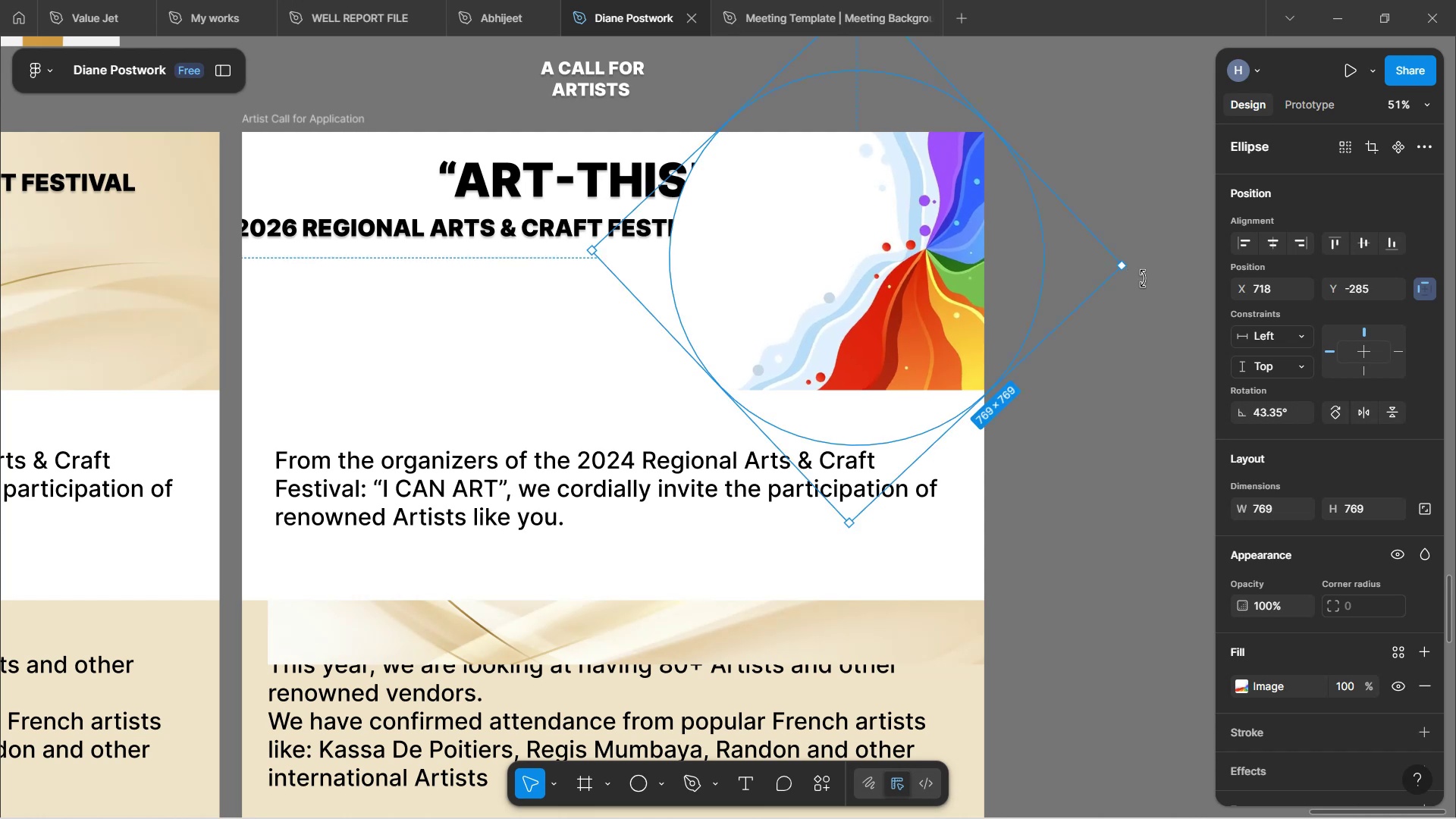 
left_click([1138, 337])
 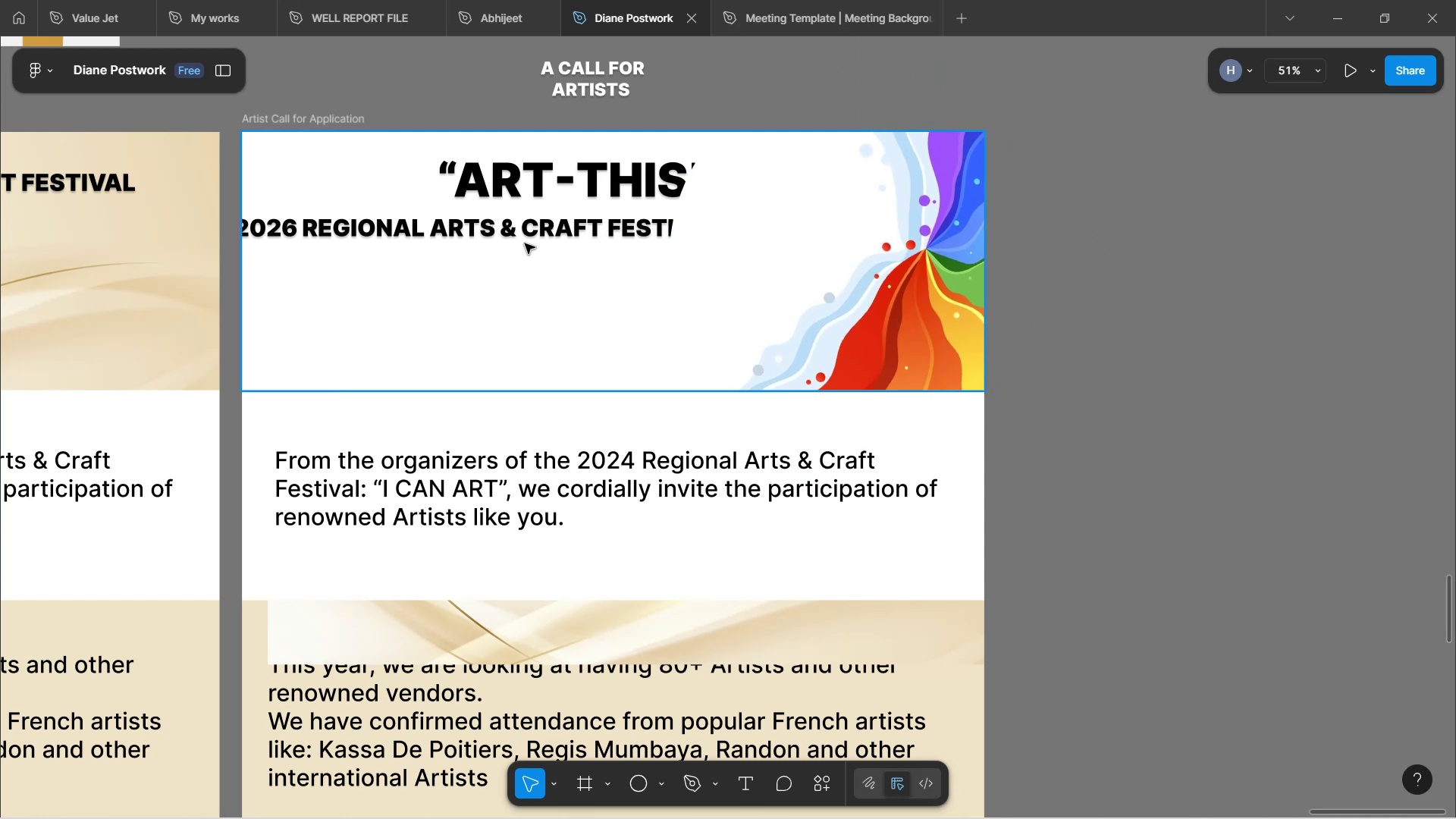 
scroll: coordinate [525, 243], scroll_direction: none, amount: 0.0
 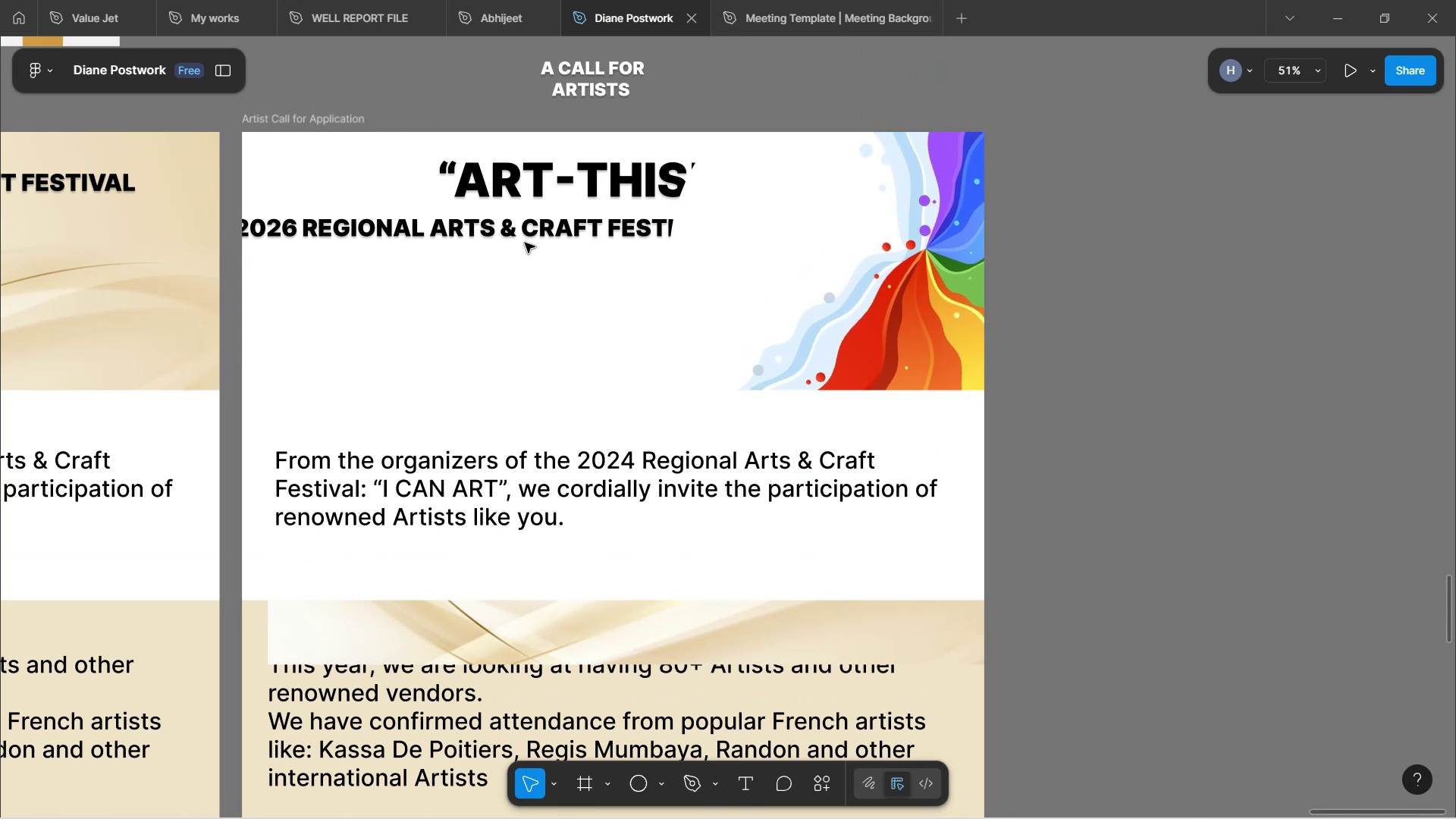 
key(Control+ControlLeft)
 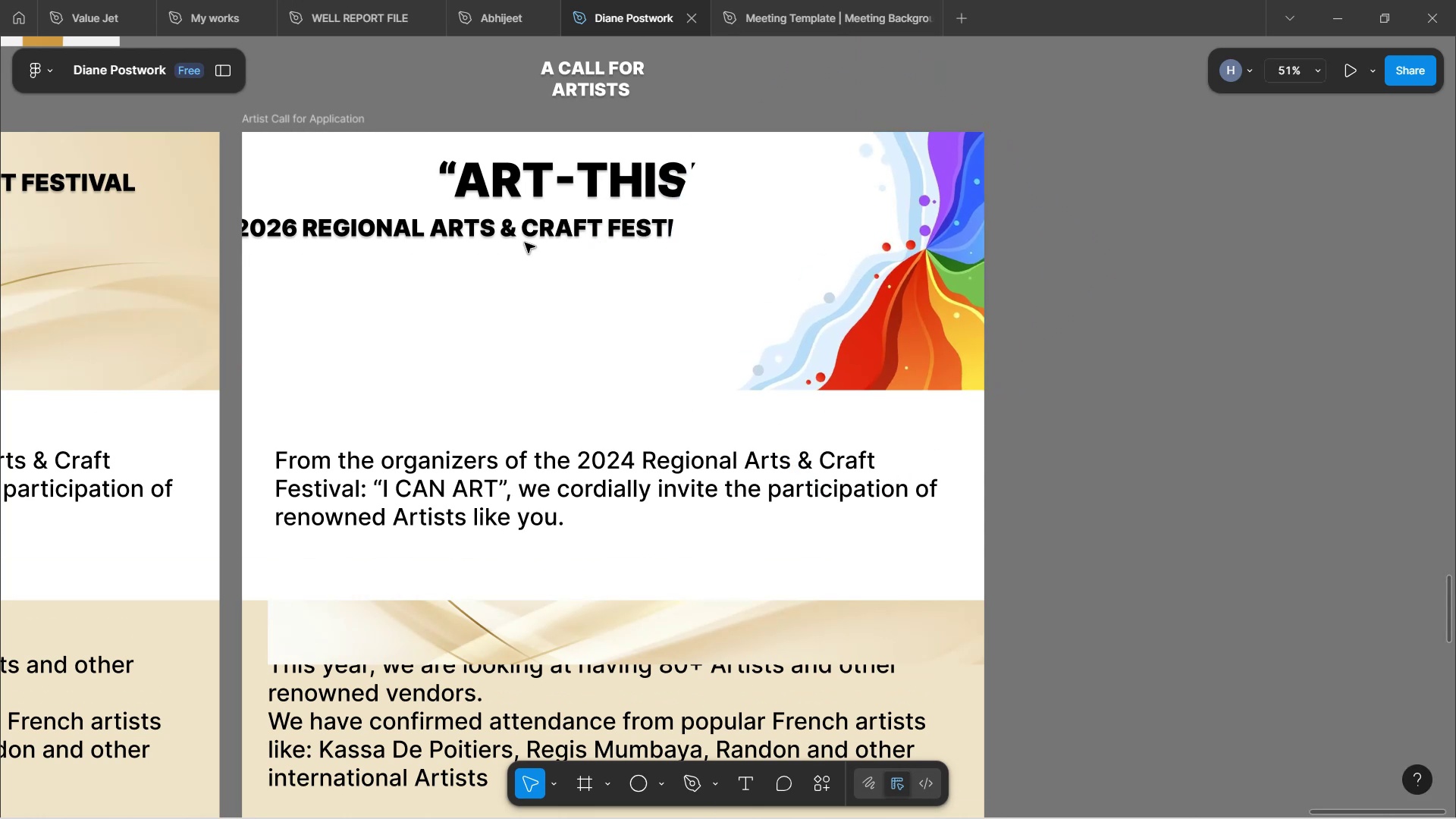 
hold_key(key=ControlLeft, duration=0.59)
scroll: coordinate [525, 243], scroll_direction: down, amount: 3.0
 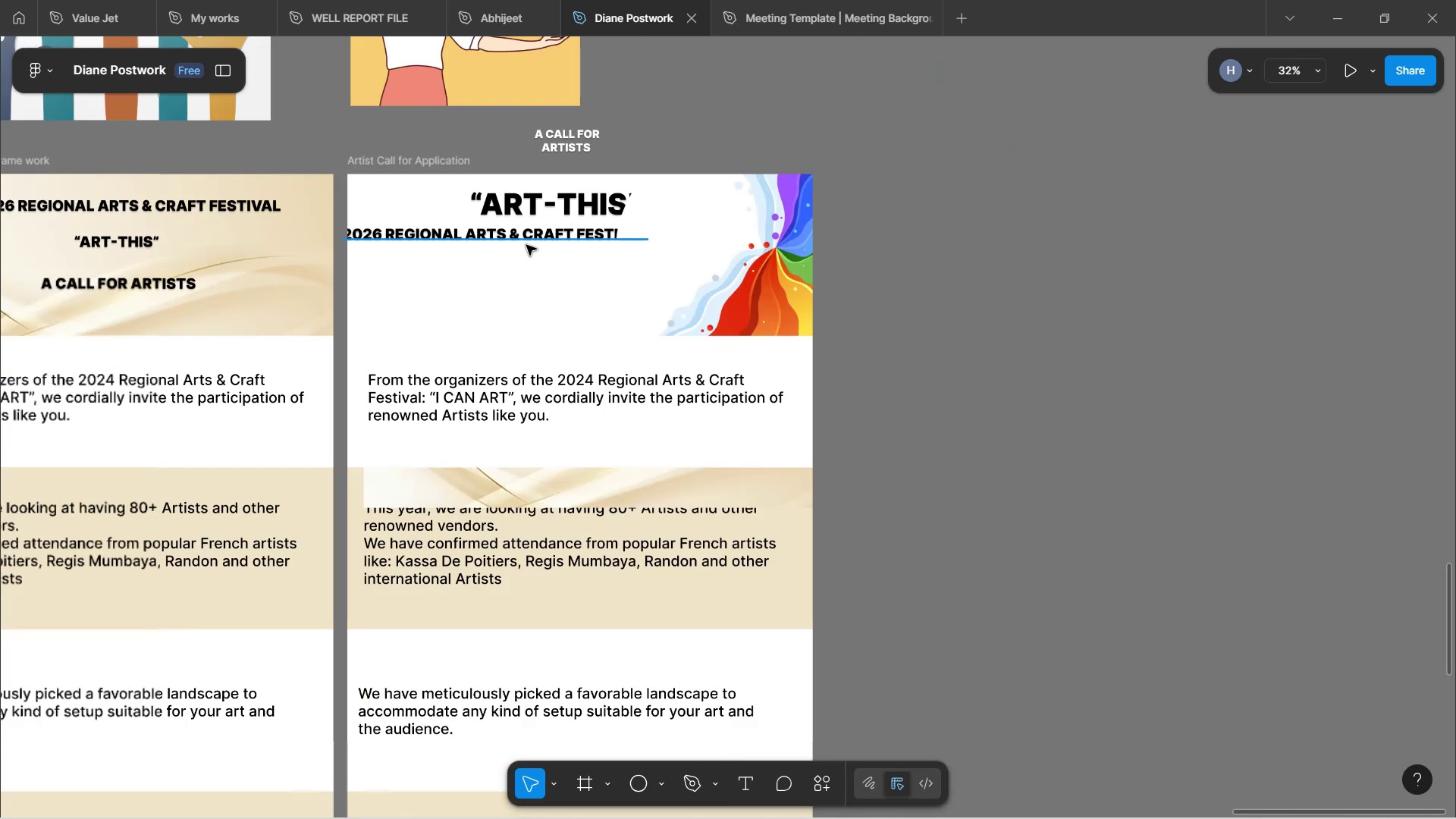 
hold_key(key=ControlLeft, duration=0.34)
scroll: coordinate [512, 170], scroll_direction: up, amount: 2.0
 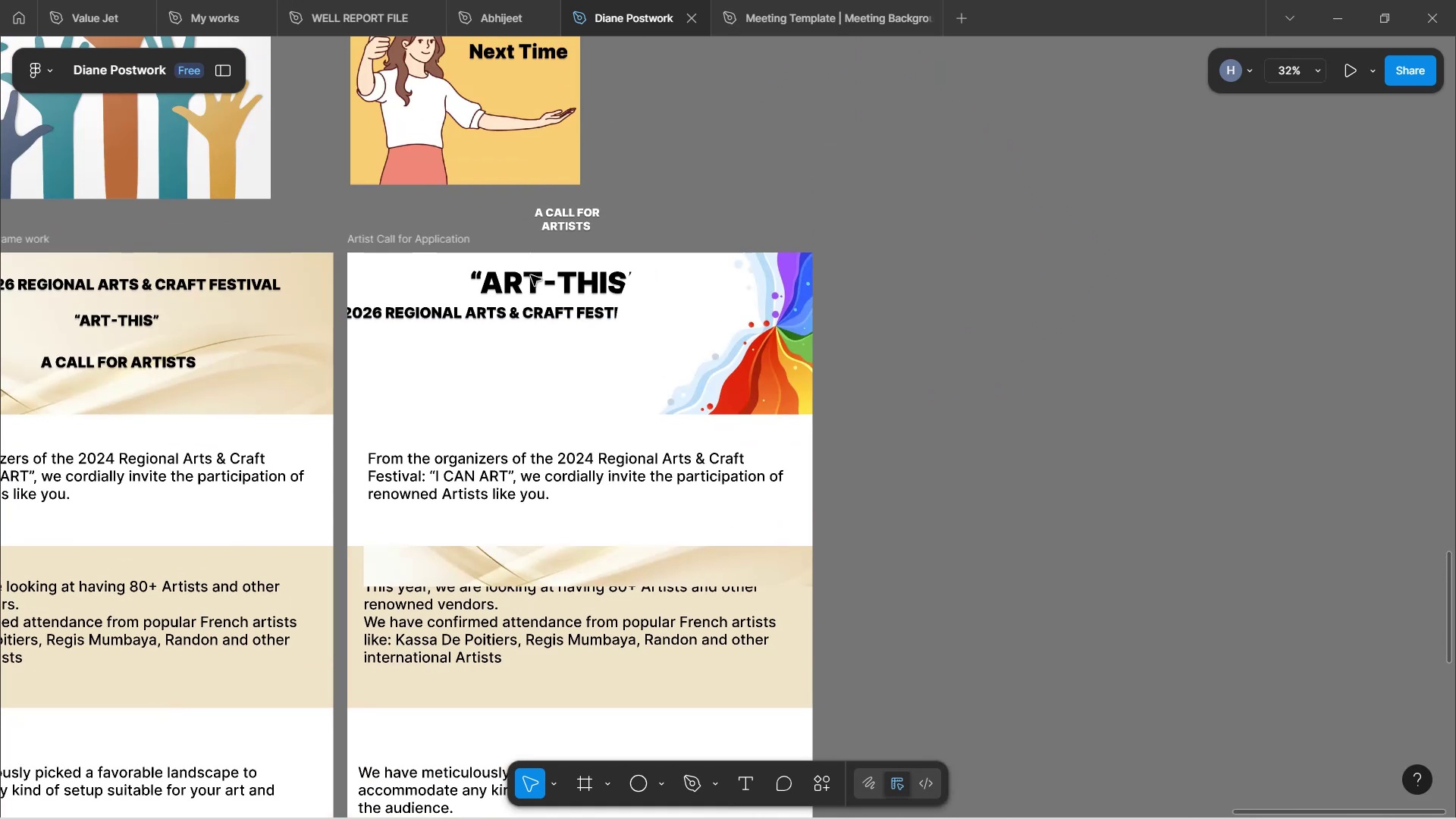 
double_click([530, 283])
 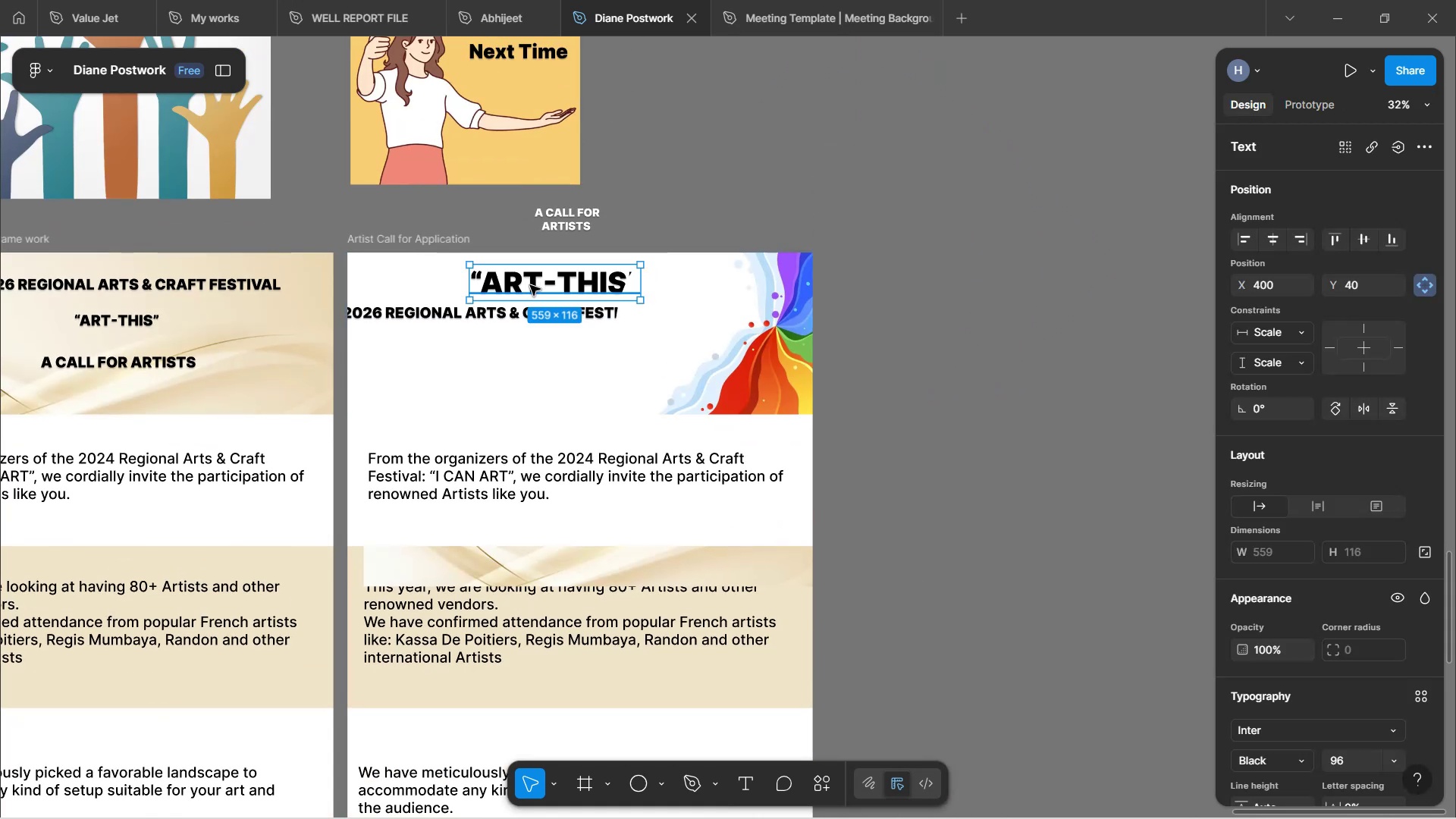 
left_click_drag(start_coordinate=[530, 285], to_coordinate=[669, 162])
 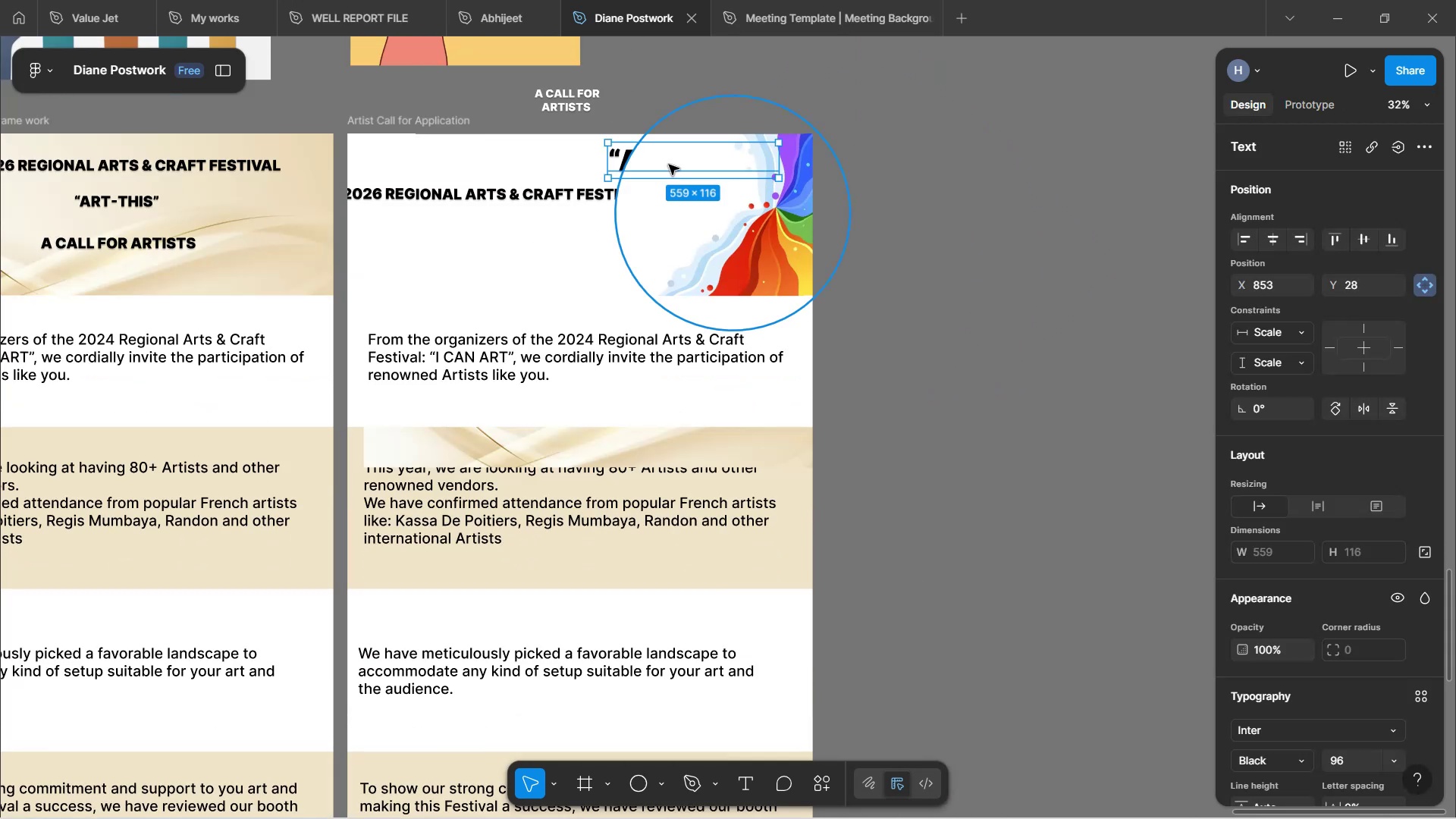 
scroll: coordinate [613, 213], scroll_direction: down, amount: 3.0
 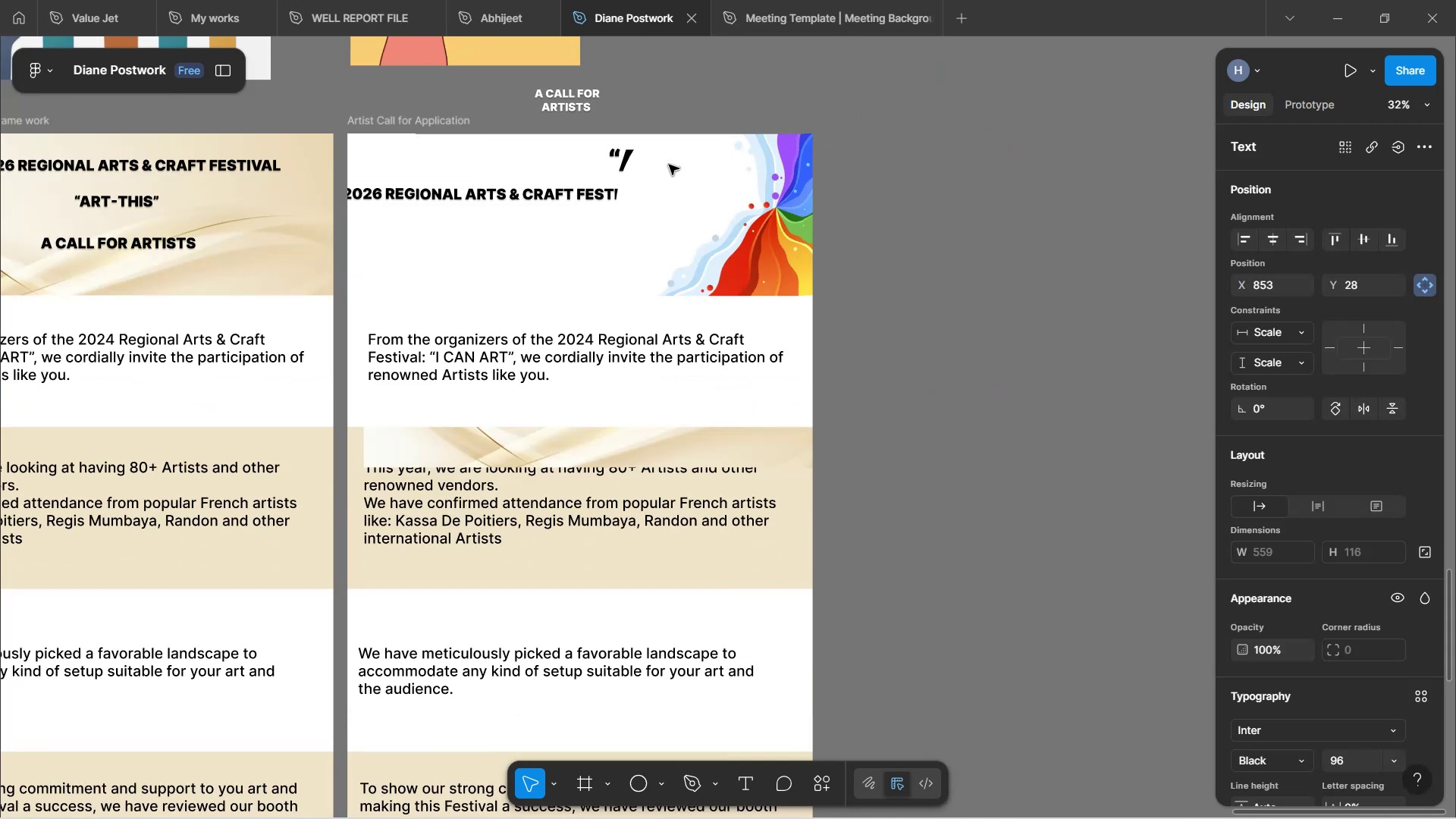 
key(Control+Z)
 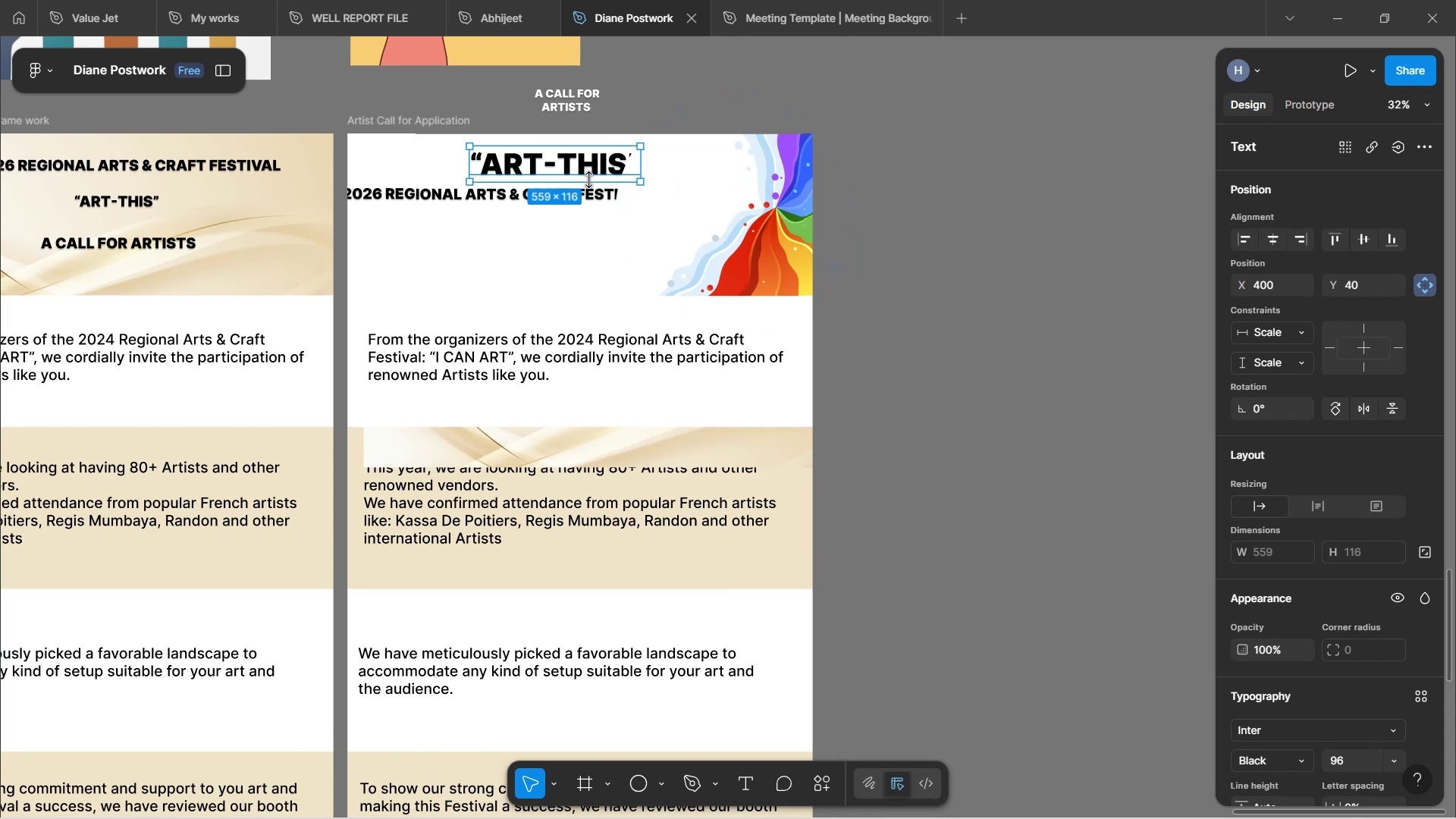 
left_click_drag(start_coordinate=[559, 164], to_coordinate=[730, 100])
 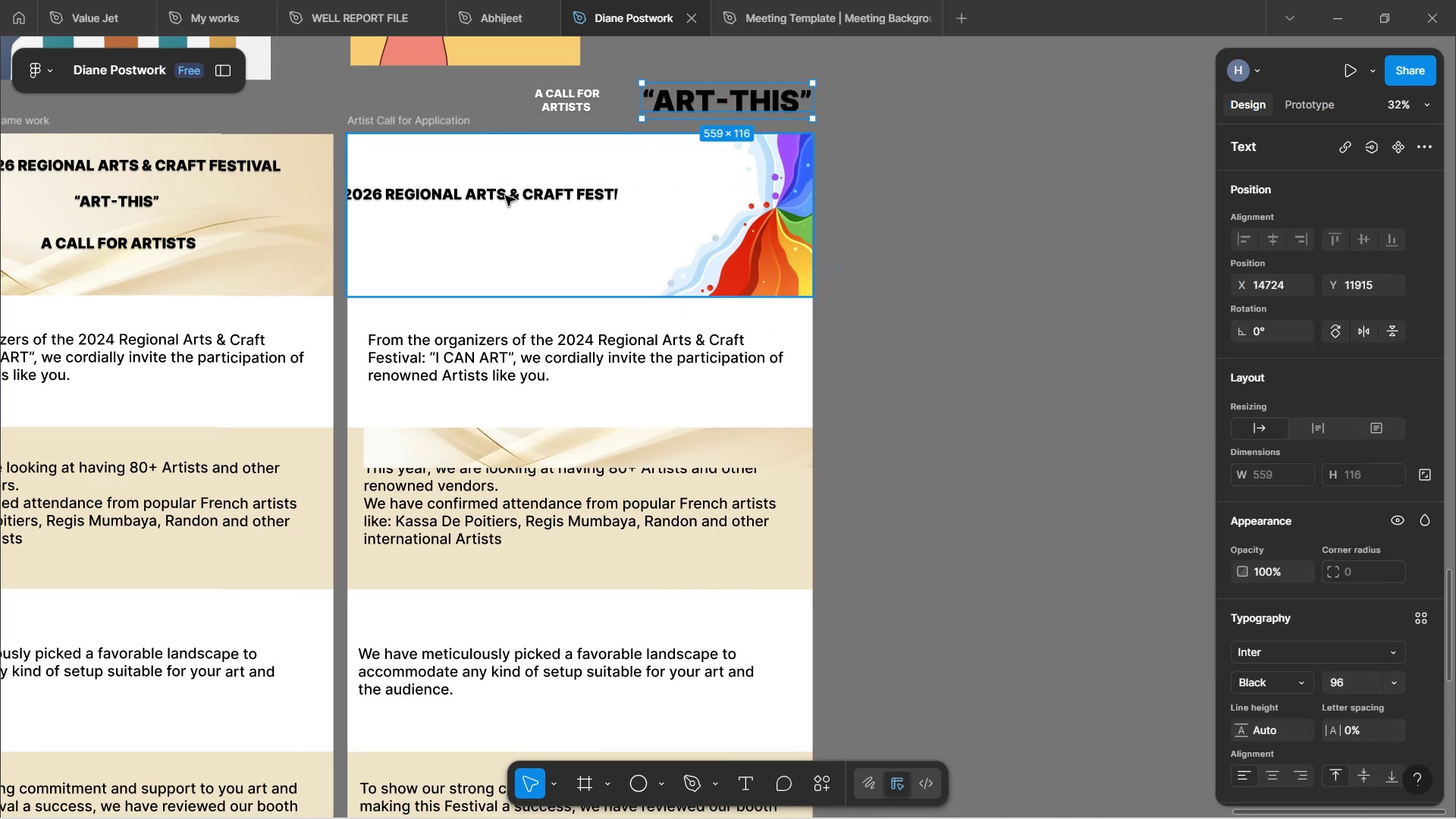 
double_click([505, 192])
 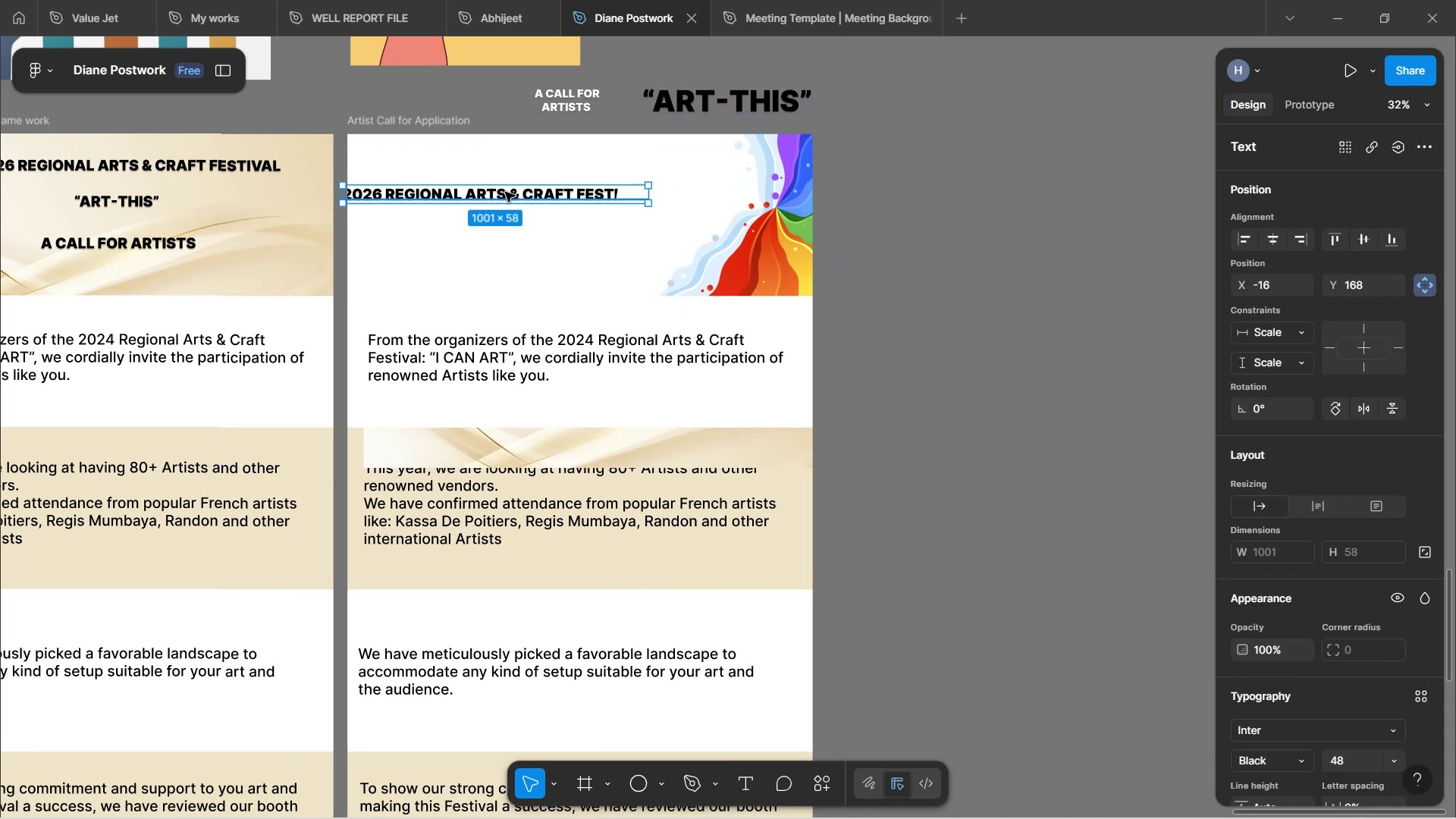 
left_click_drag(start_coordinate=[506, 192], to_coordinate=[988, 118])
 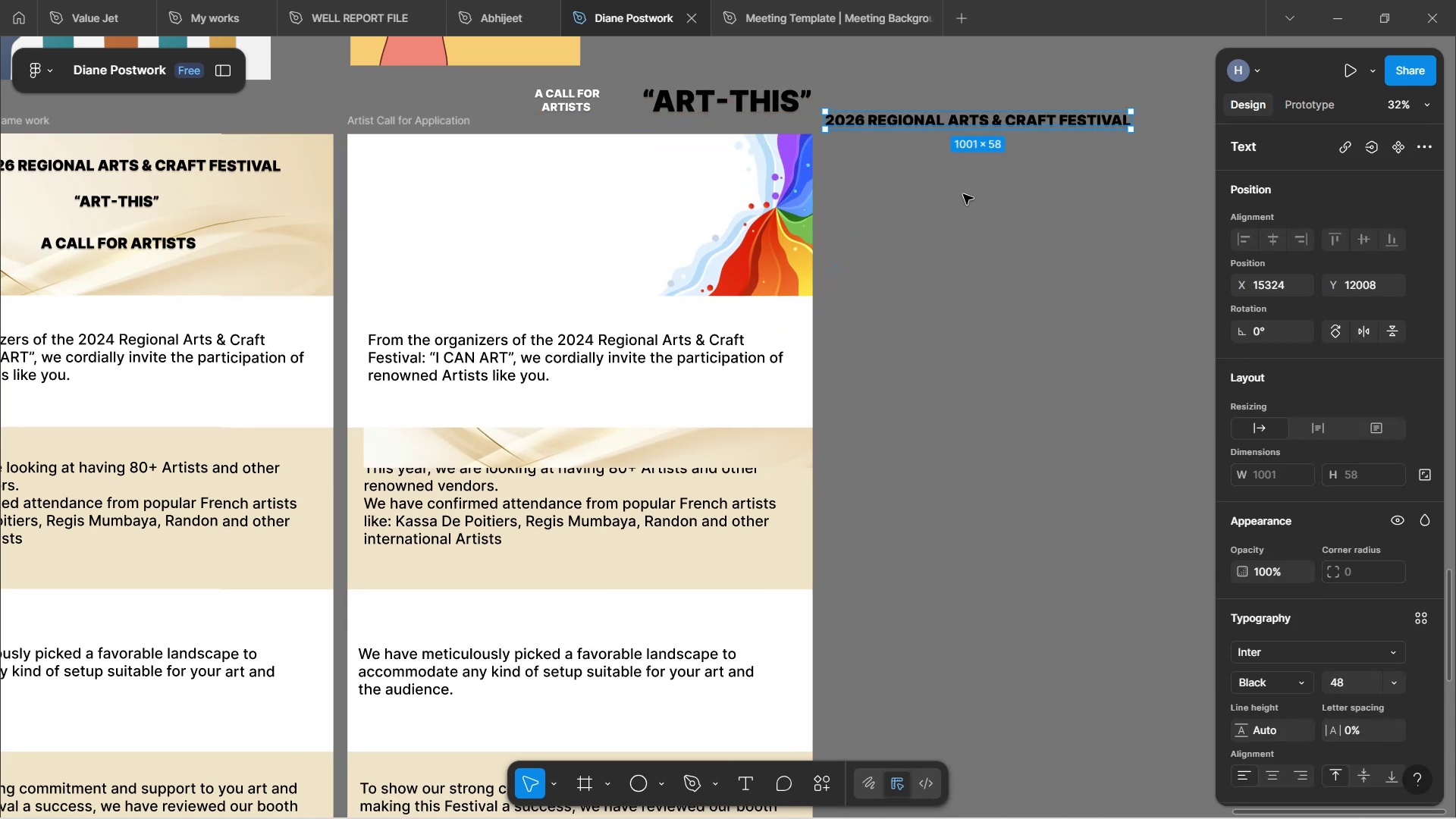 
scroll: coordinate [962, 197], scroll_direction: up, amount: 1.0
 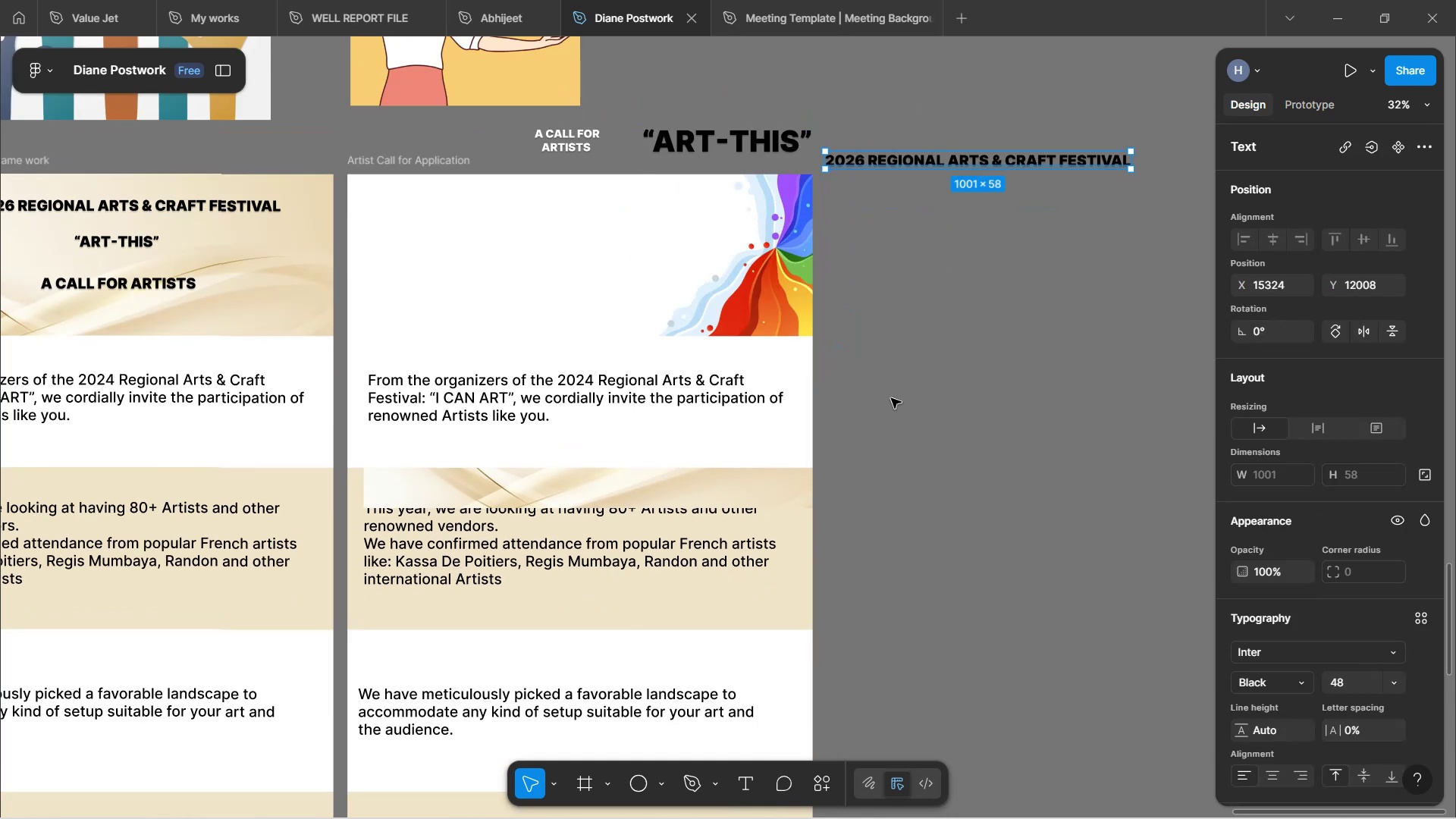 
left_click([891, 398])
 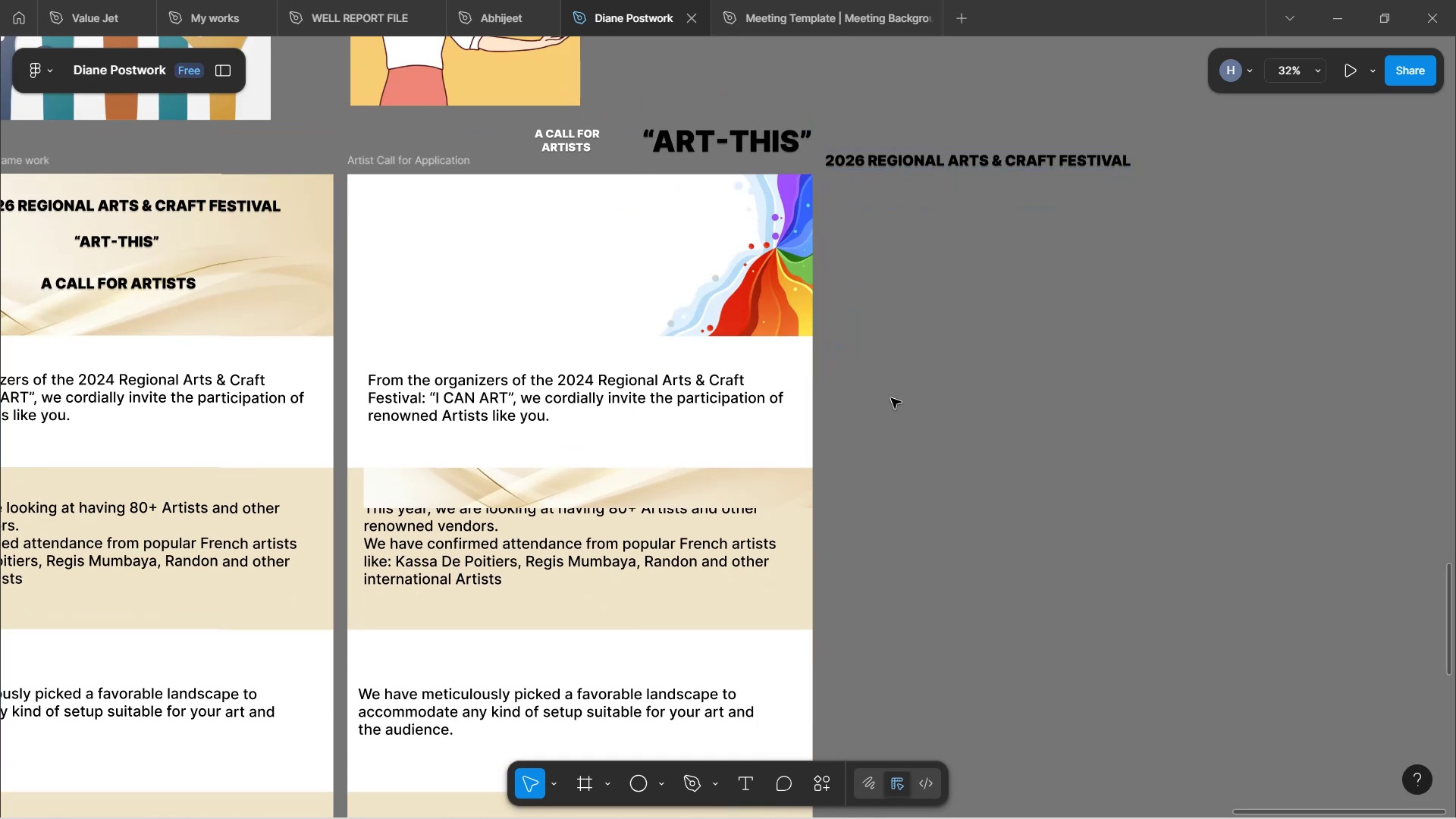 
hold_key(key=ControlLeft, duration=0.51)
scroll: coordinate [770, 339], scroll_direction: up, amount: 6.0
 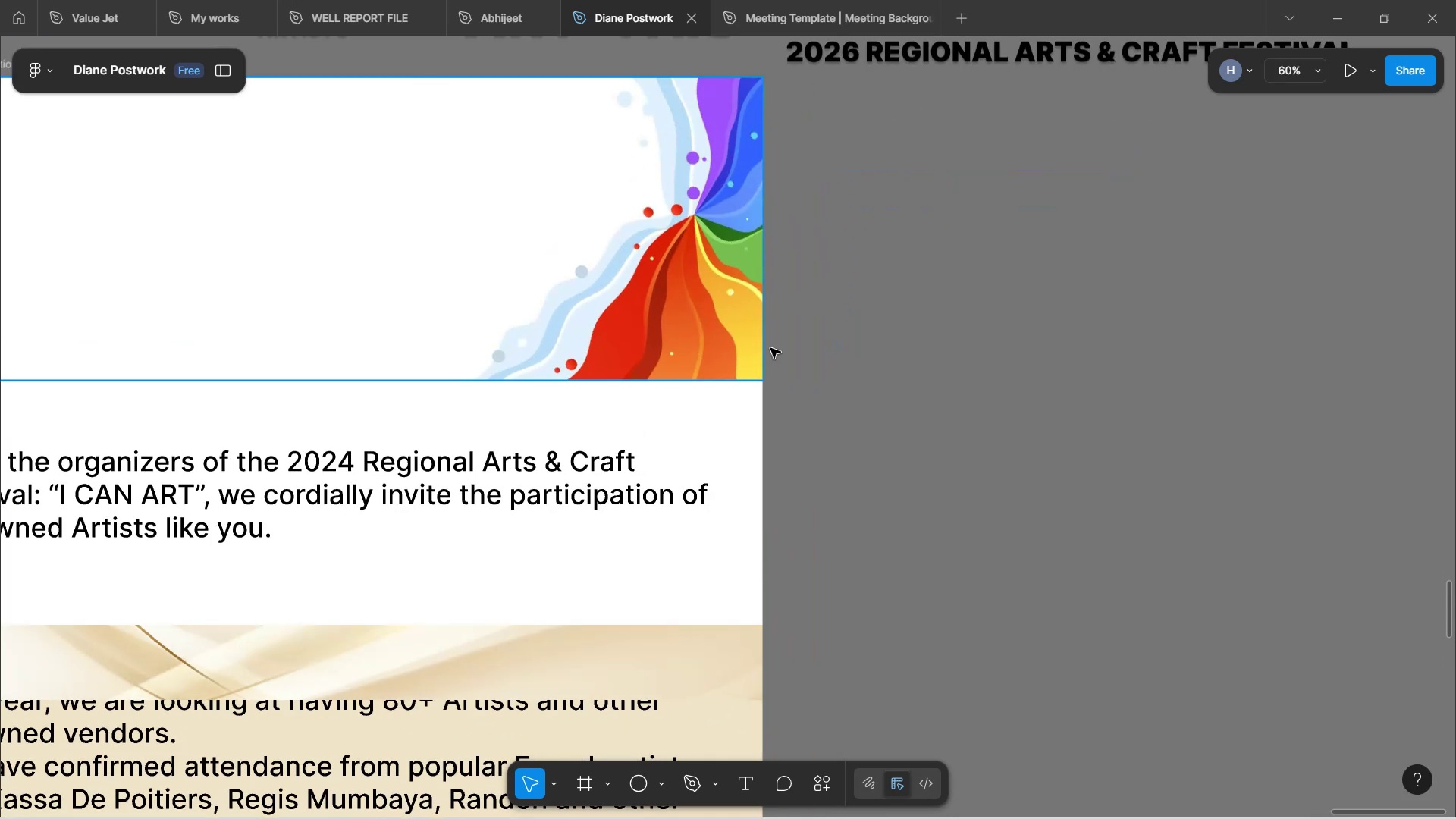 
hold_key(key=ControlLeft, duration=0.57)
scroll: coordinate [872, 347], scroll_direction: down, amount: 2.0
 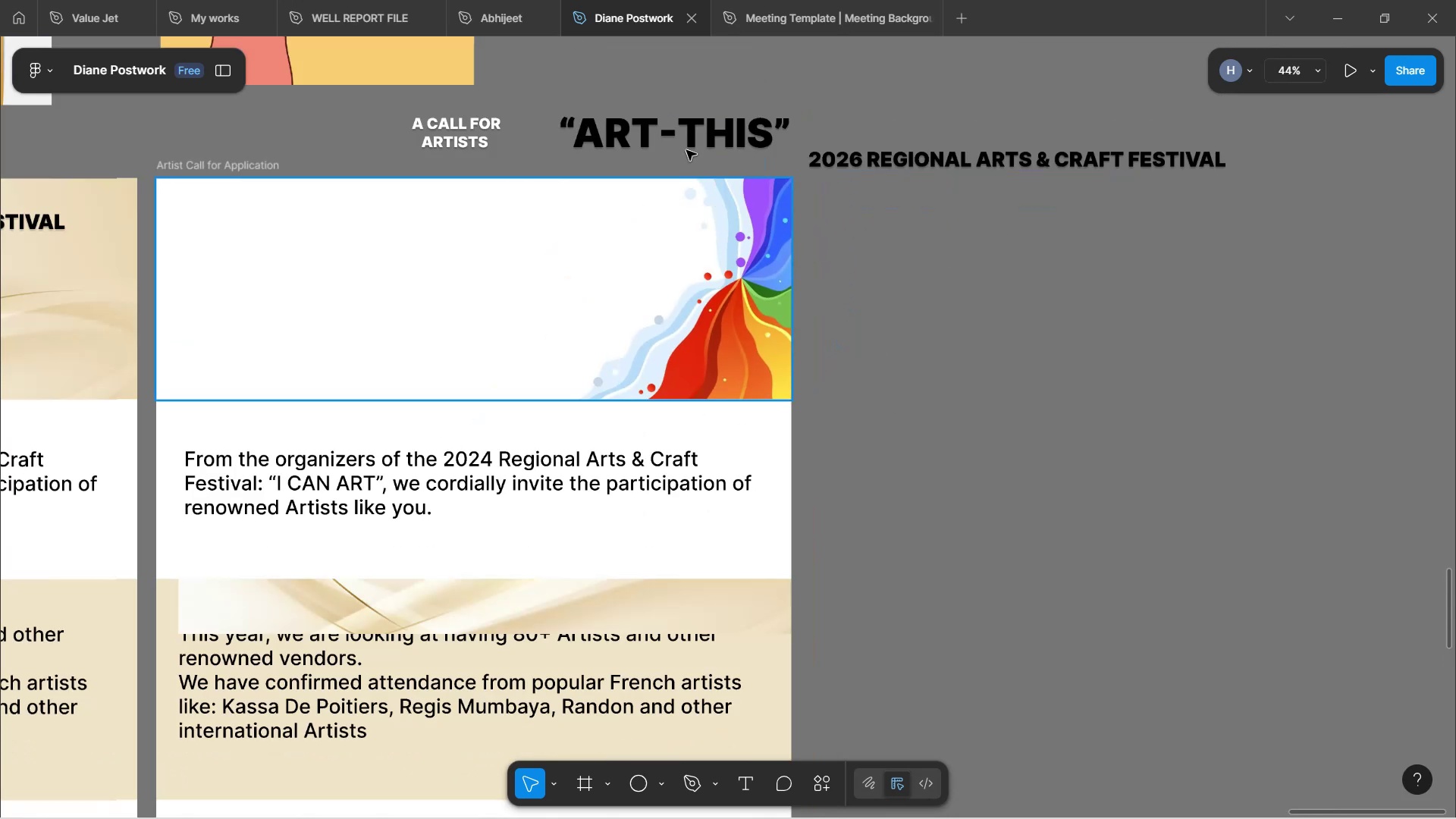 
left_click([683, 126])
 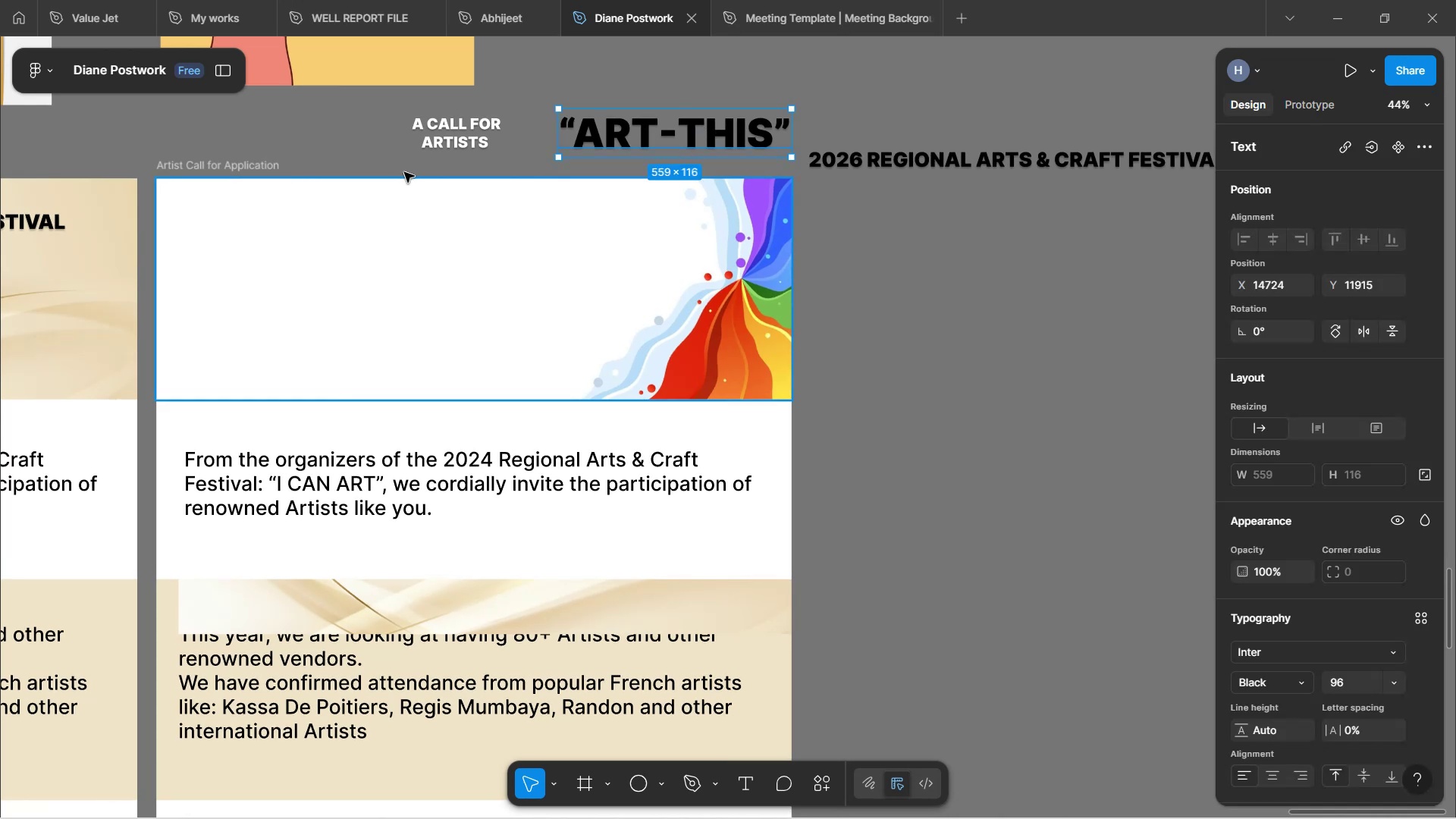 
left_click([451, 131])
 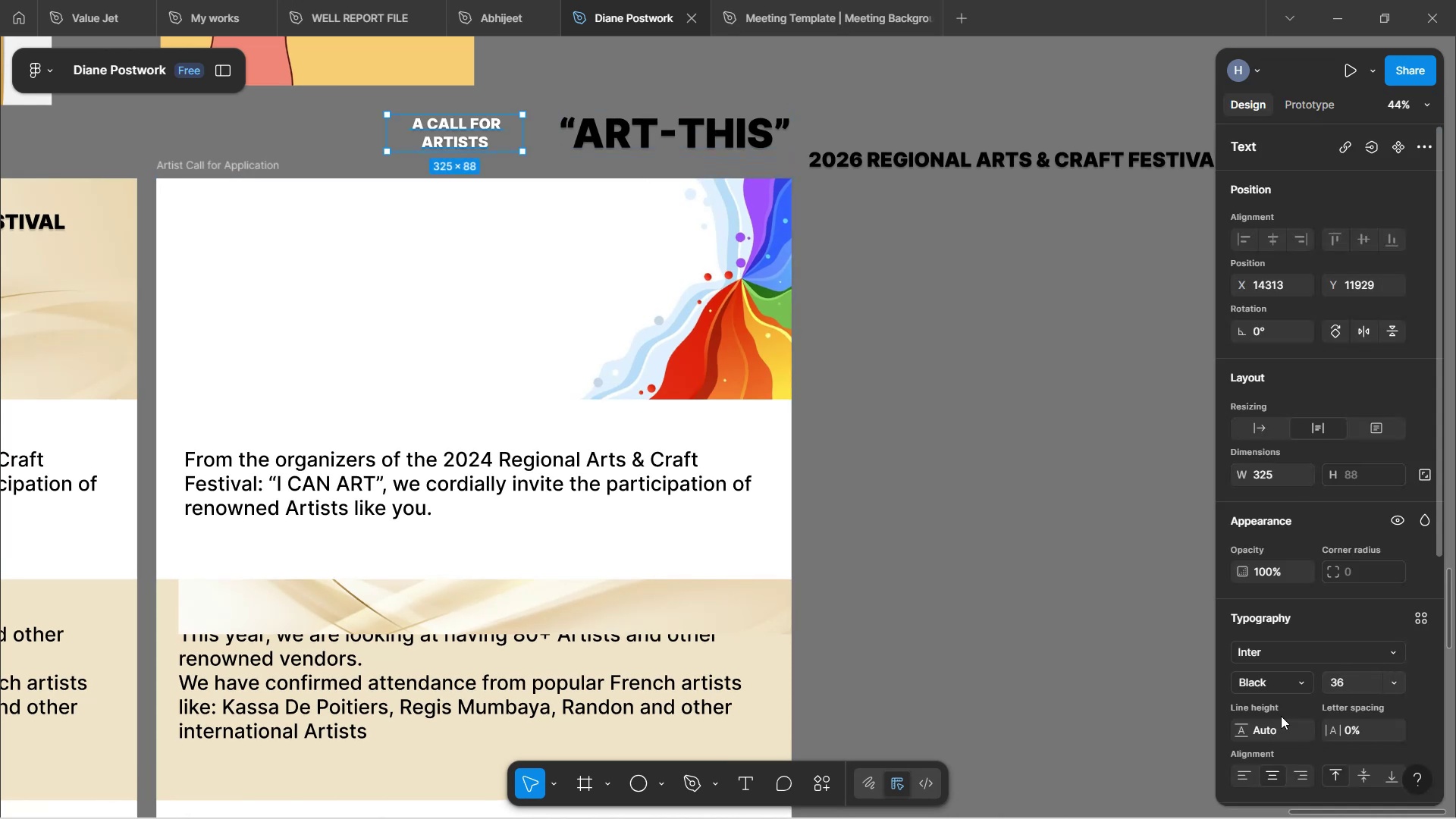 
scroll: coordinate [1263, 751], scroll_direction: down, amount: 4.0
 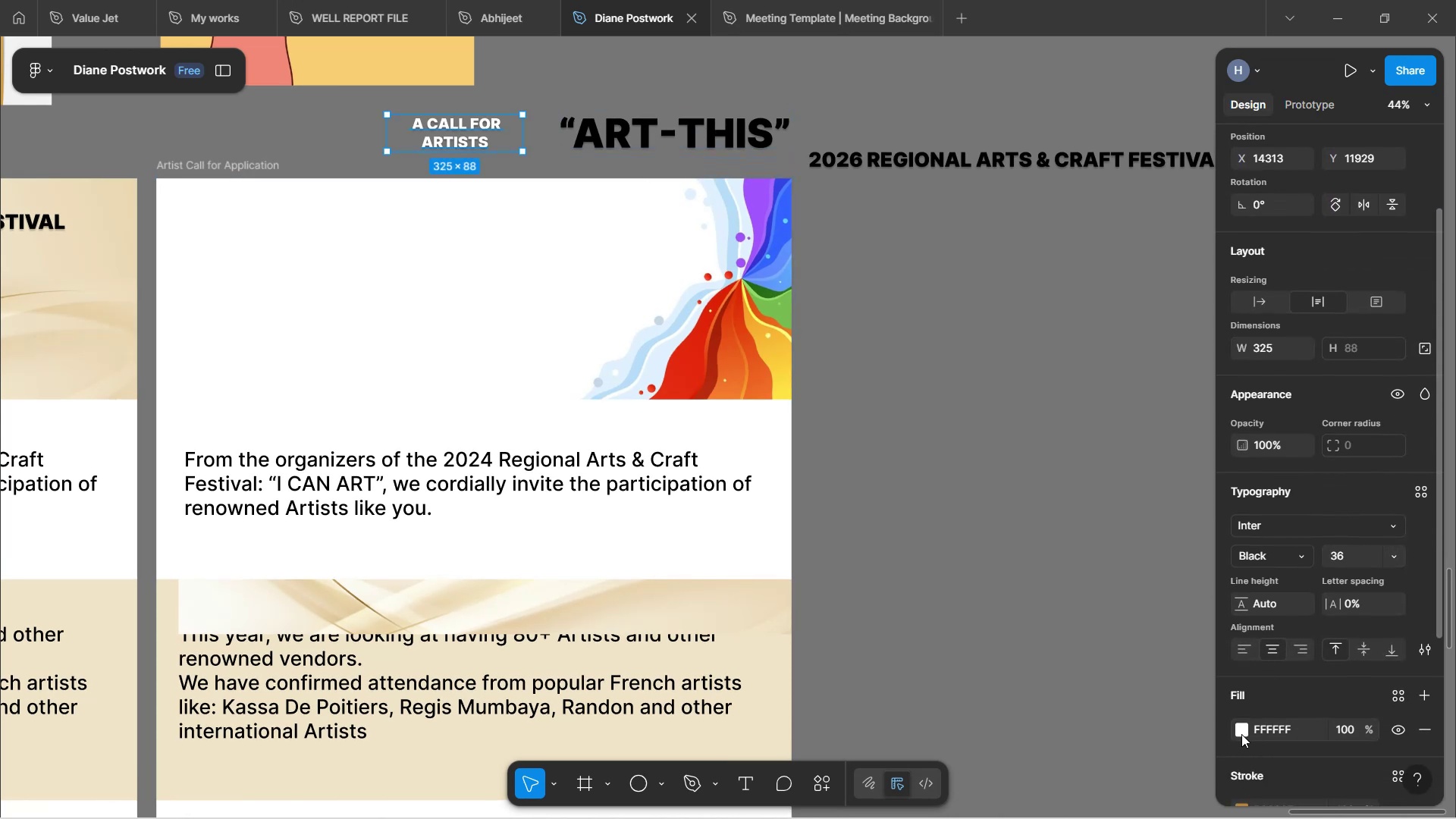 
left_click([1241, 734])
 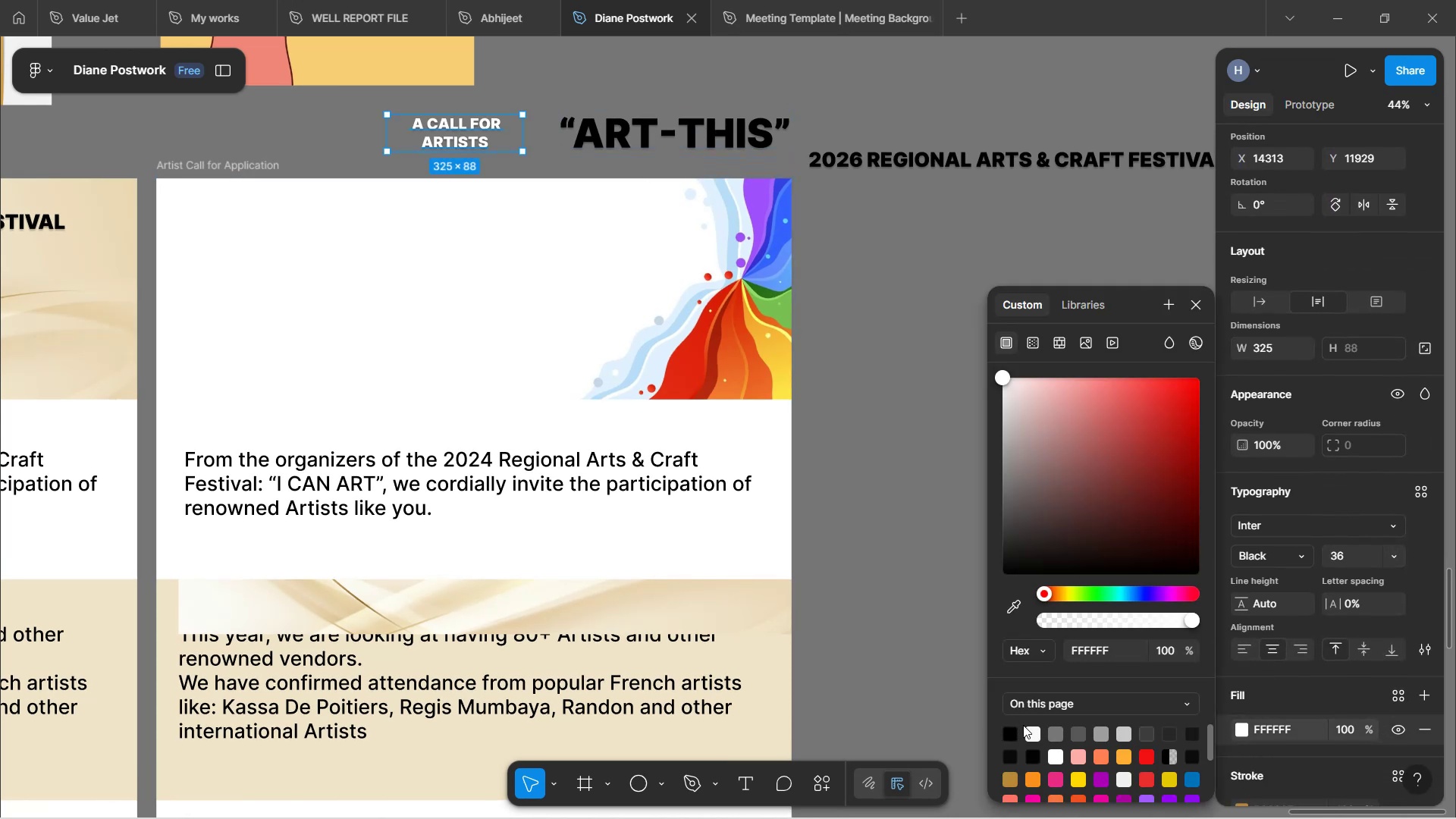 
left_click([1009, 729])
 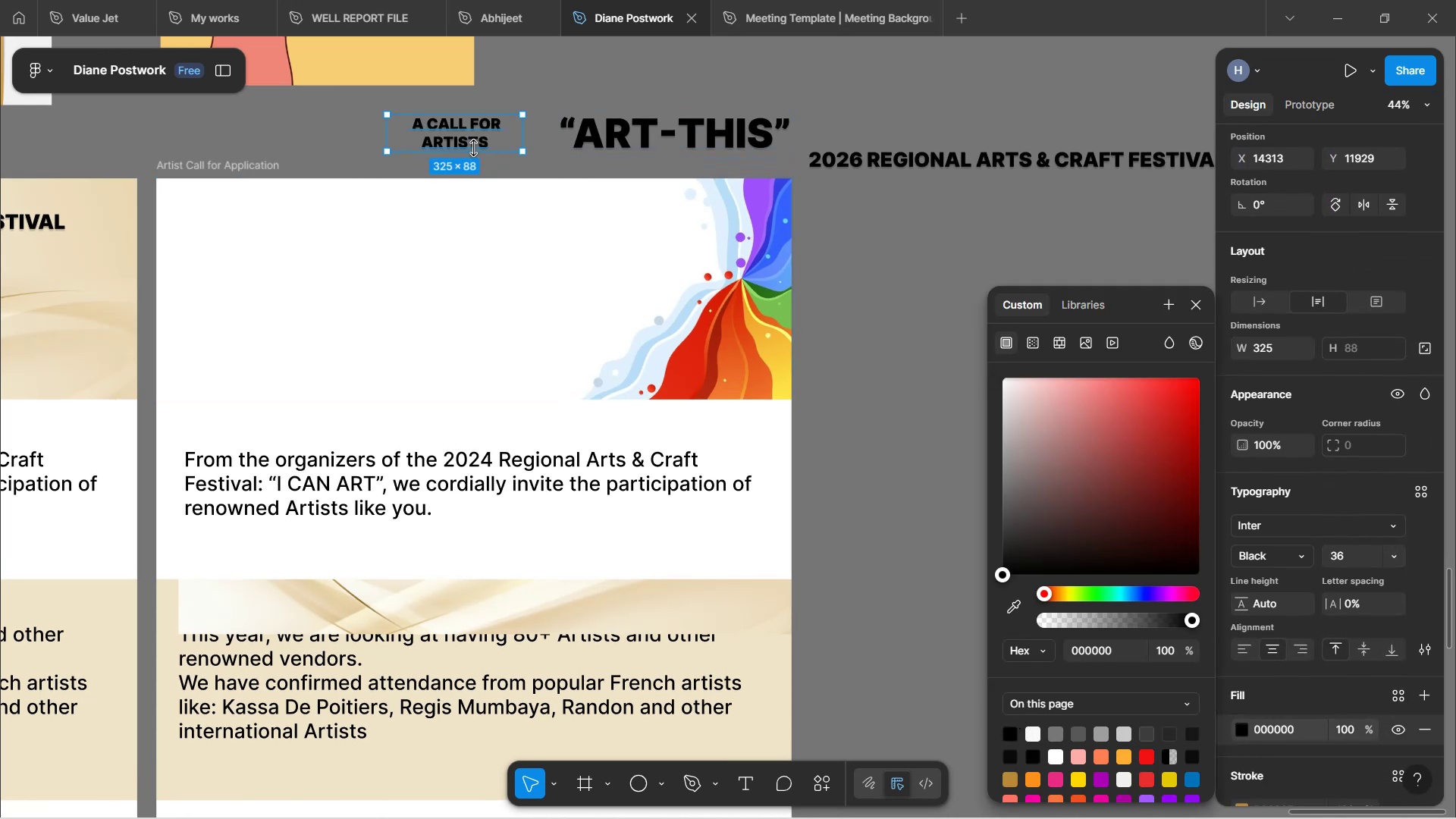 
left_click_drag(start_coordinate=[453, 134], to_coordinate=[637, 237])
 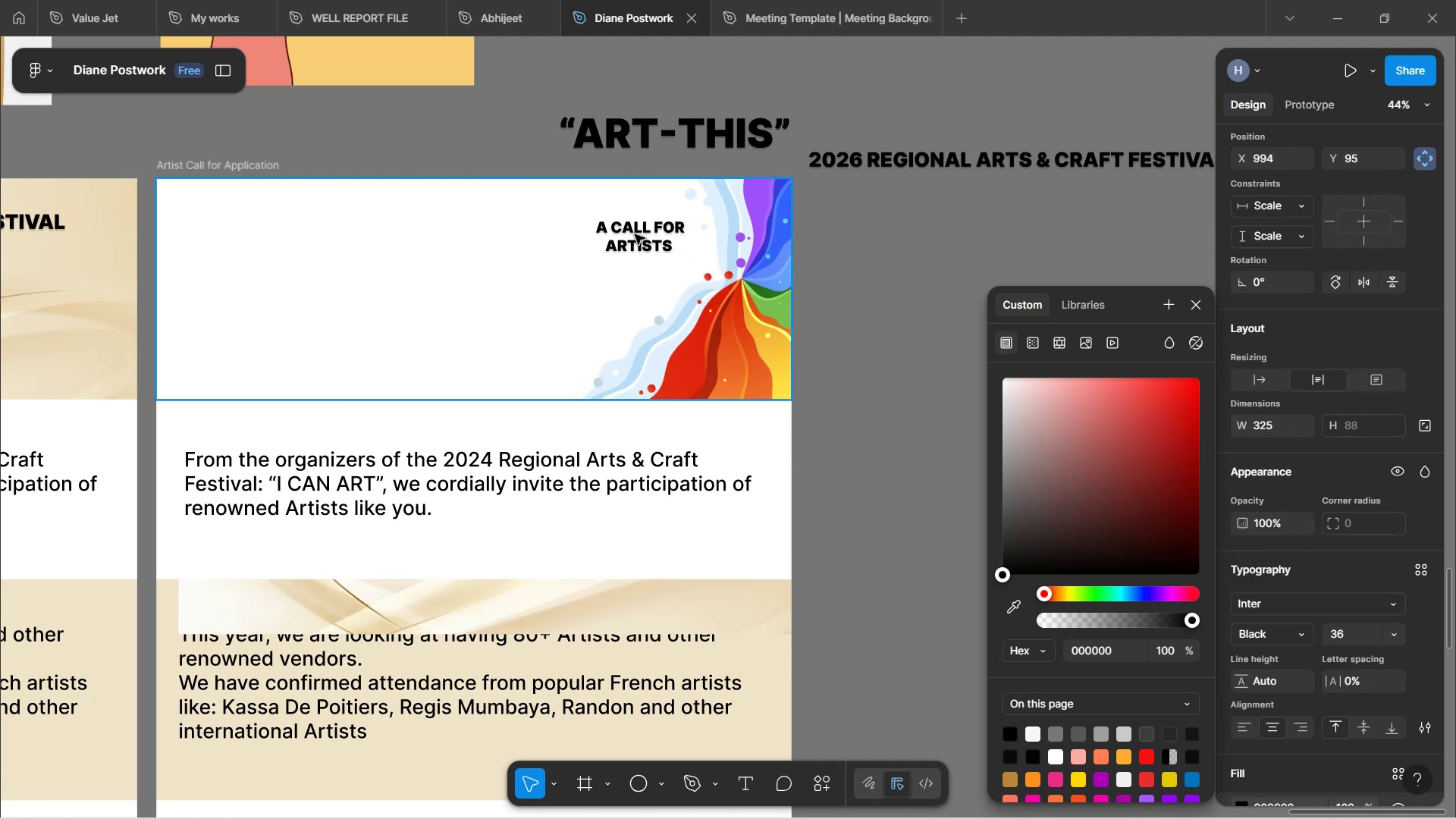 
hold_key(key=ControlLeft, duration=0.57)
scroll: coordinate [635, 237], scroll_direction: up, amount: 3.0
 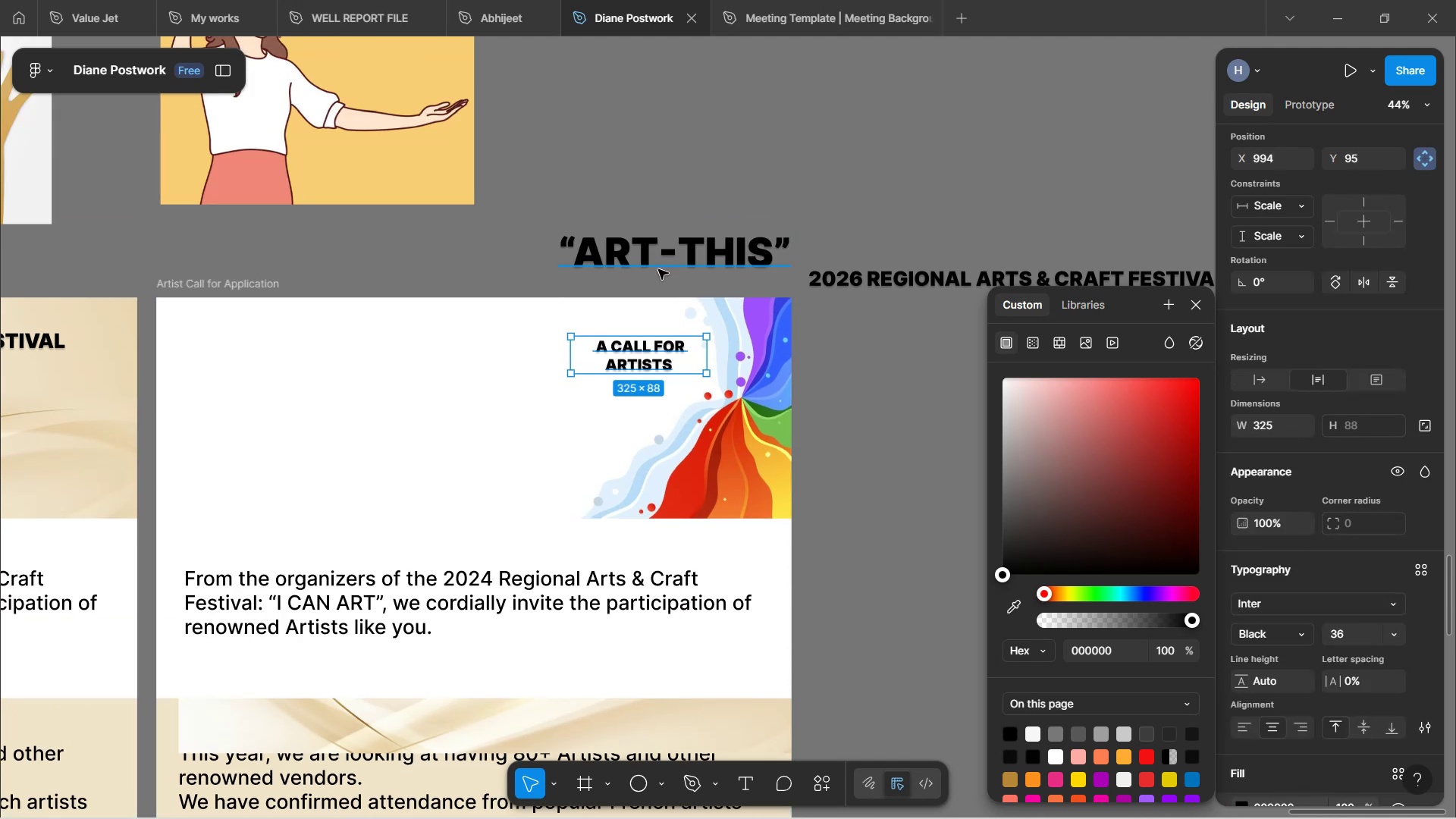 
hold_key(key=ControlLeft, duration=0.49)
scroll: coordinate [666, 352], scroll_direction: up, amount: 2.0
 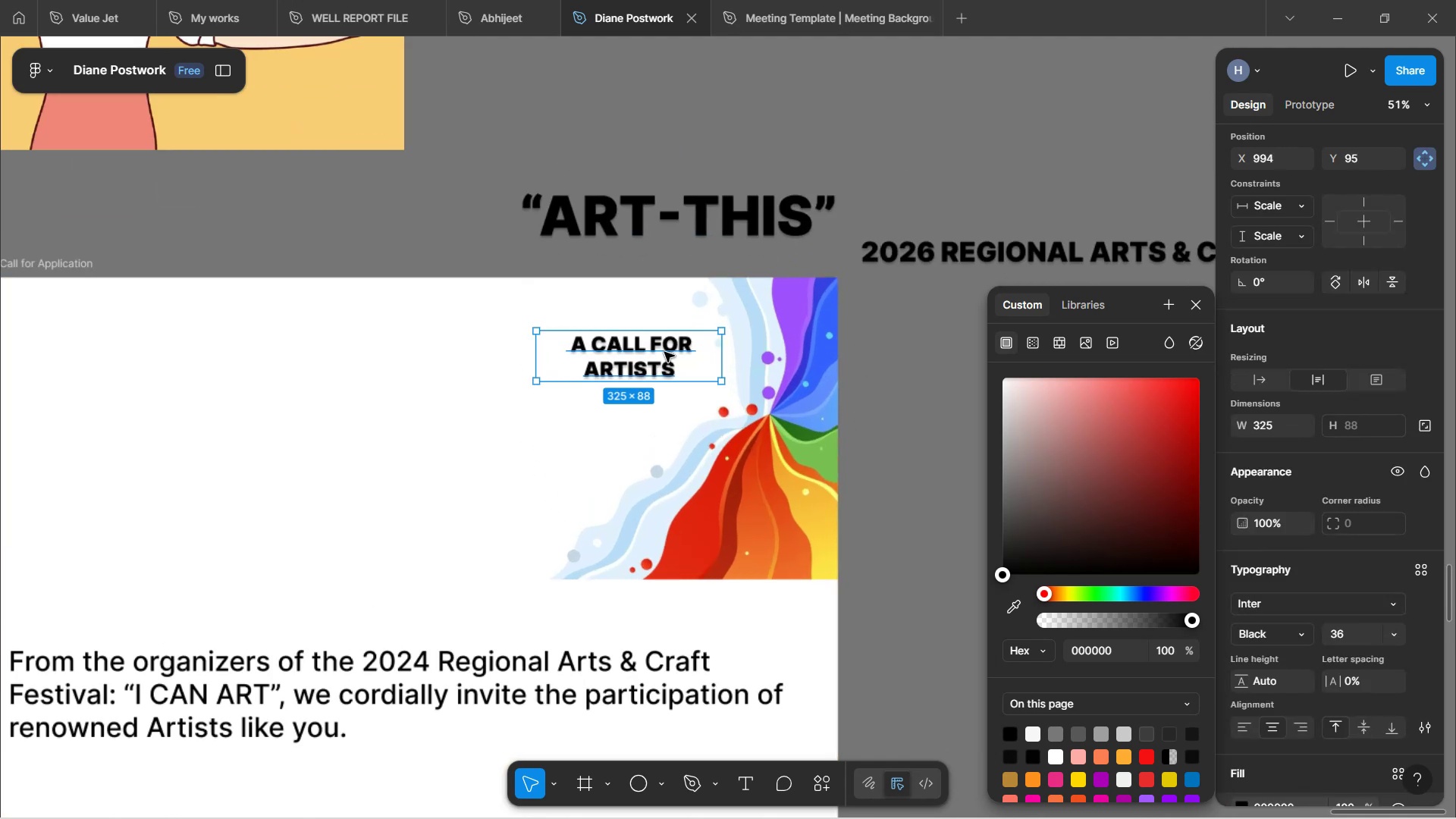 
left_click([310, 400])
 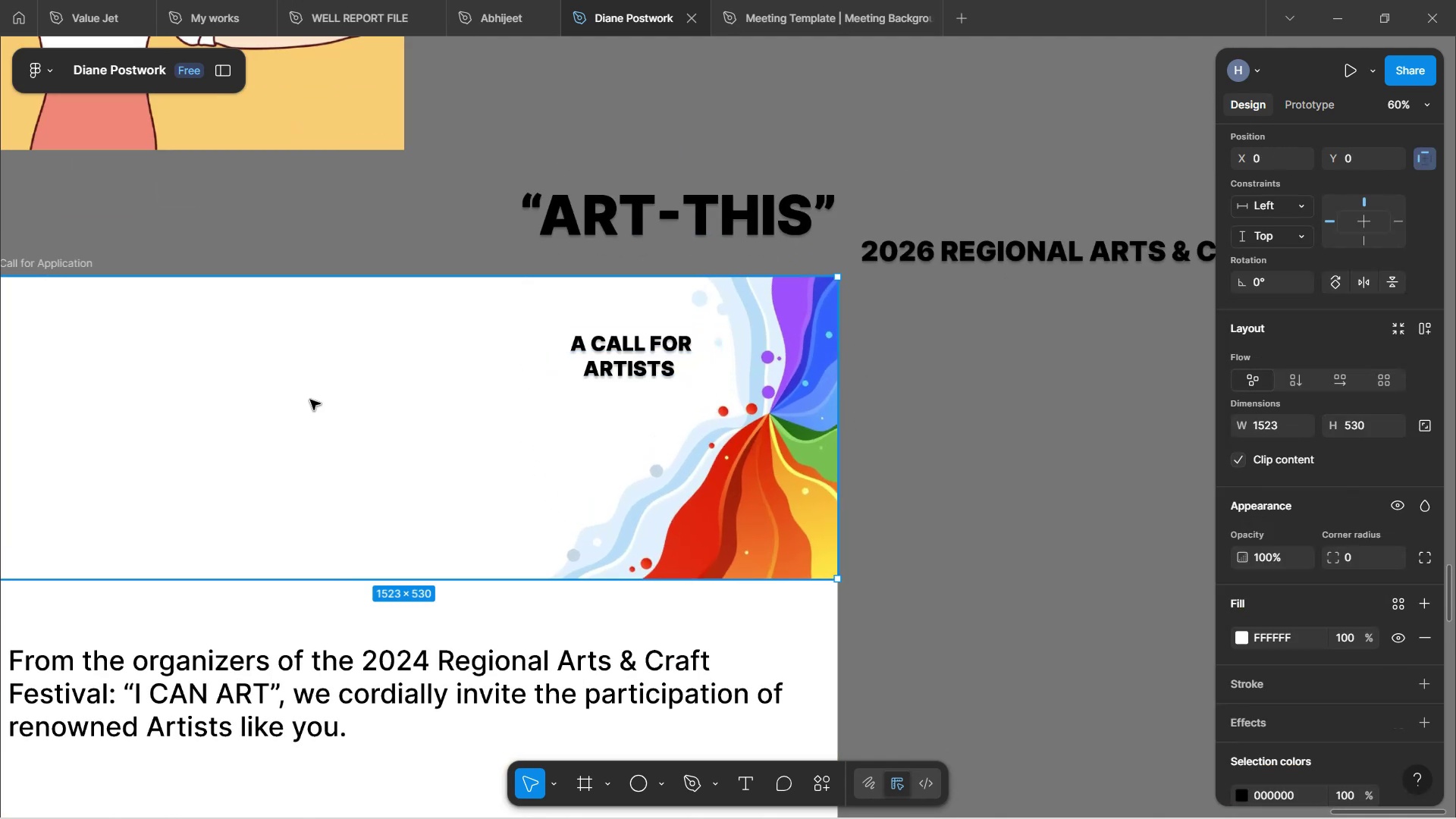 
scroll: coordinate [343, 387], scroll_direction: down, amount: 3.0
 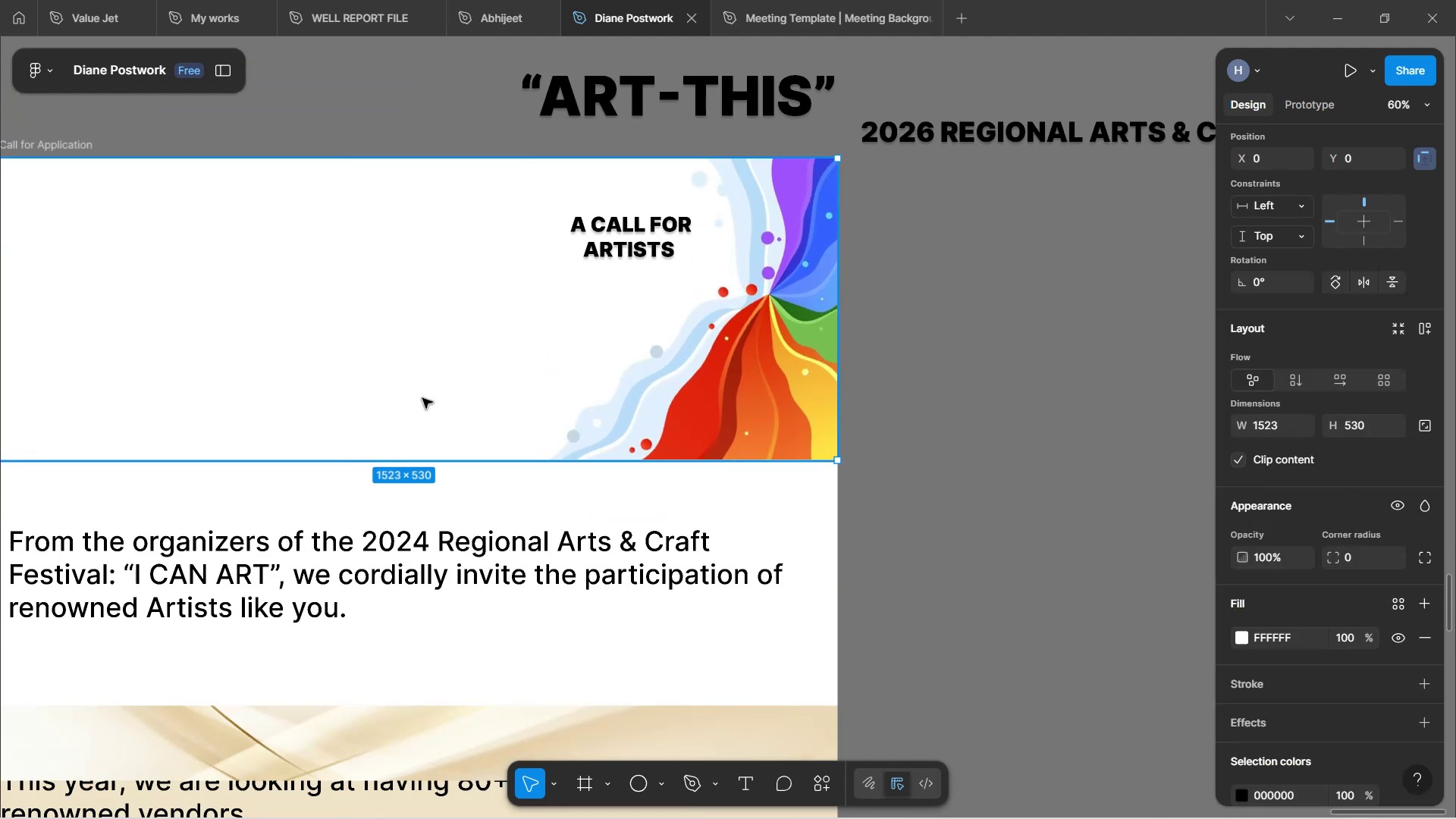 
key(Control+ControlLeft)
 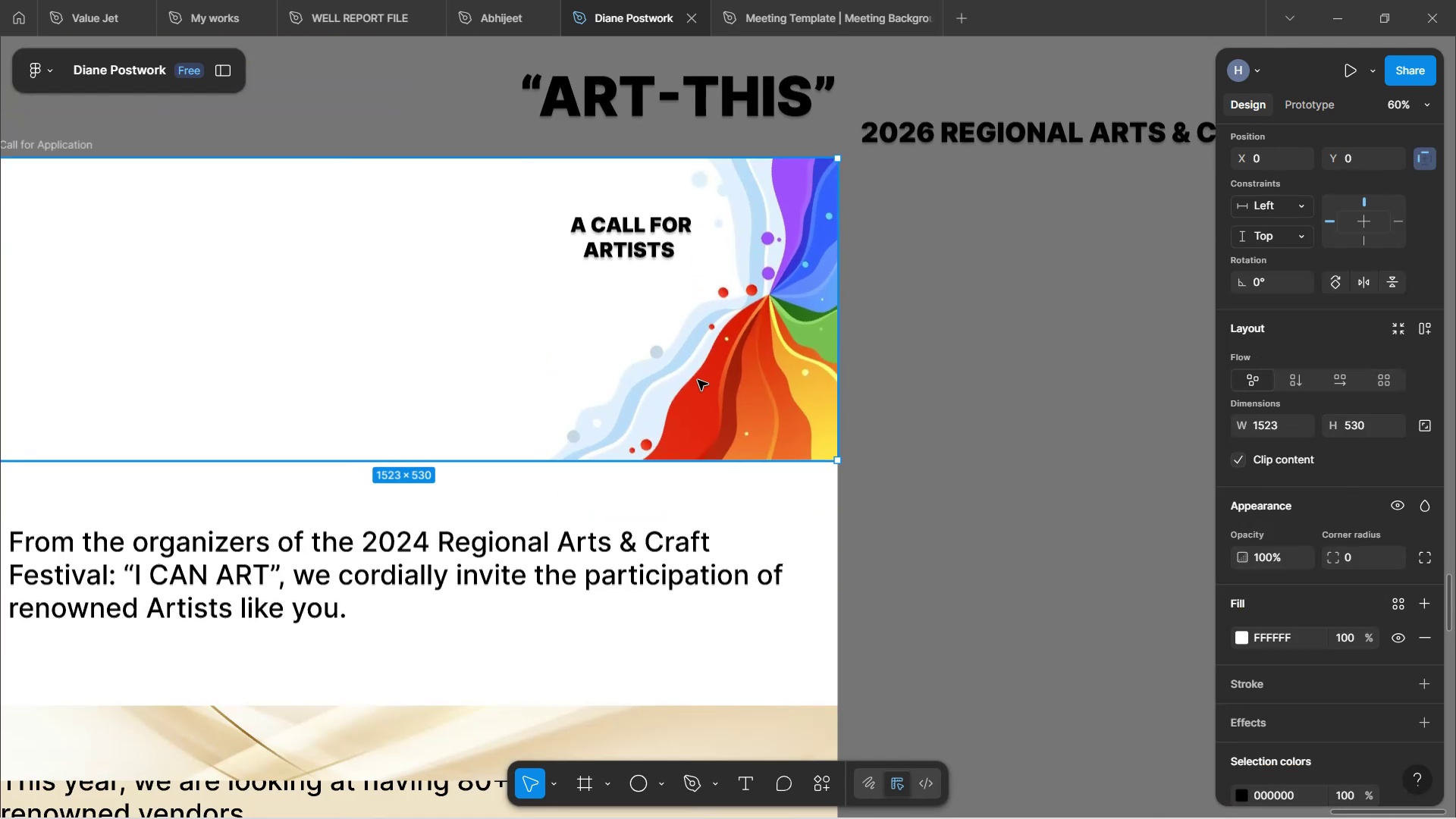 
scroll: coordinate [706, 372], scroll_direction: down, amount: 1.0
 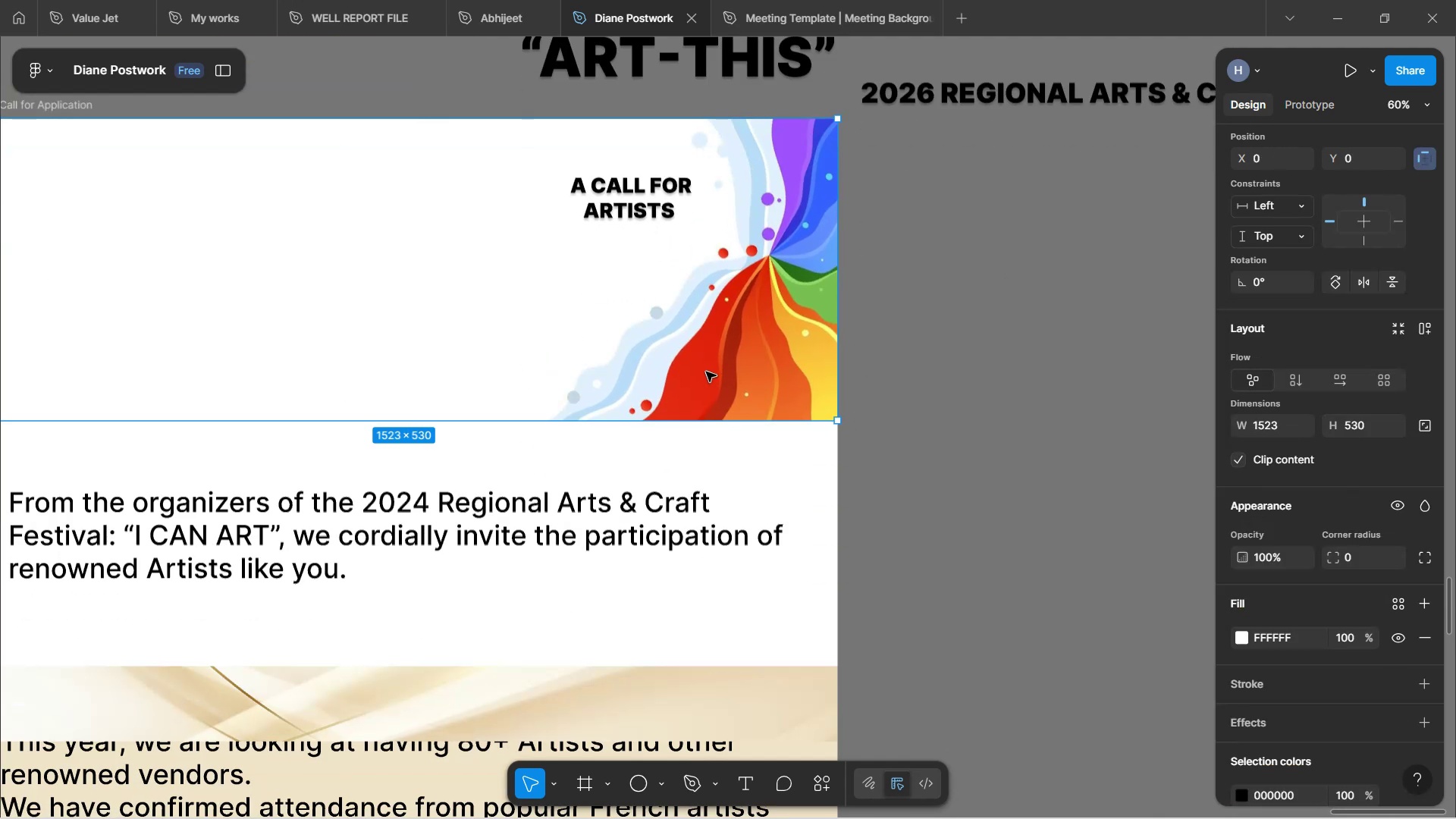 
hold_key(key=ControlLeft, duration=0.92)
scroll: coordinate [846, 353], scroll_direction: down, amount: 1.0
 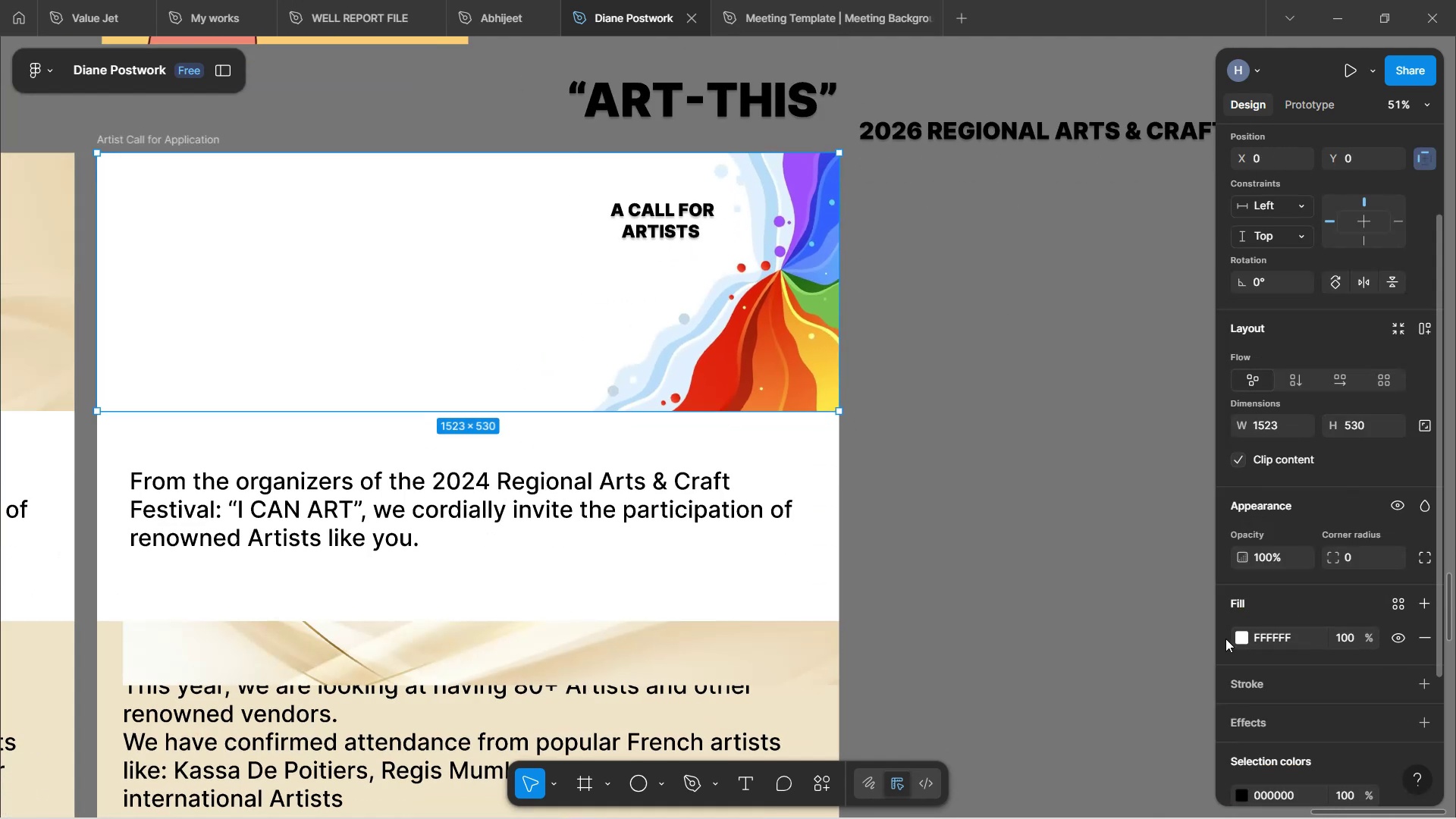 
left_click([1237, 639])
 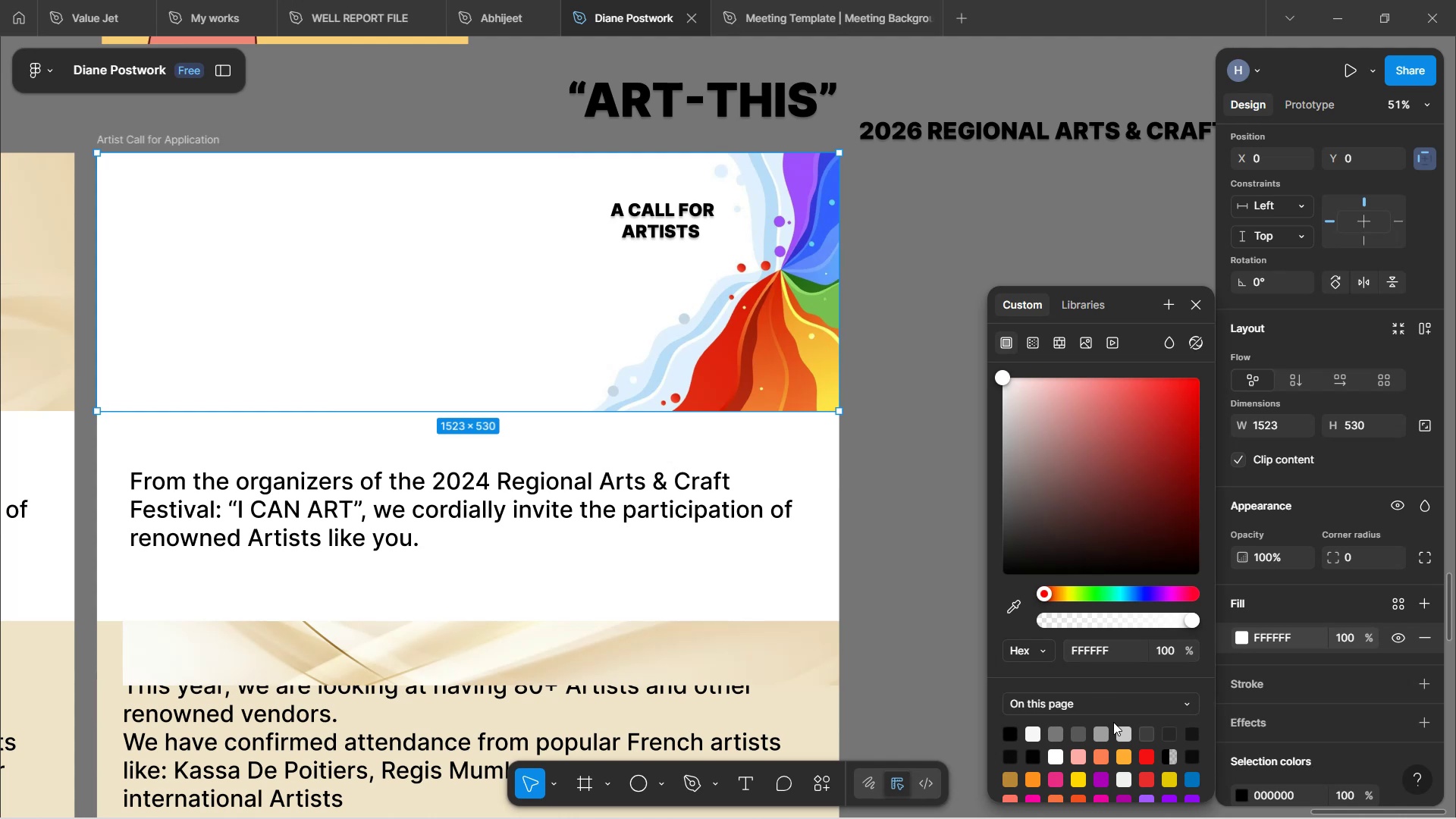 
left_click([1101, 733])
 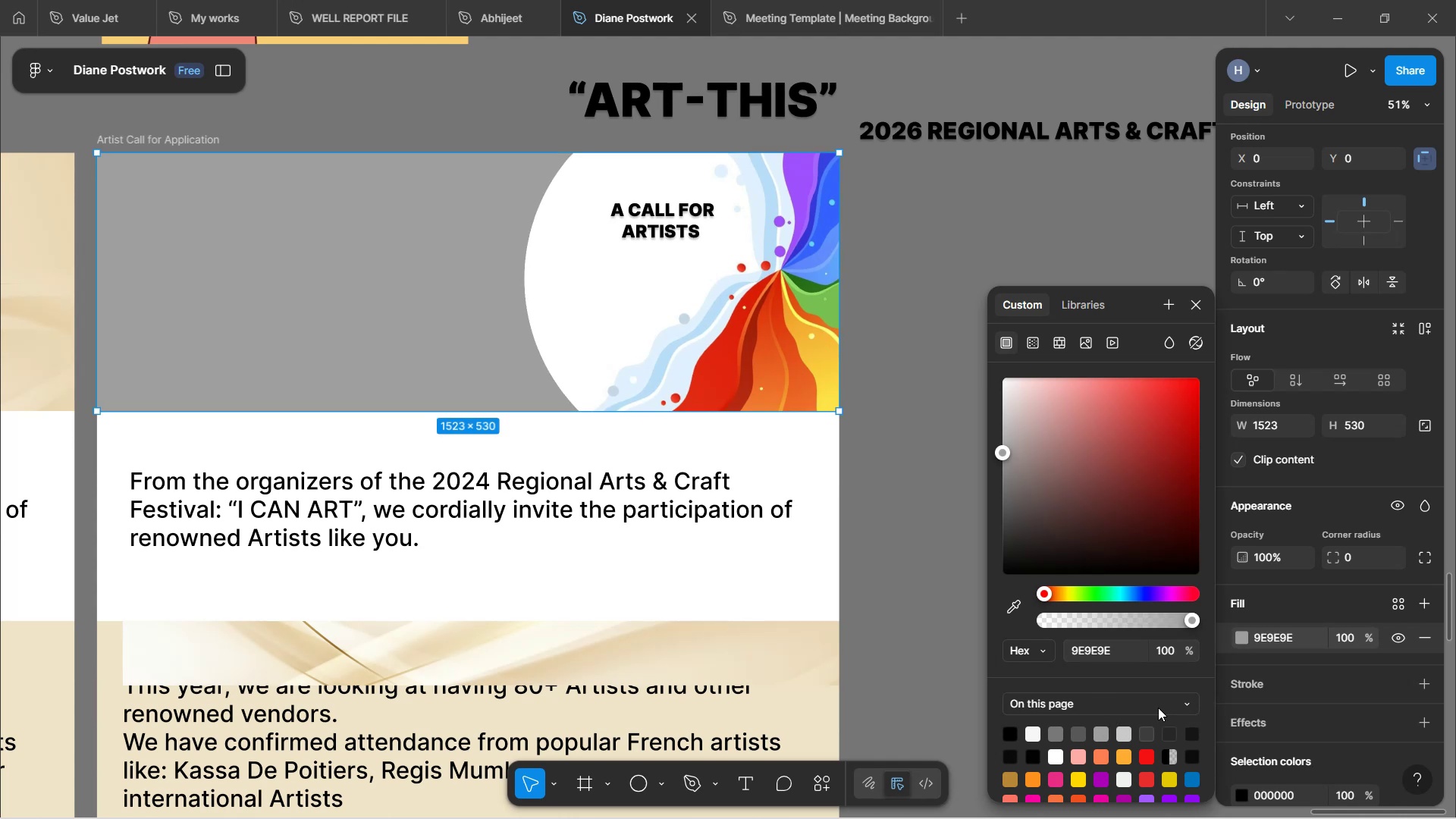 
left_click_drag(start_coordinate=[997, 451], to_coordinate=[1001, 381])
 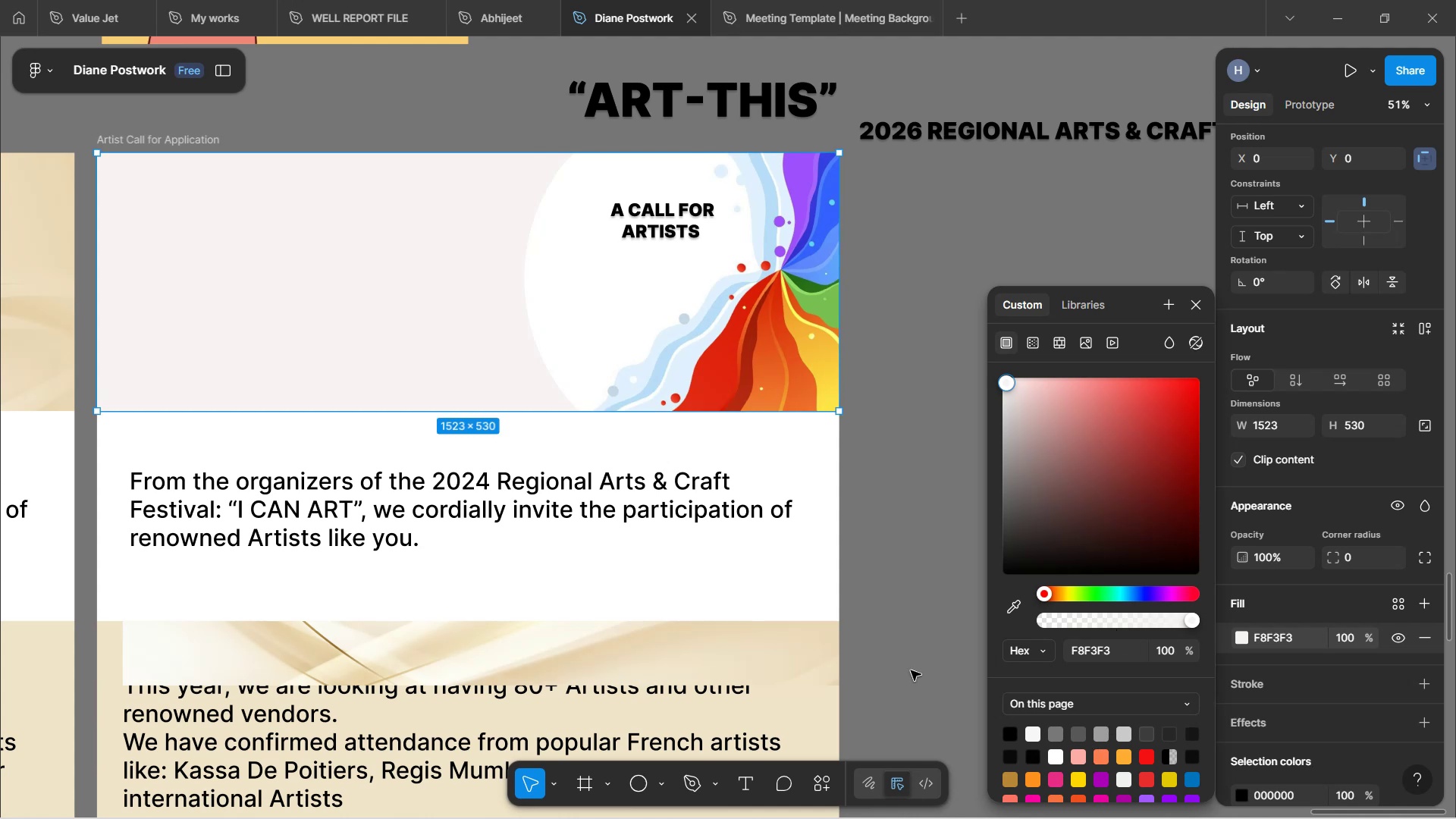 
left_click([1010, 602])
 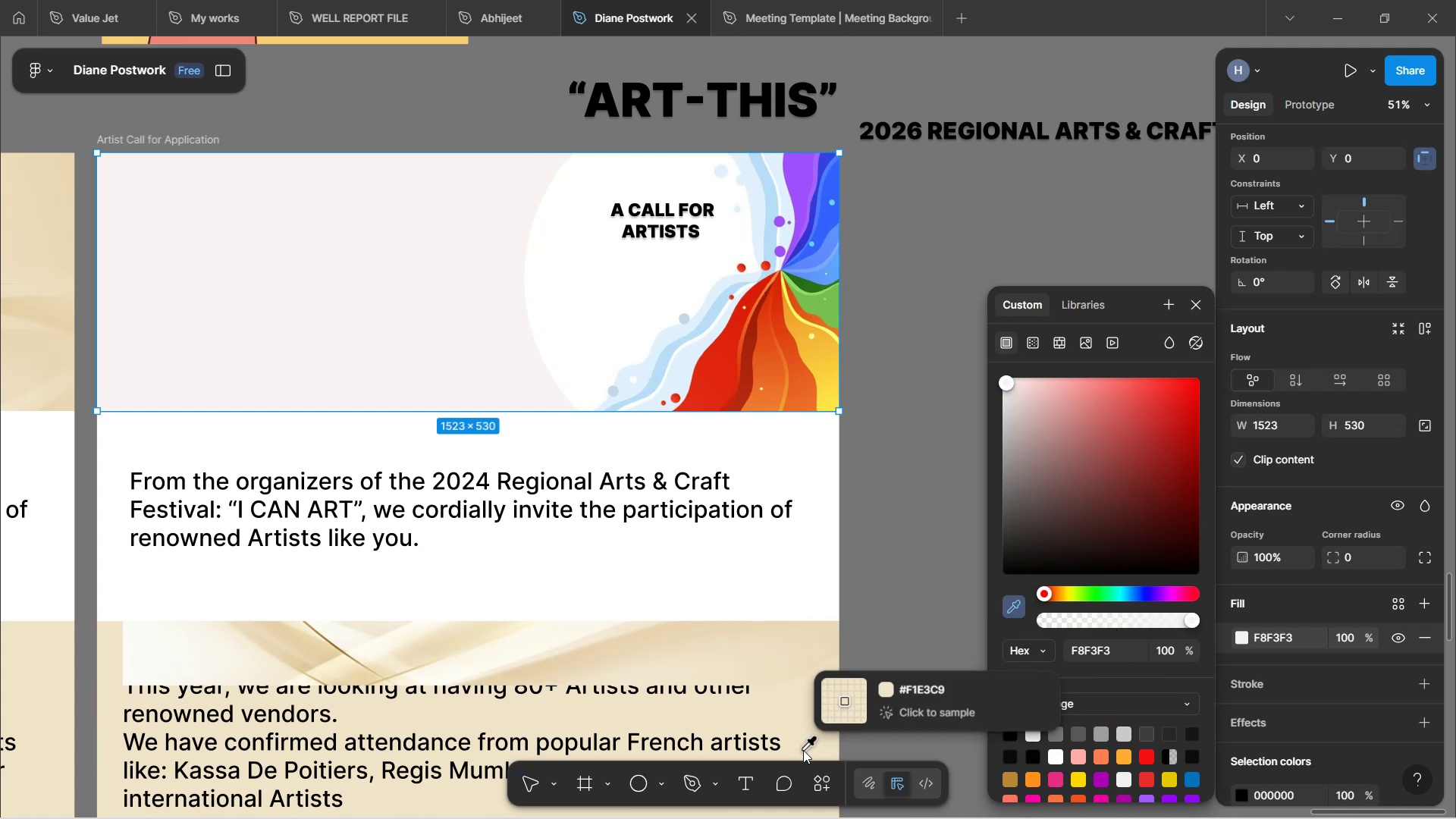 
left_click([803, 732])
 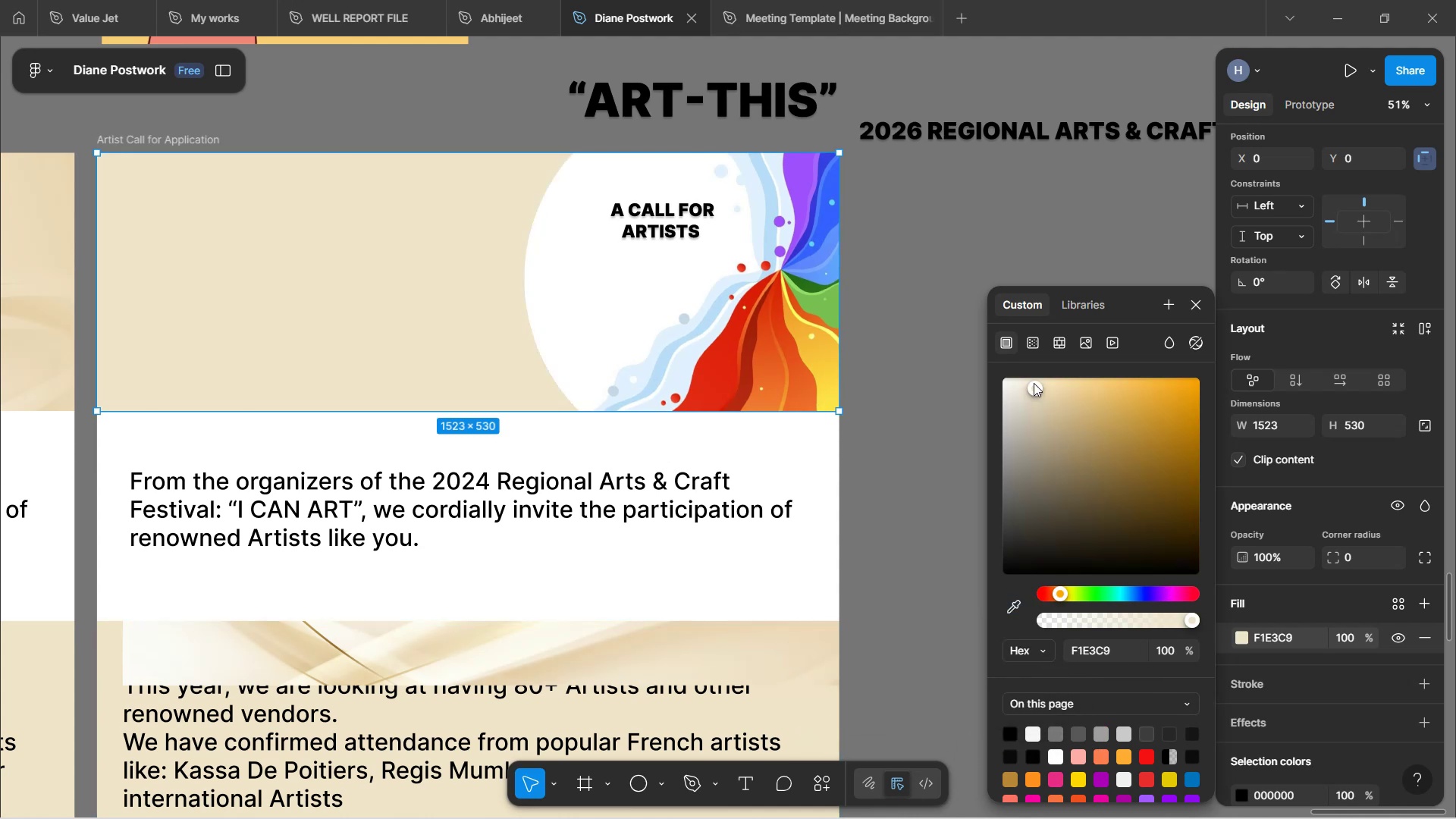 
left_click_drag(start_coordinate=[1031, 387], to_coordinate=[1011, 390])
 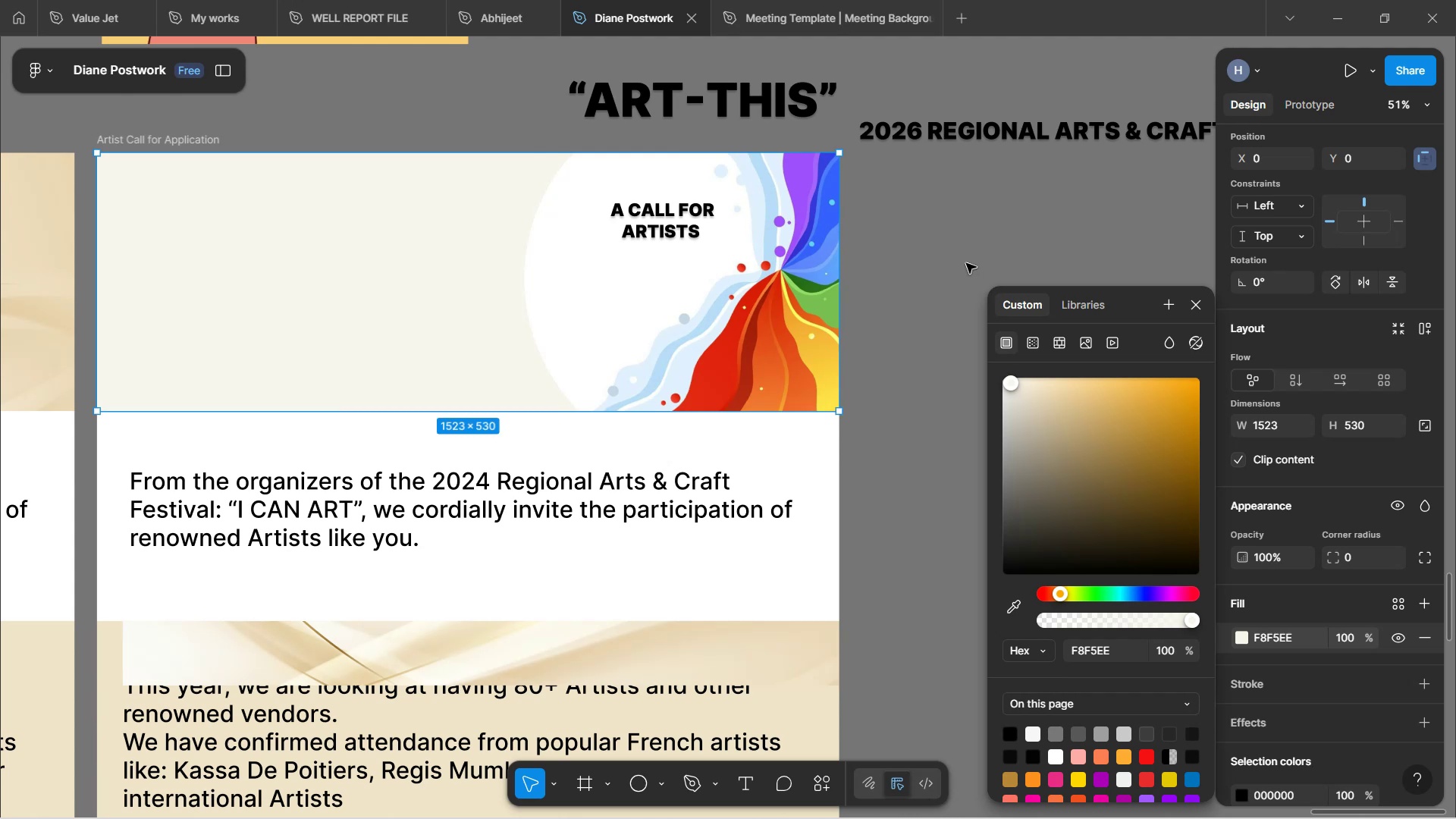 
left_click([966, 263])
 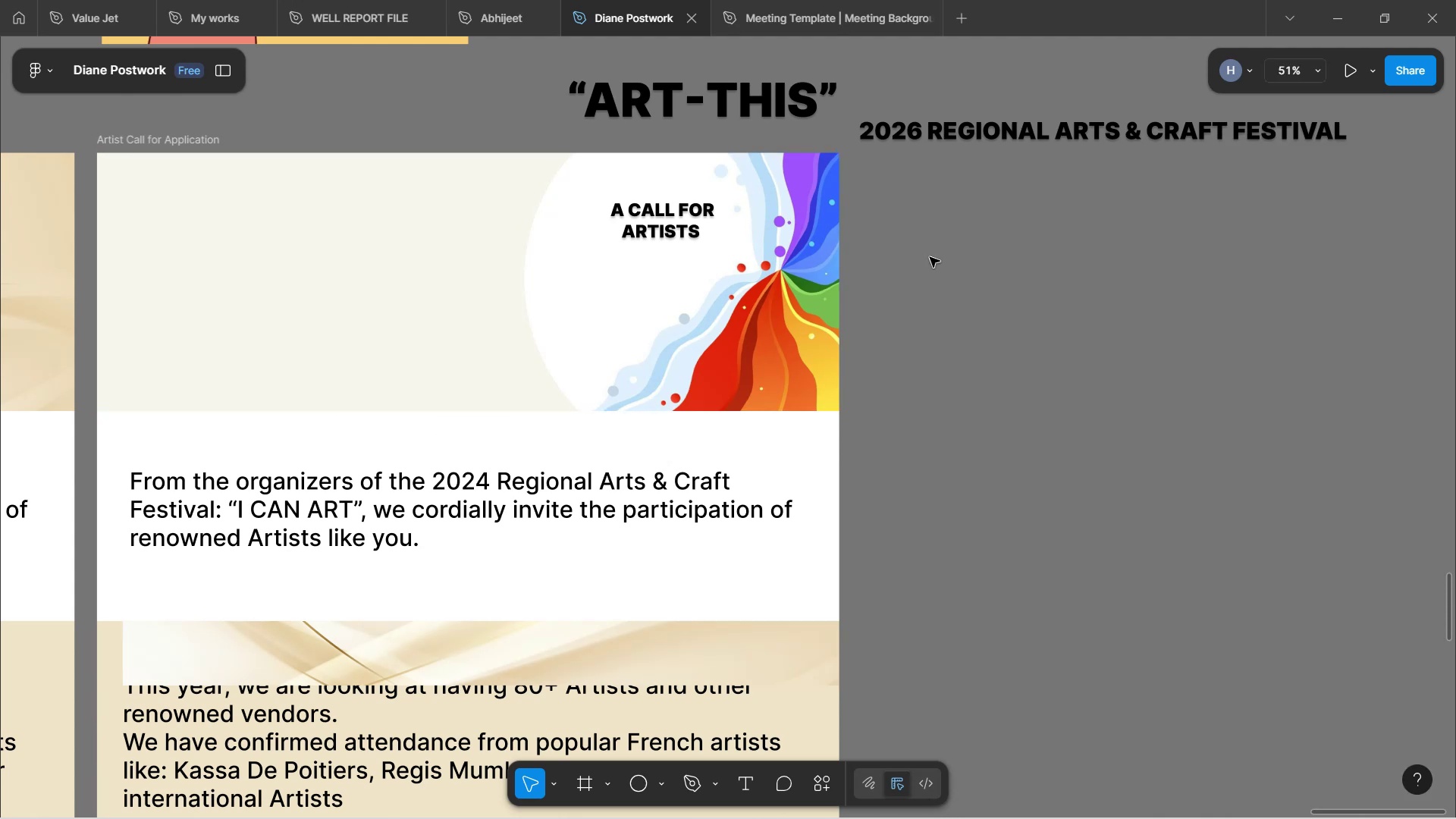 
key(Control+ControlLeft)
 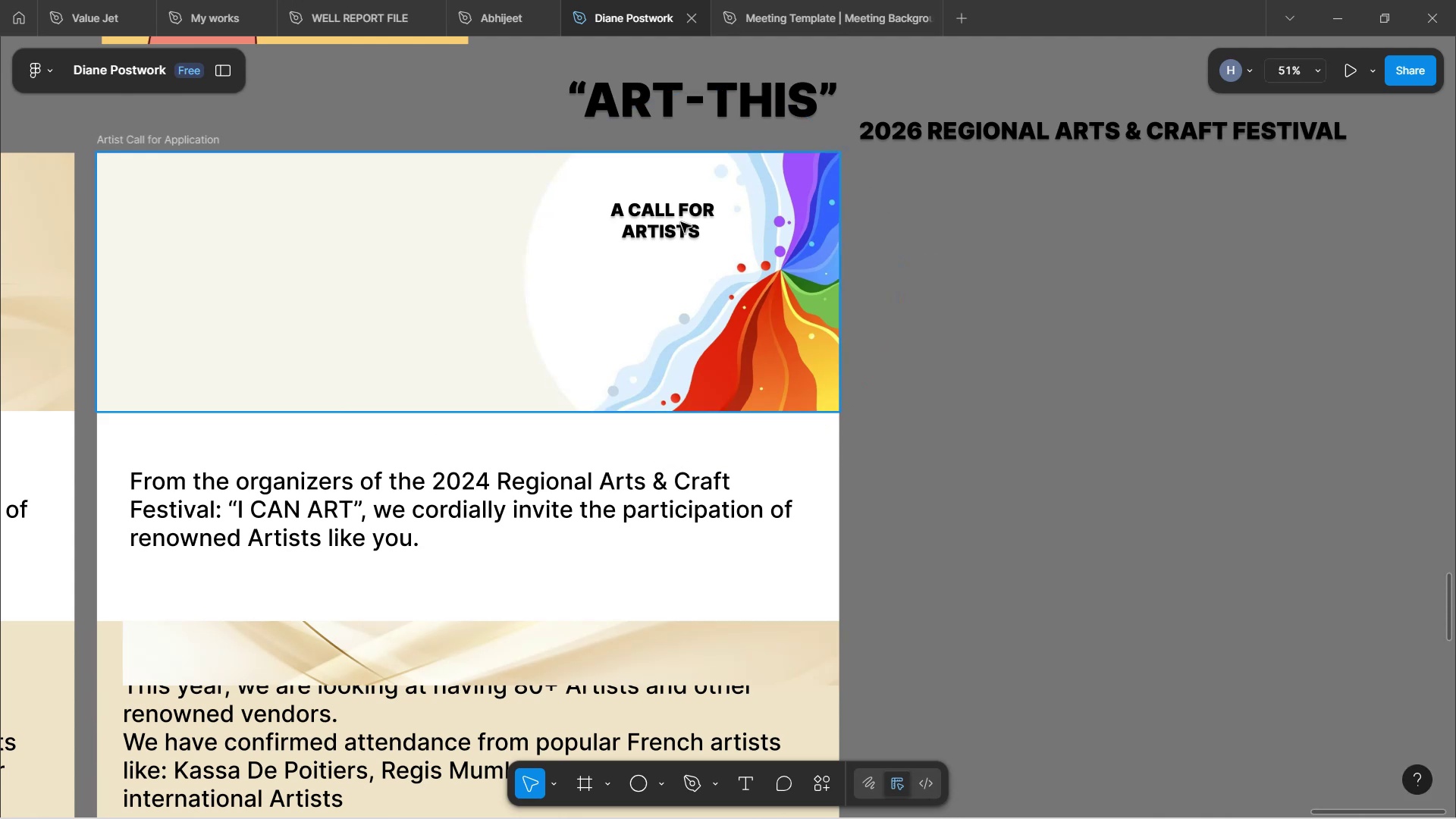 
left_click([675, 218])
 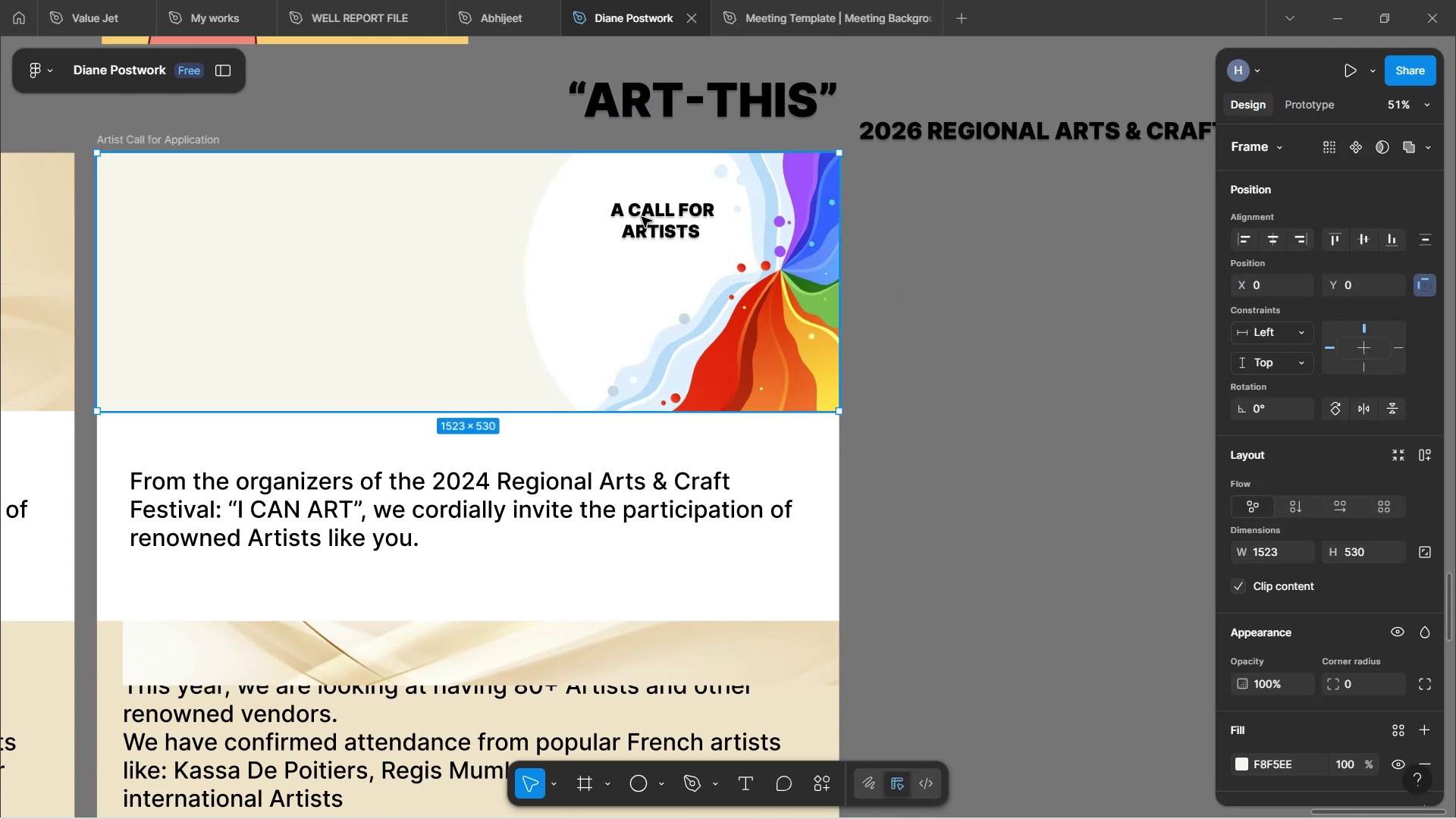 
left_click([926, 265])
 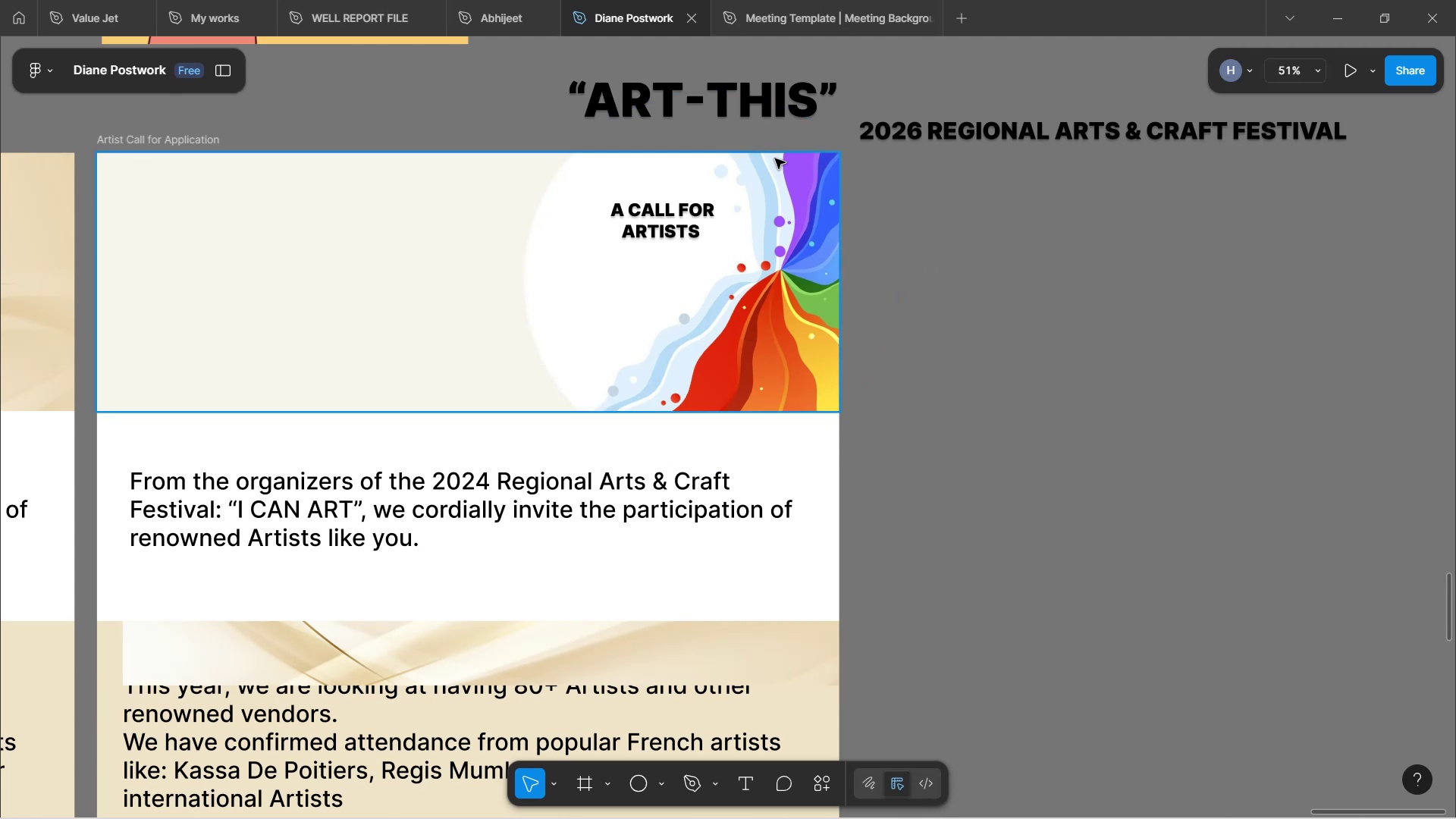 
left_click([736, 112])
 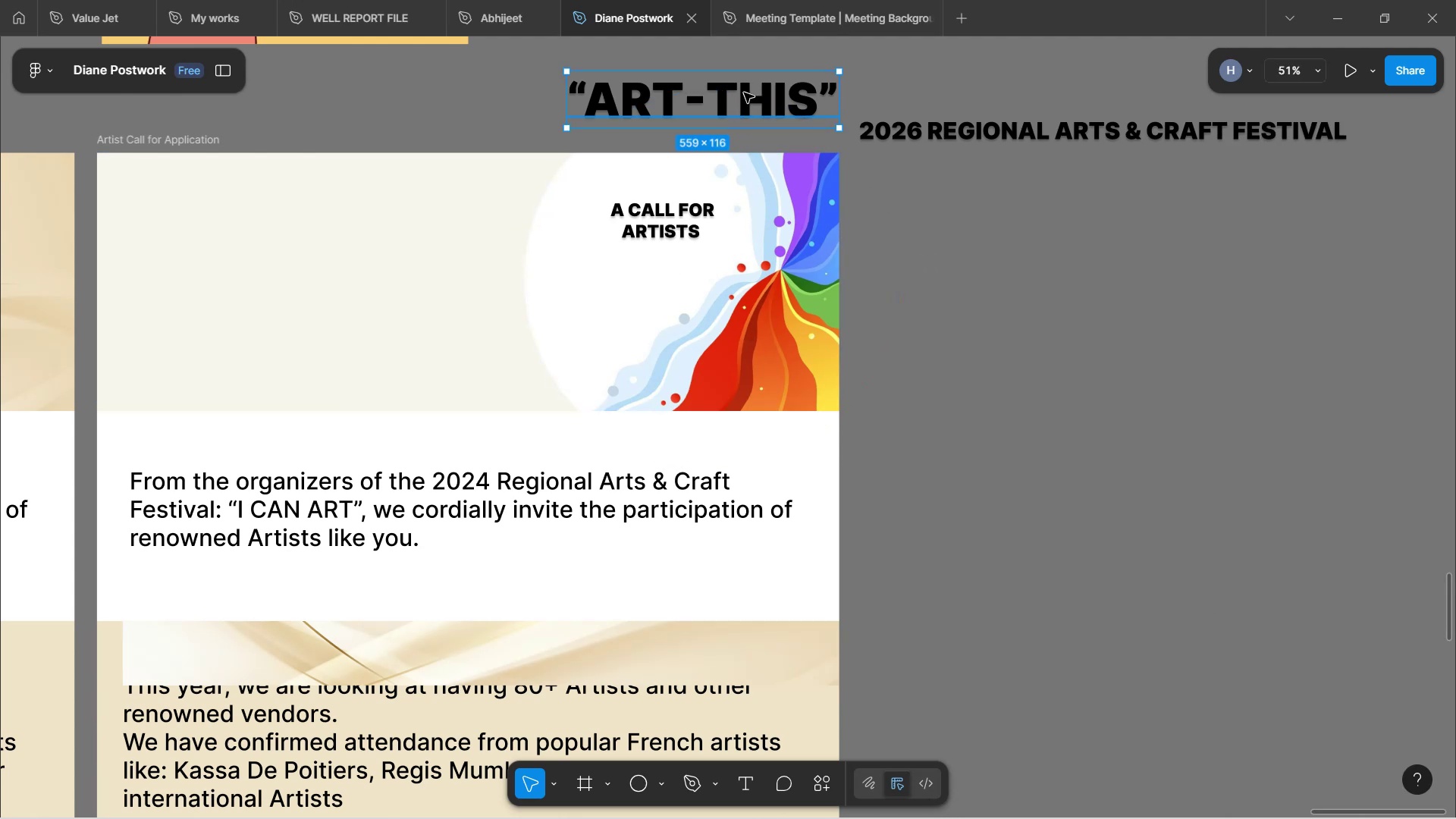 
left_click_drag(start_coordinate=[744, 93], to_coordinate=[378, 209])
 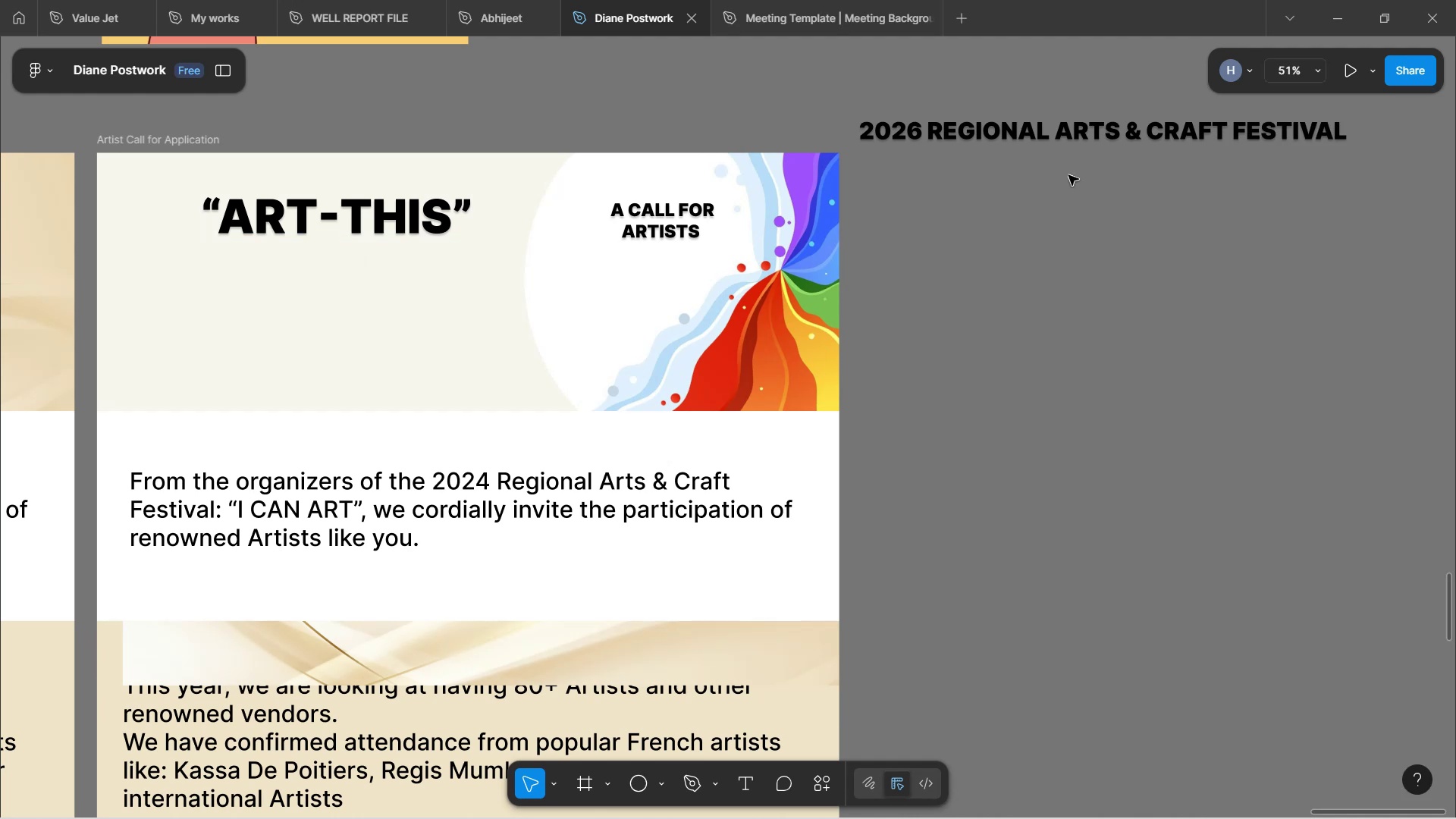 
left_click([1101, 124])
 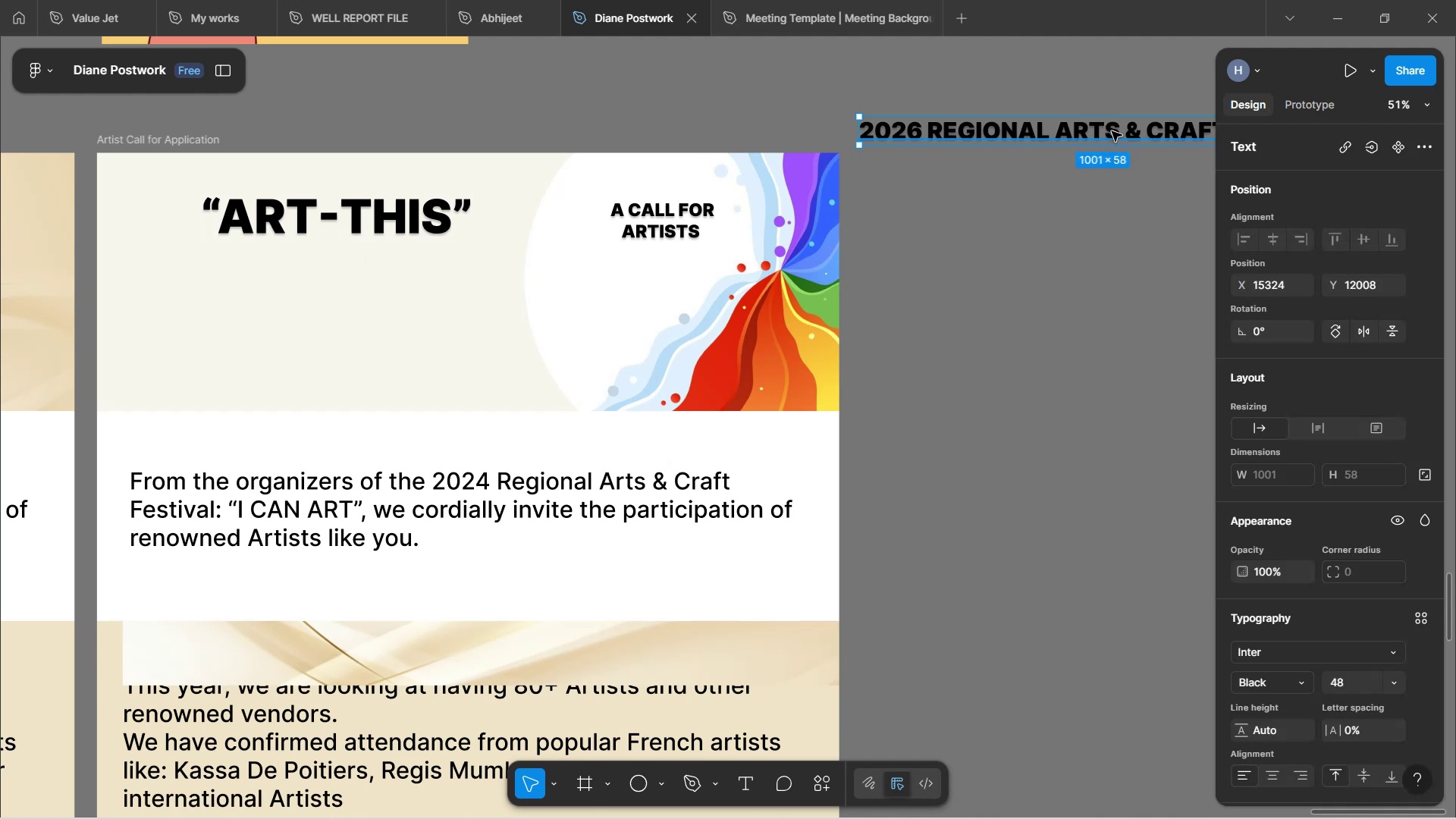 
left_click_drag(start_coordinate=[1114, 131], to_coordinate=[382, 349])
 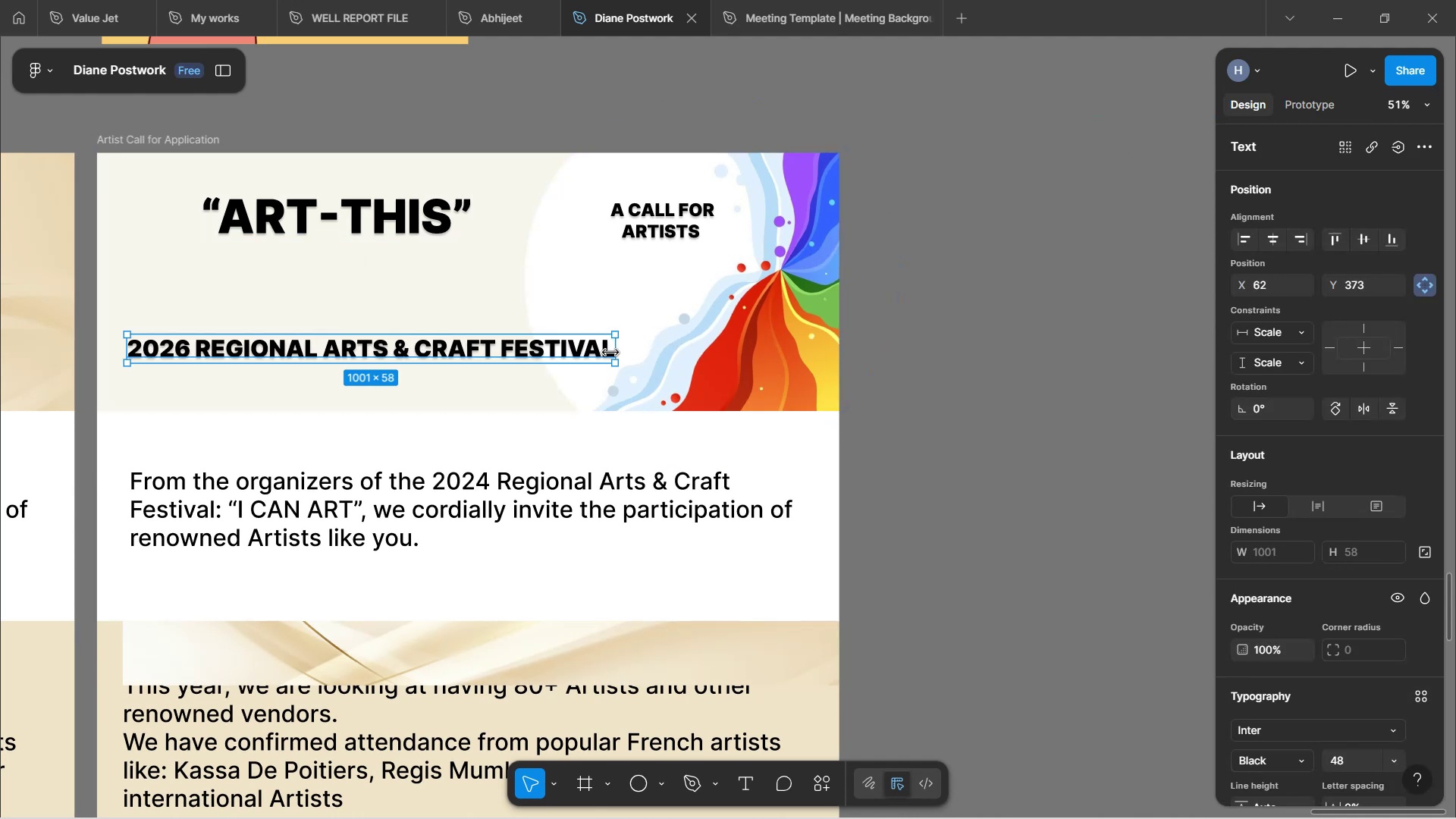 
wait(5.6)
 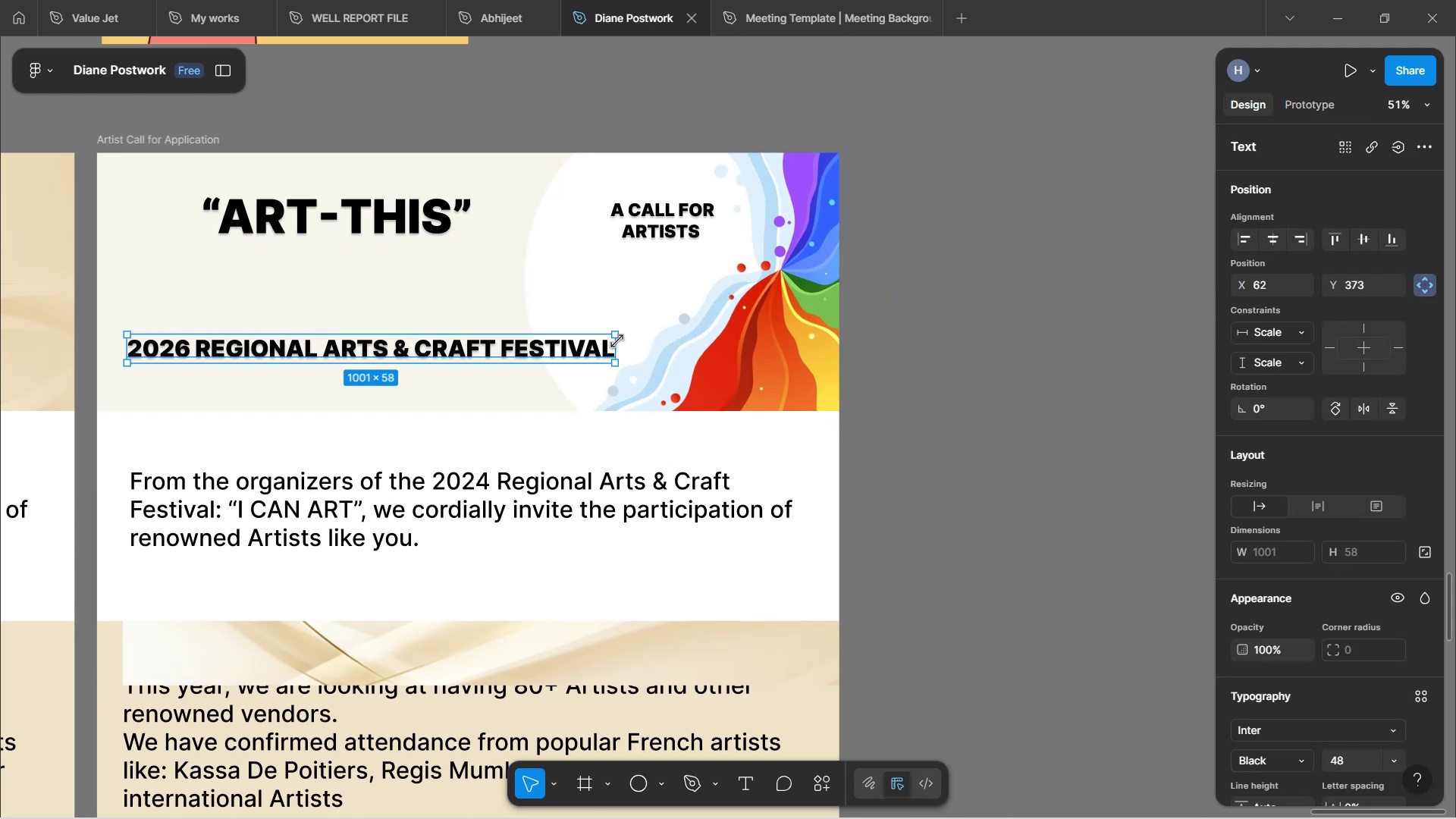 
scroll: coordinate [1351, 635], scroll_direction: down, amount: 4.0
 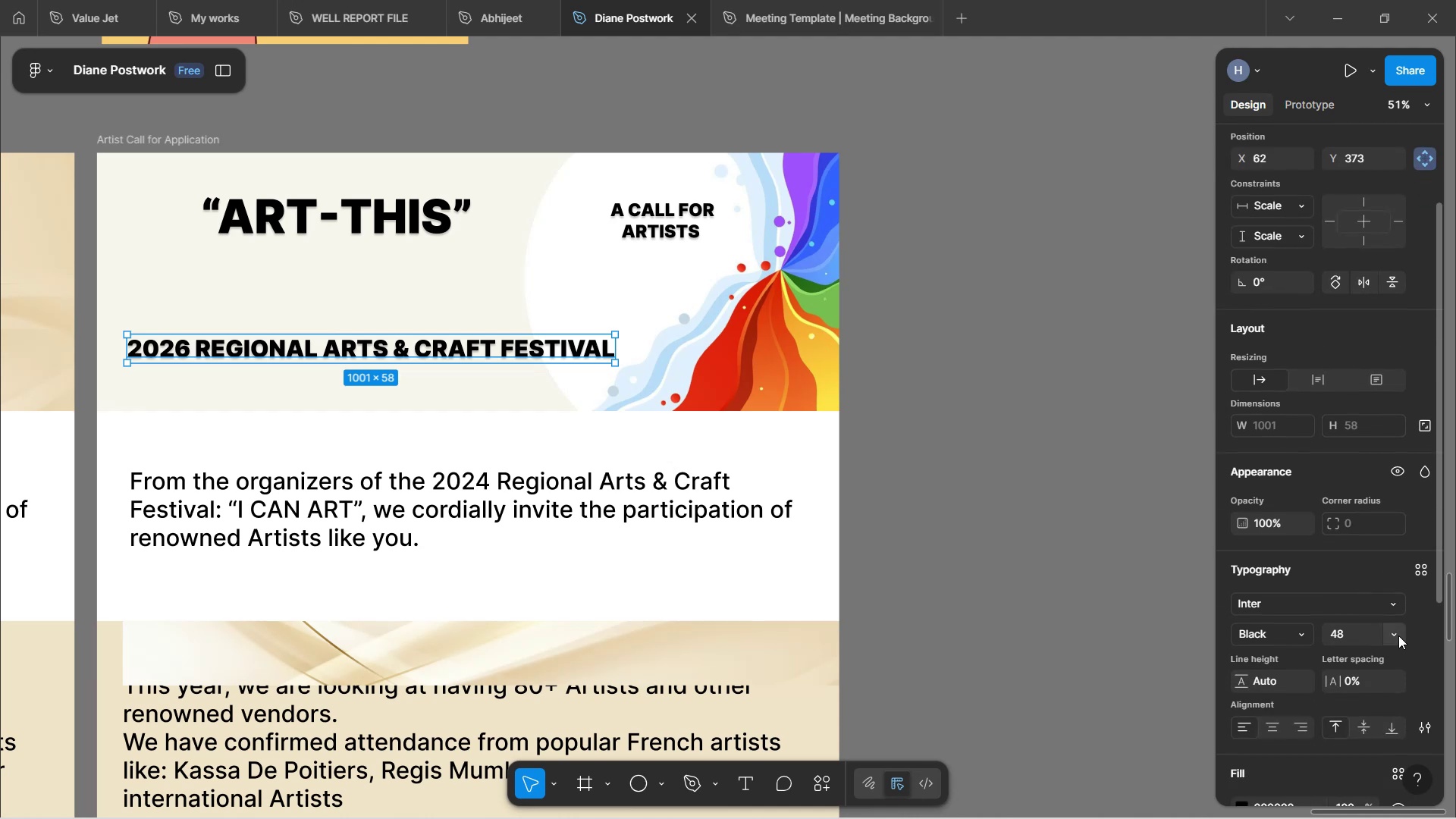 
left_click([1398, 635])
 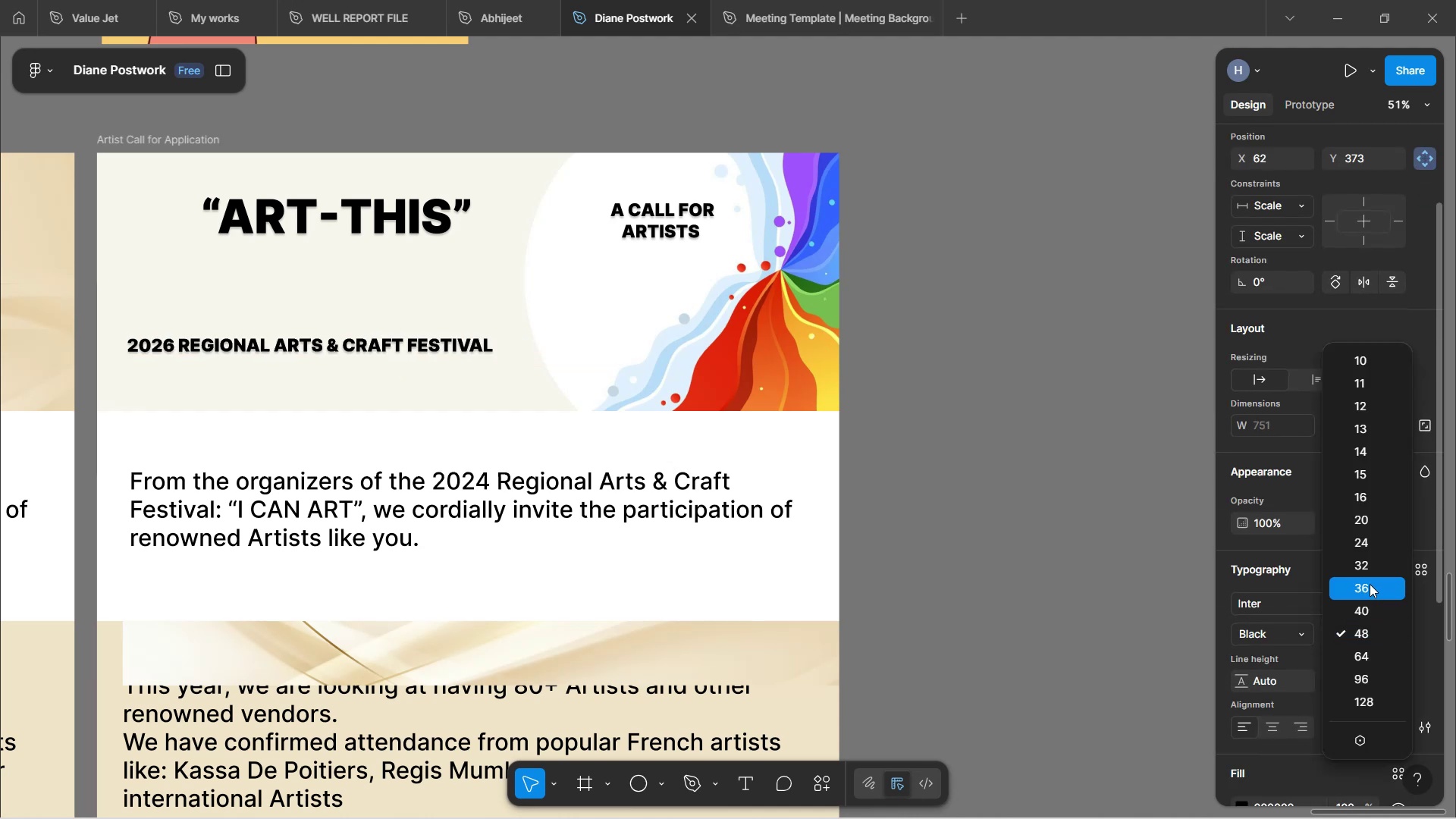 
left_click([1370, 583])
 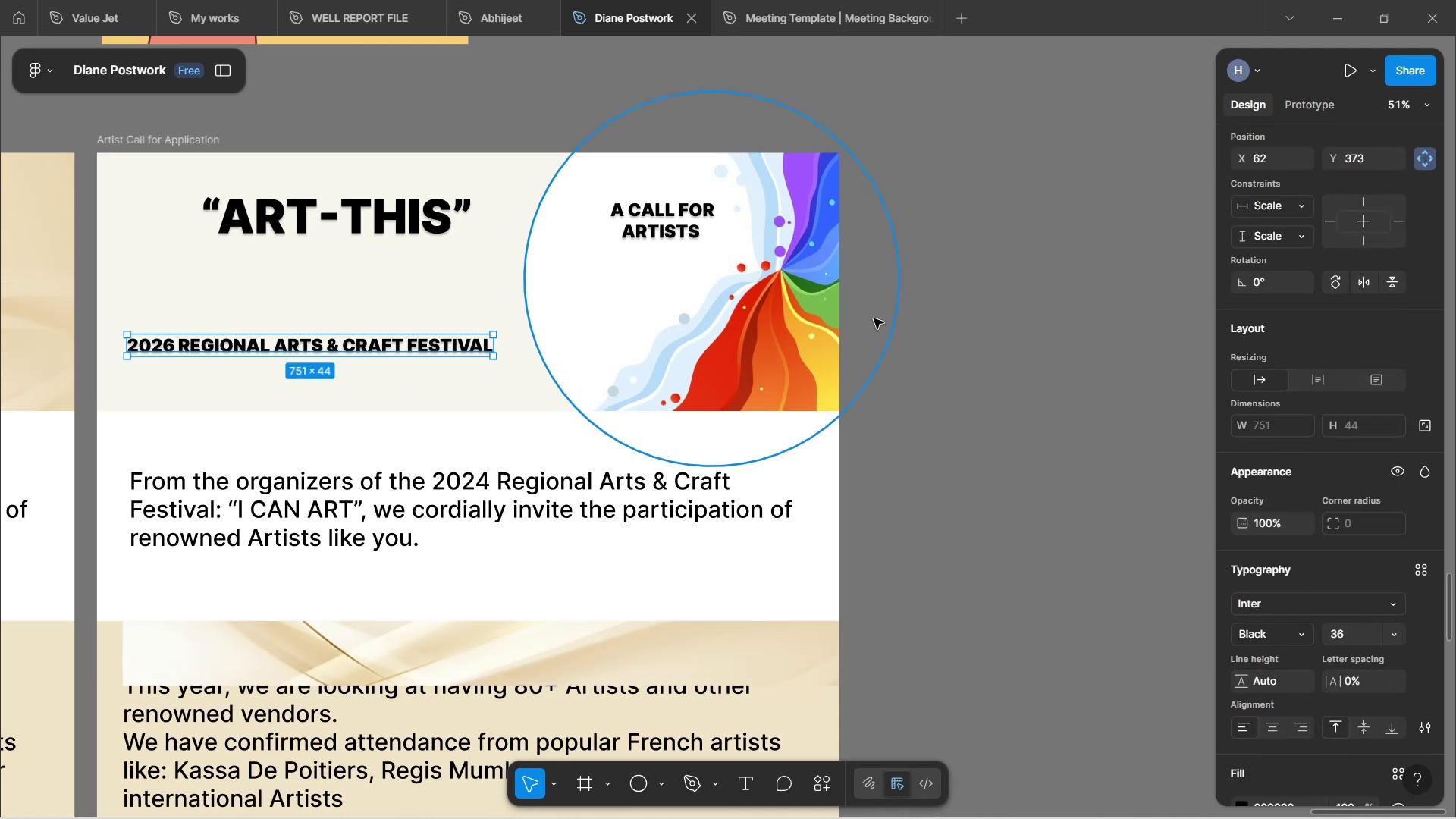 
left_click([956, 364])
 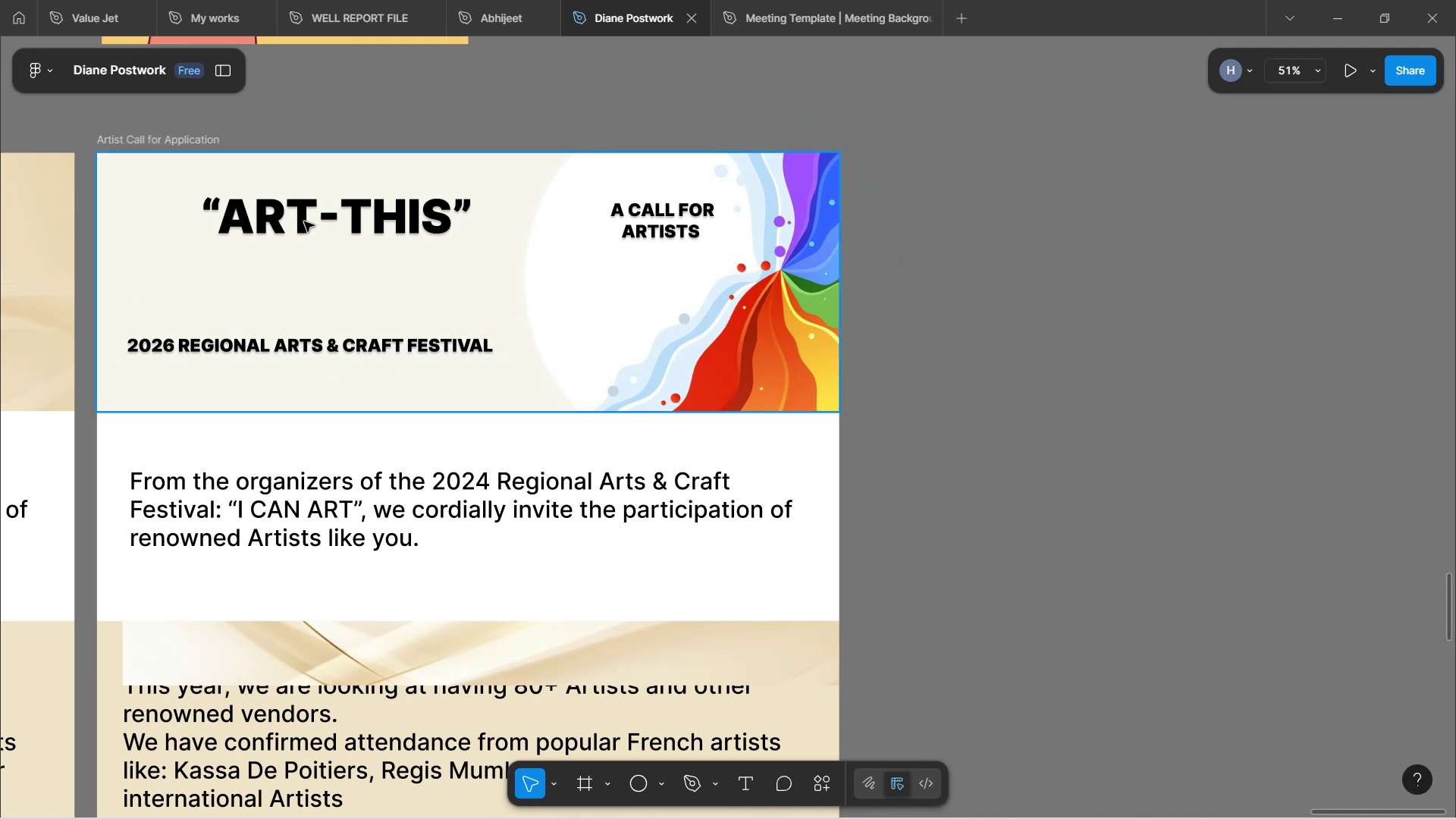 
left_click([330, 211])
 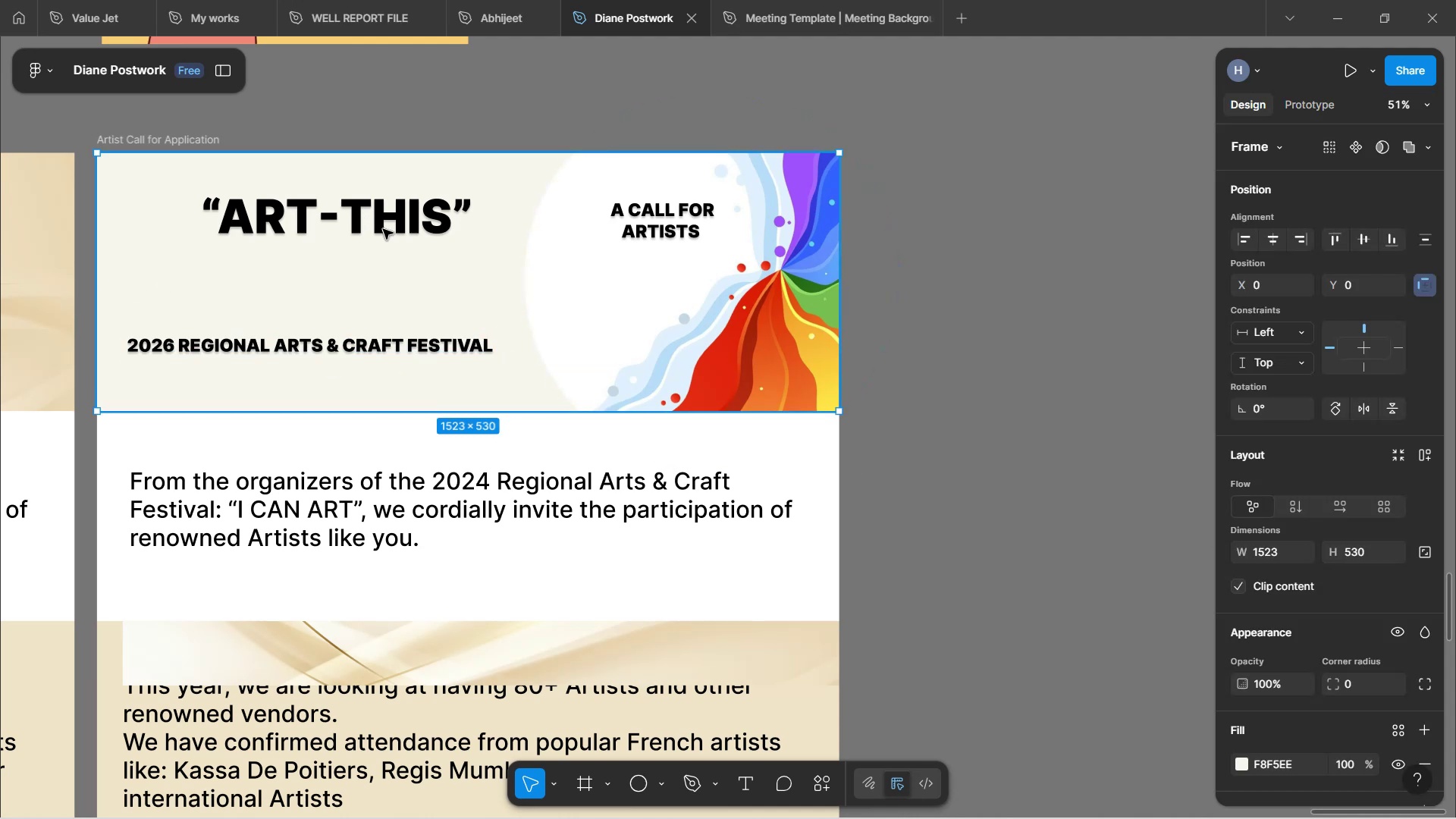 
double_click([383, 229])
 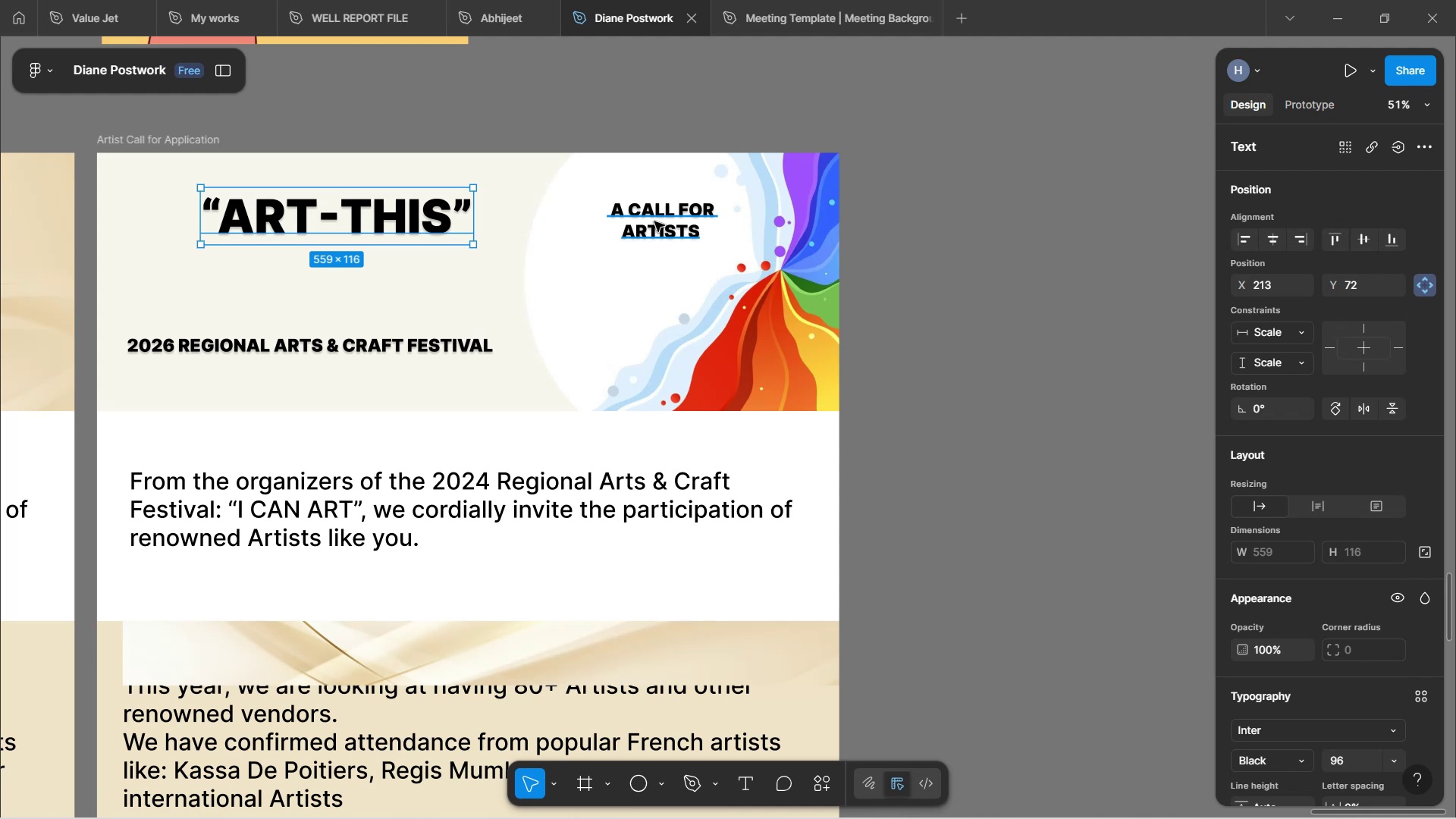 
left_click([666, 221])
 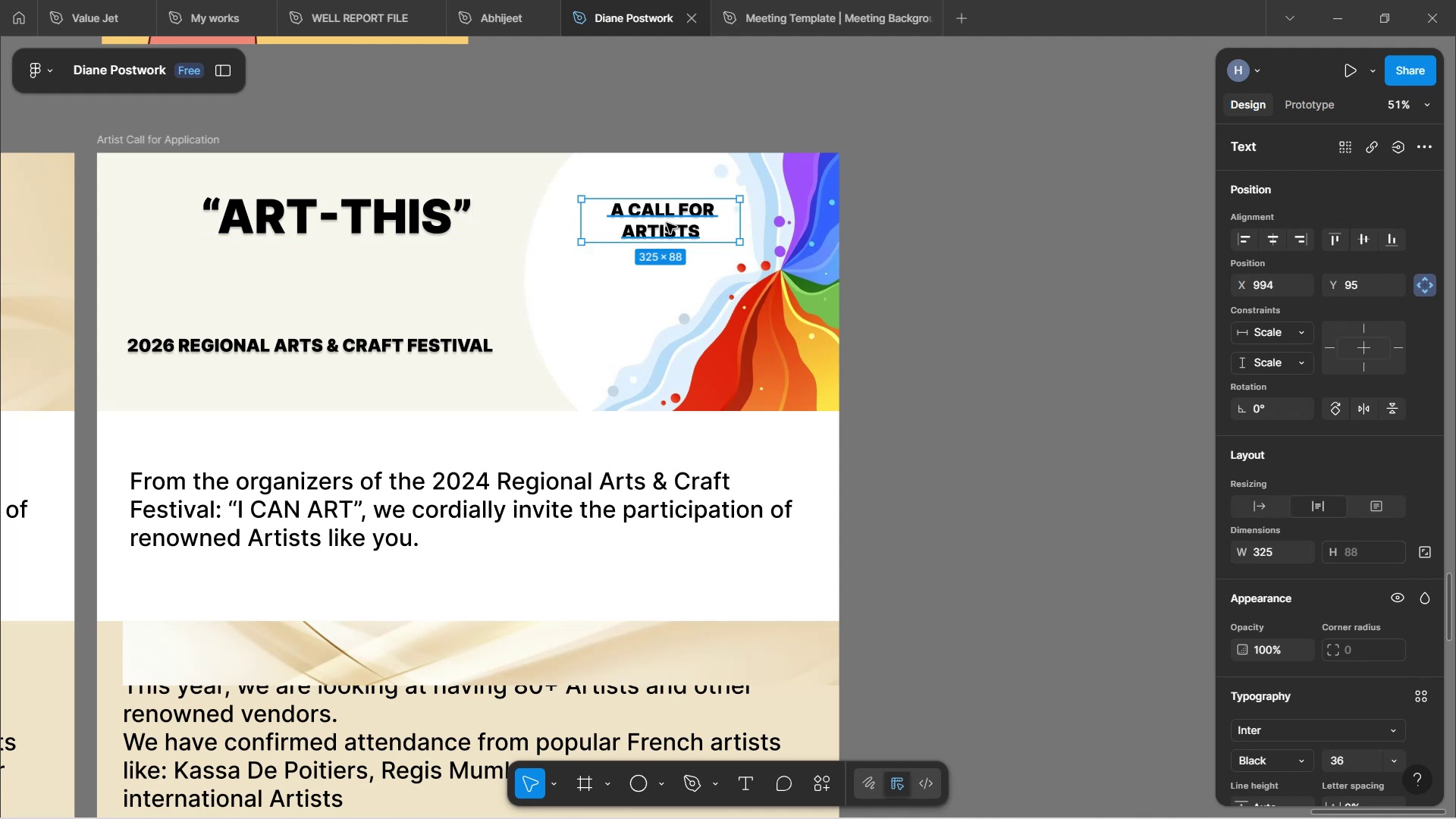 
left_click_drag(start_coordinate=[667, 223], to_coordinate=[638, 271])
 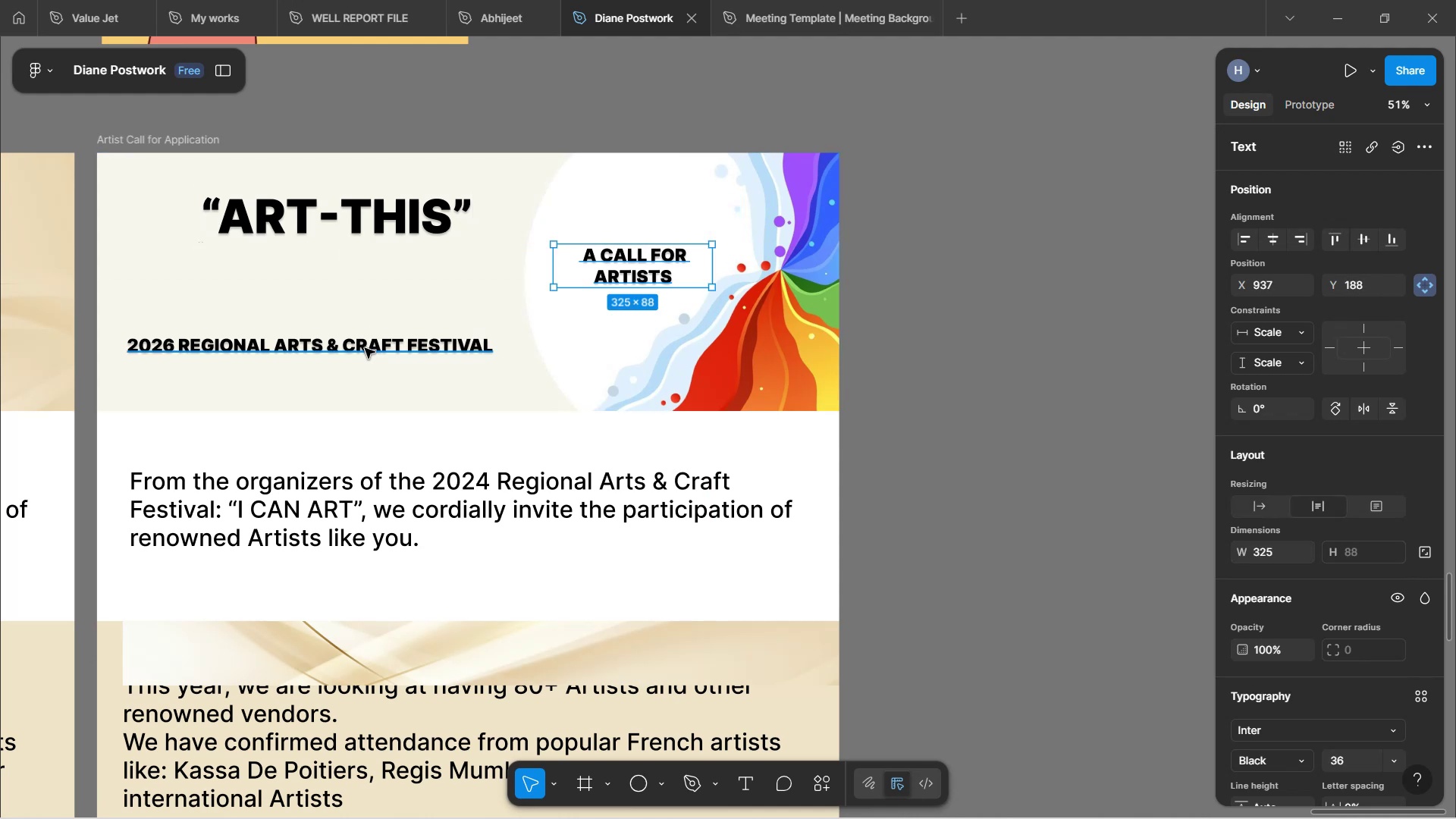 
left_click_drag(start_coordinate=[365, 348], to_coordinate=[385, 324])
 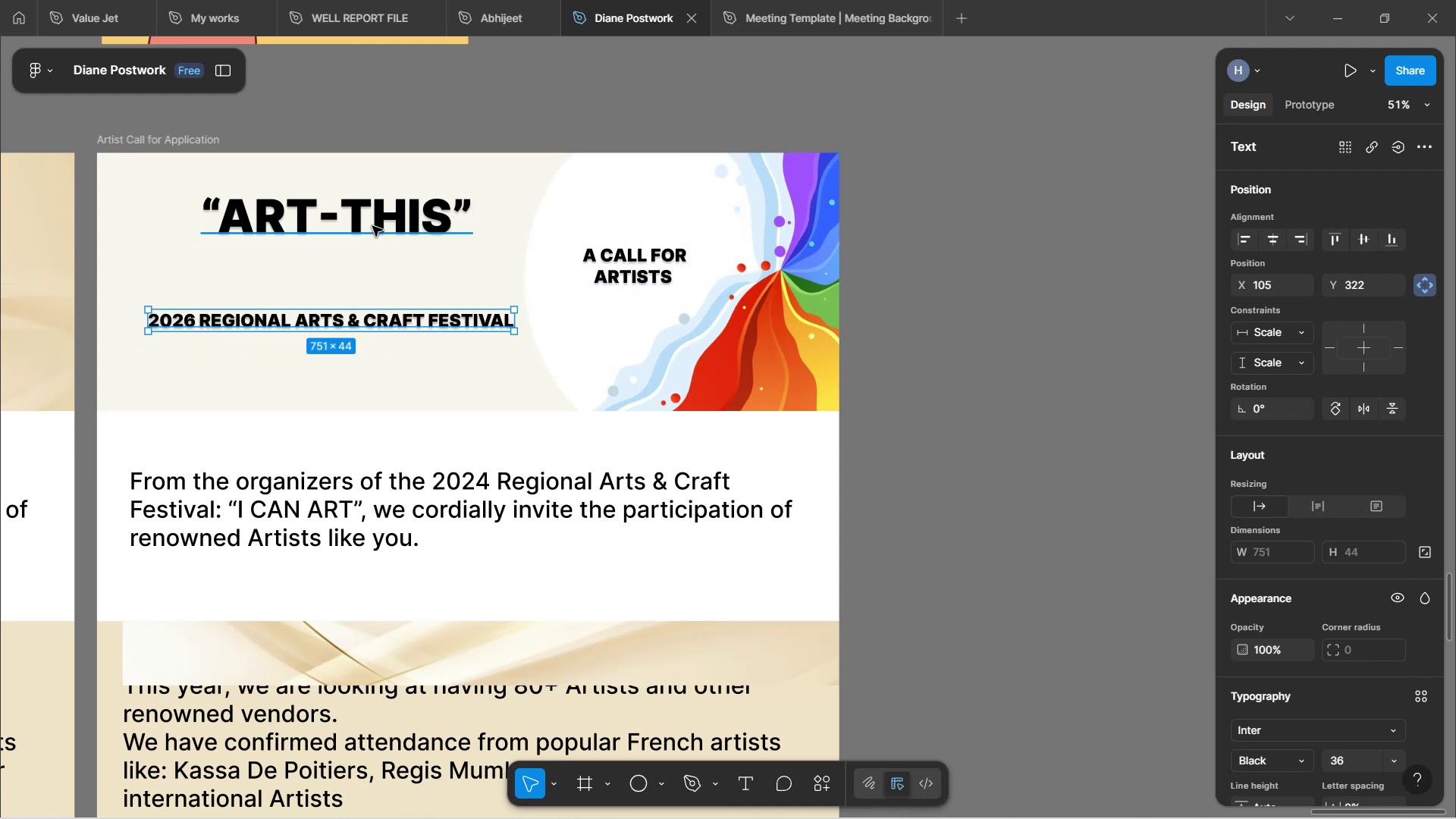 
left_click([372, 226])
 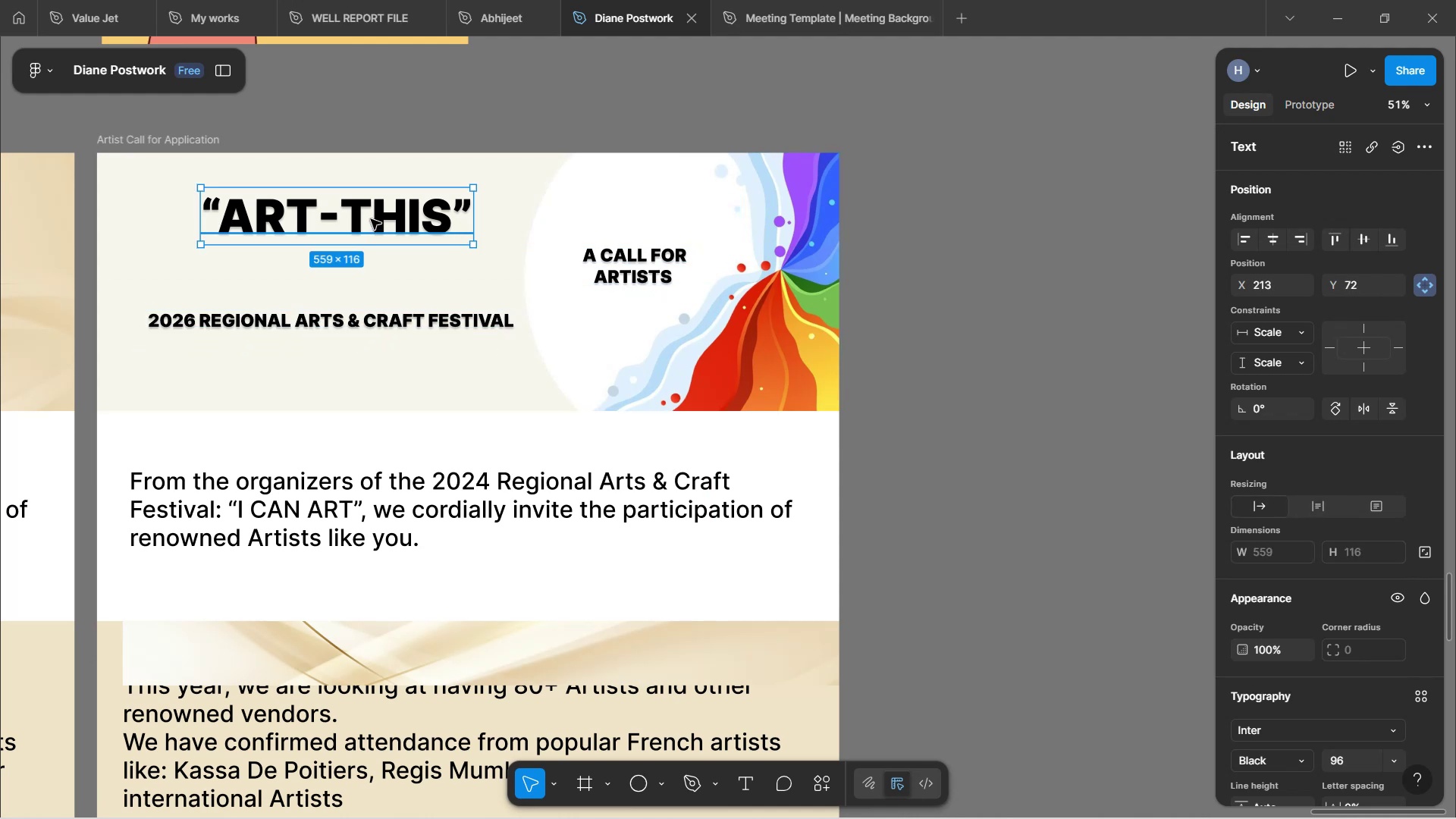 
left_click_drag(start_coordinate=[371, 218], to_coordinate=[362, 250])
 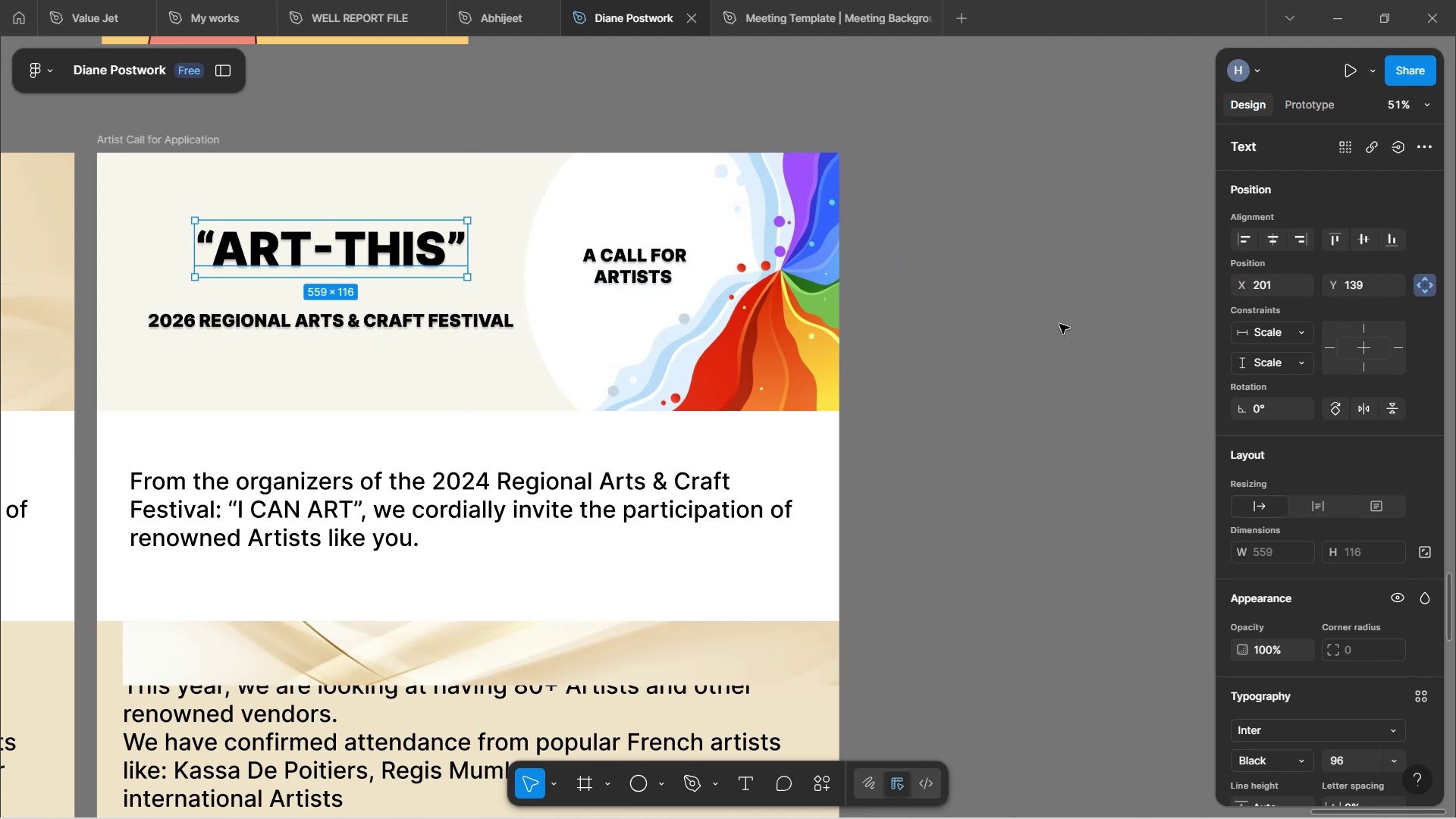 
left_click([1027, 324])
 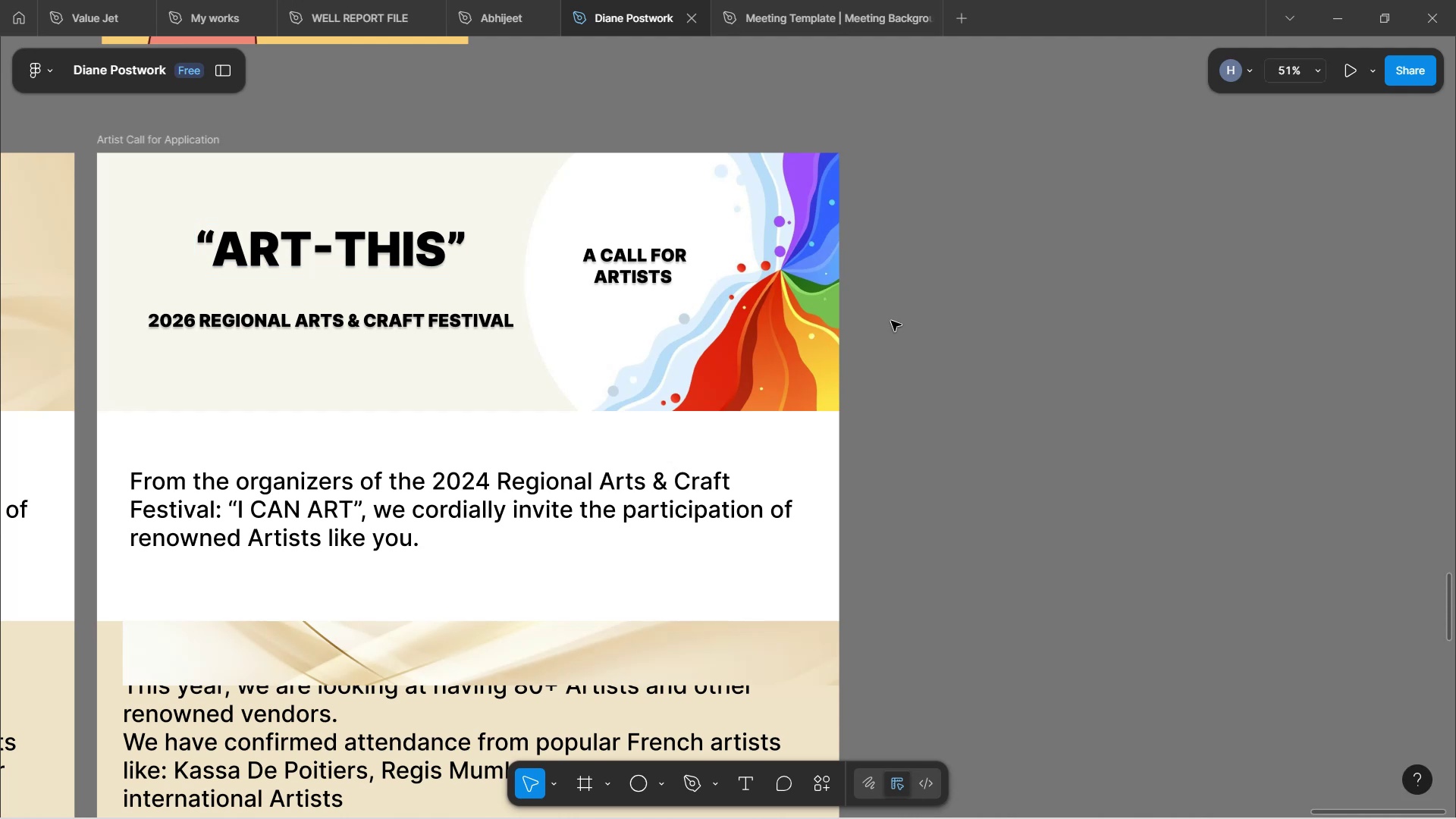 
hold_key(key=ControlLeft, duration=0.88)
scroll: coordinate [883, 318], scroll_direction: down, amount: 3.0
 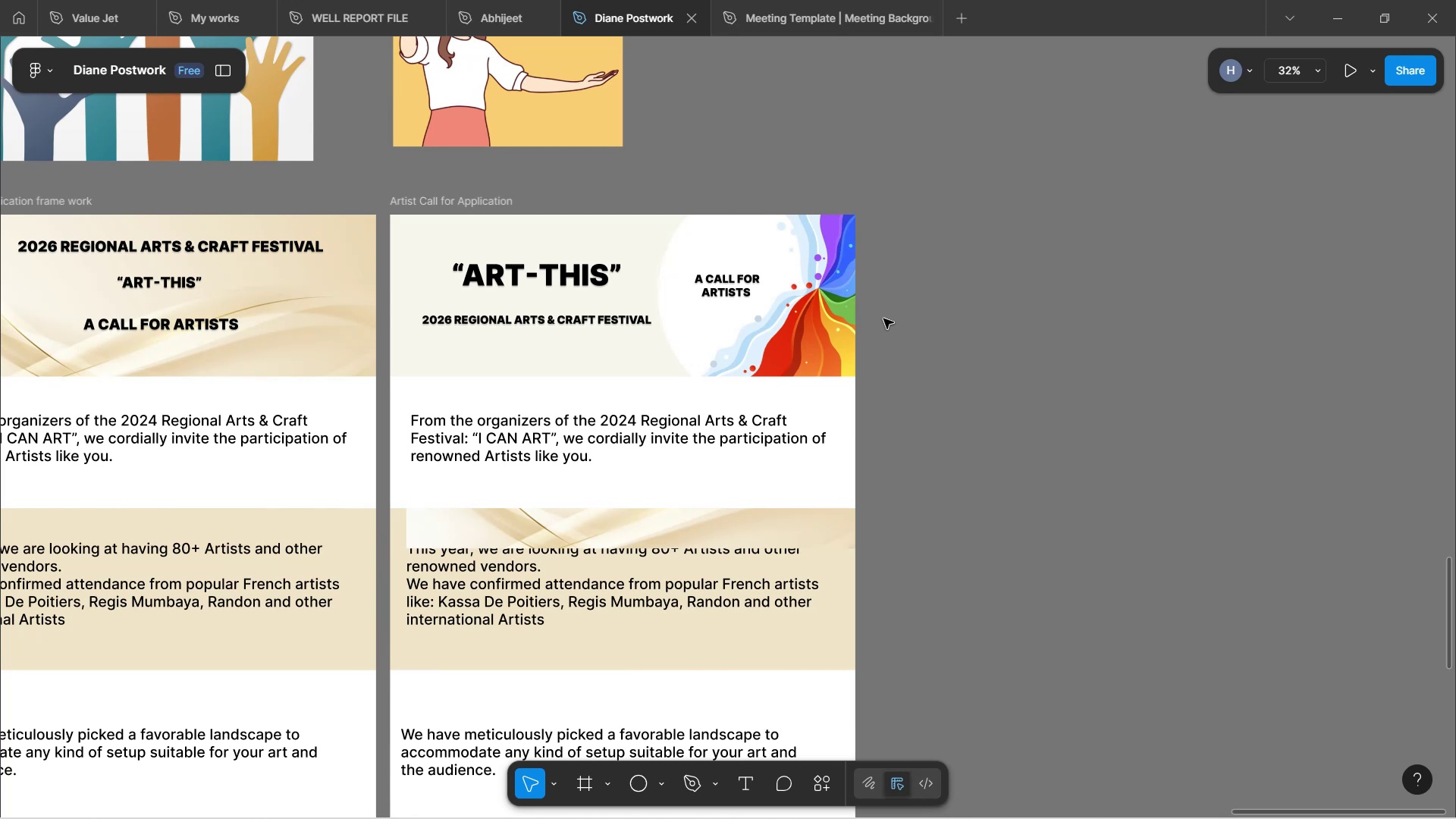 
wait(18.19)
 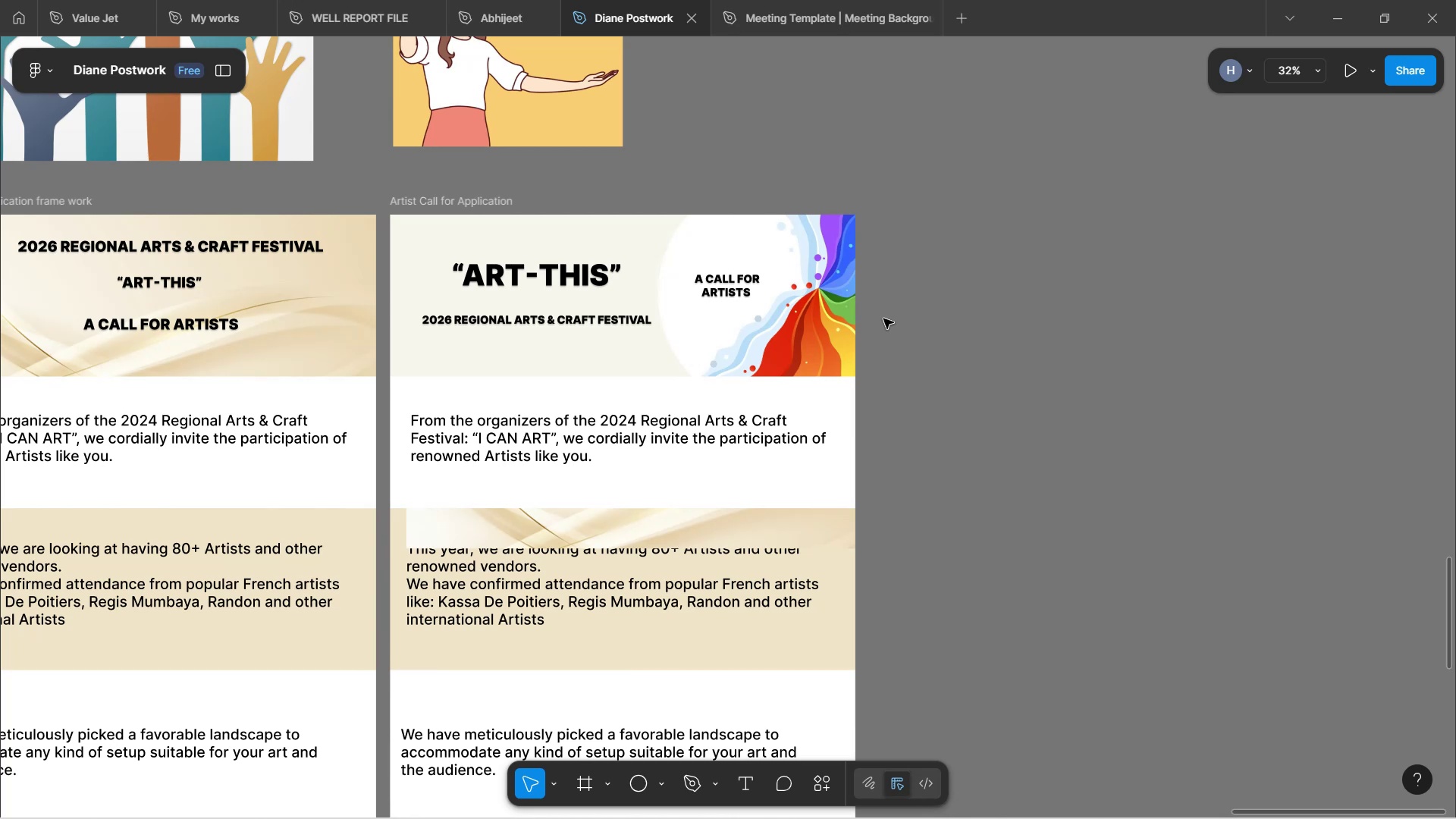 
scroll: coordinate [883, 318], scroll_direction: up, amount: 1.0
 